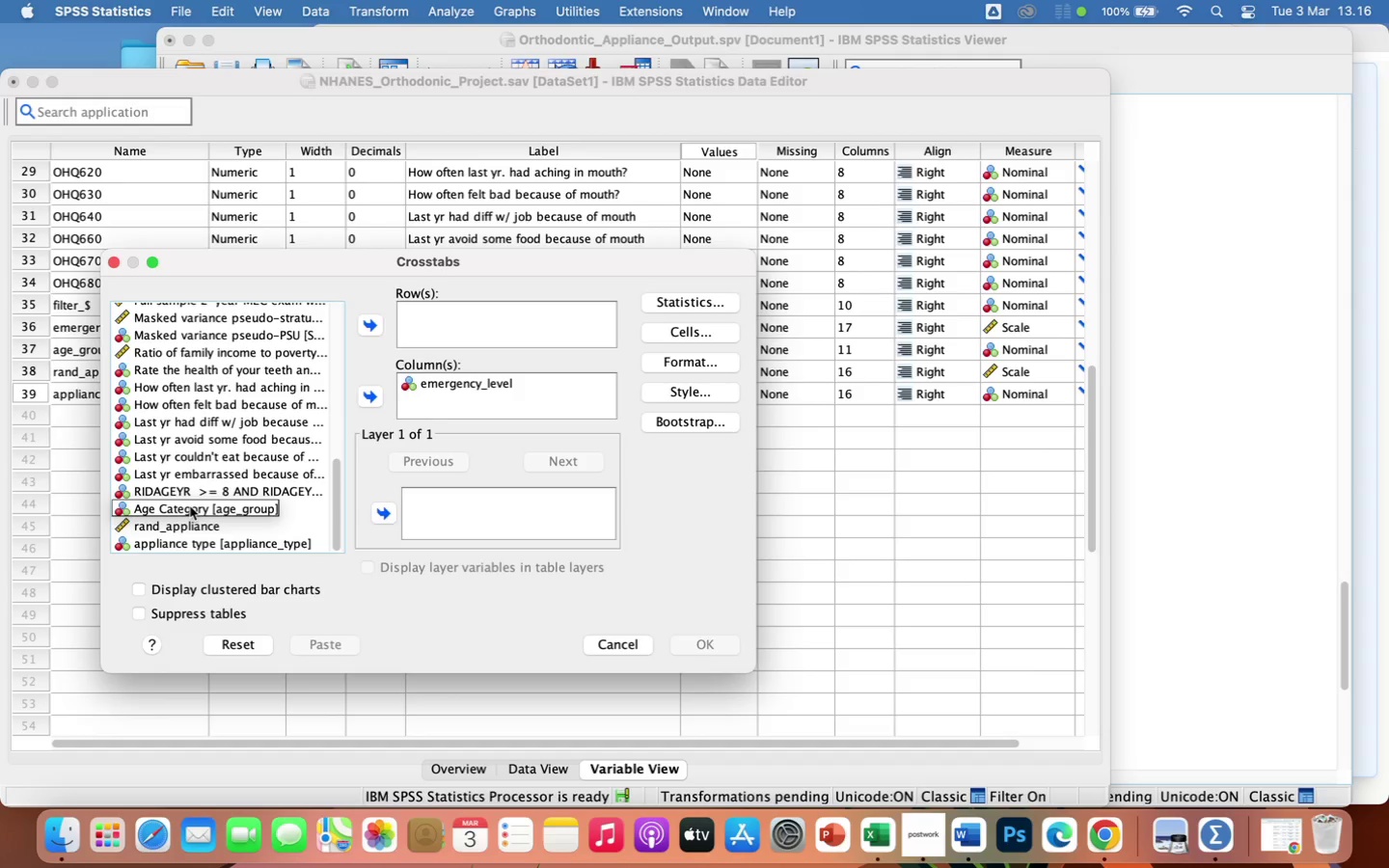 
left_click([190, 506])
 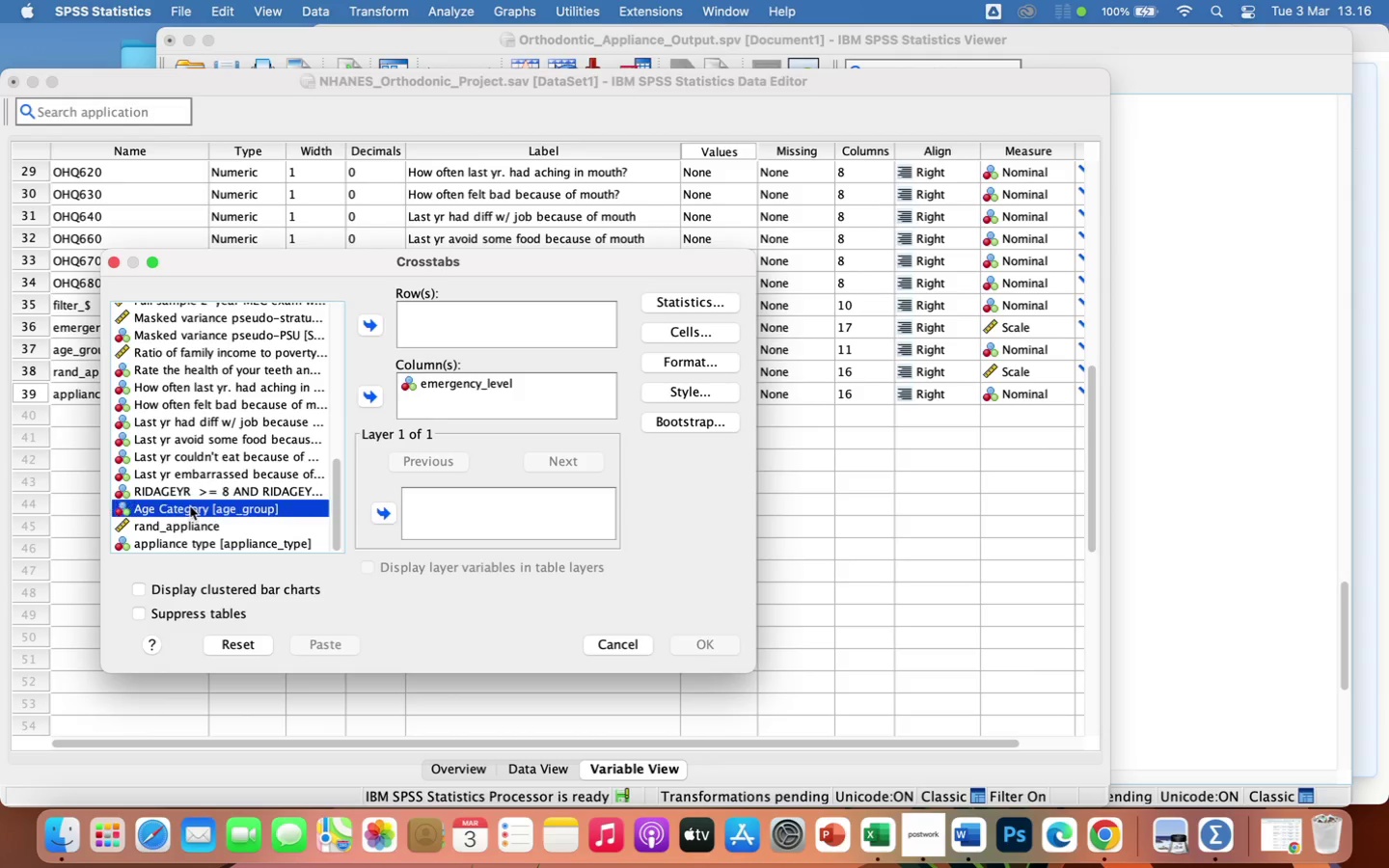 
left_click([190, 506])
 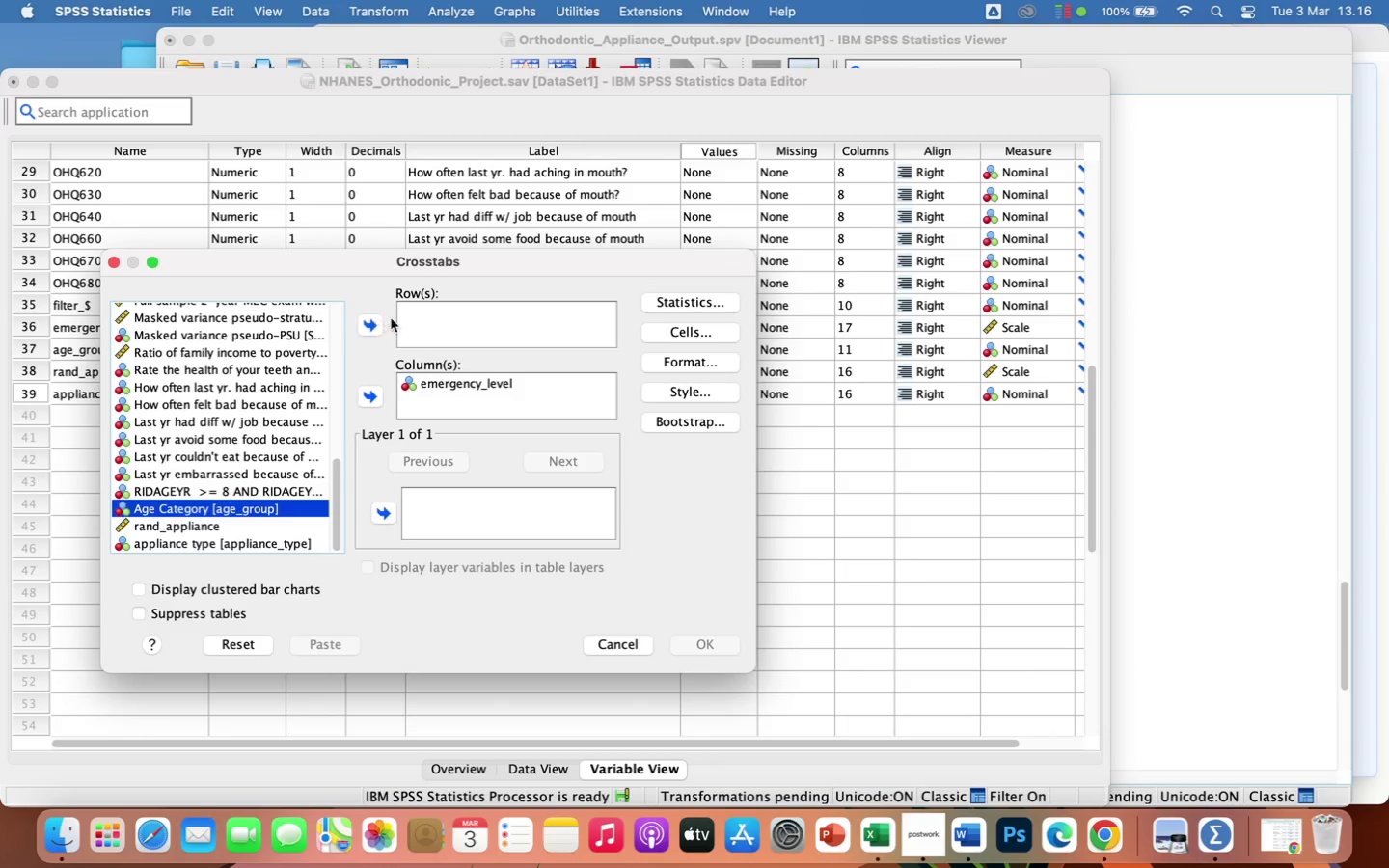 
left_click([370, 326])
 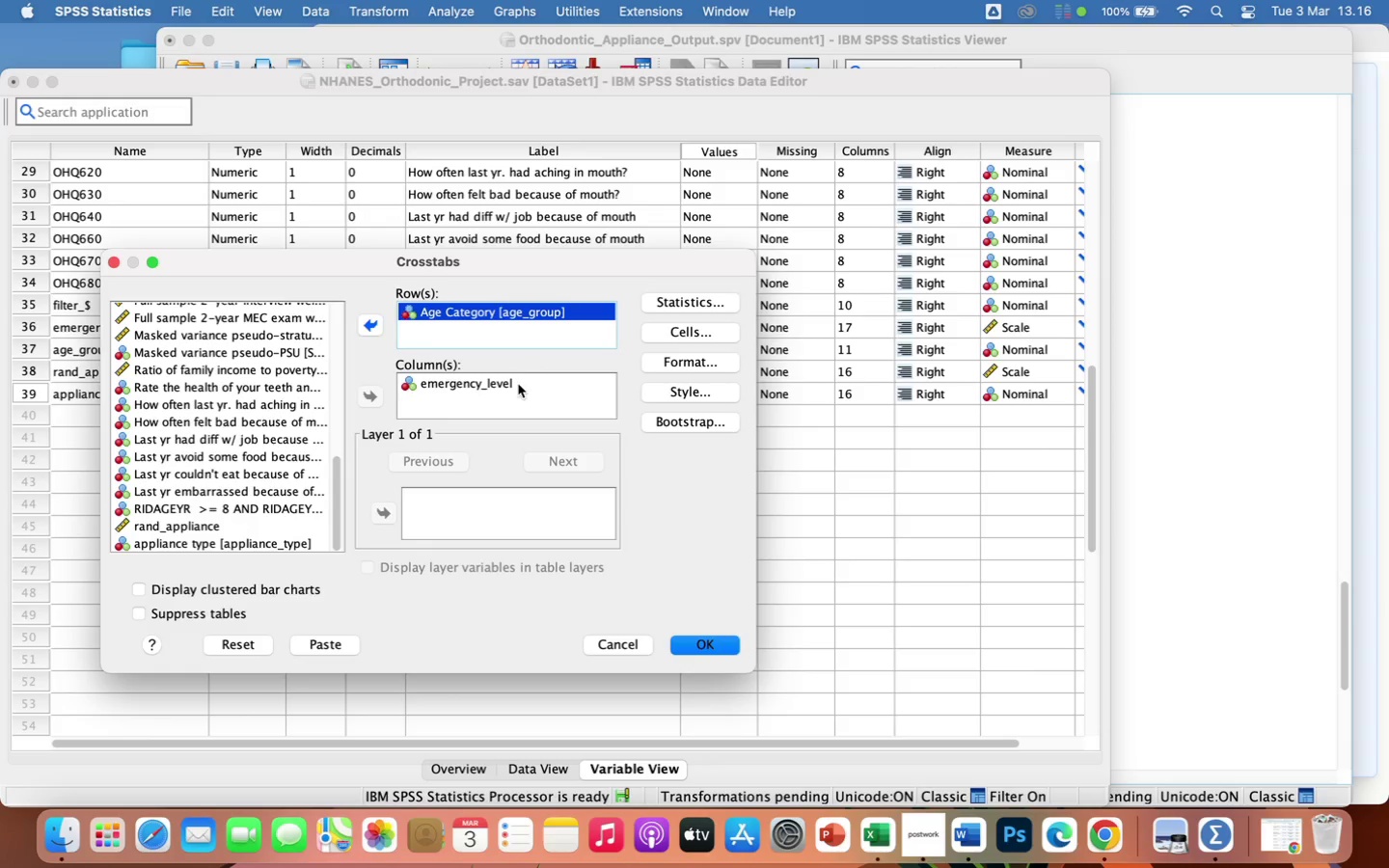 
left_click([515, 385])
 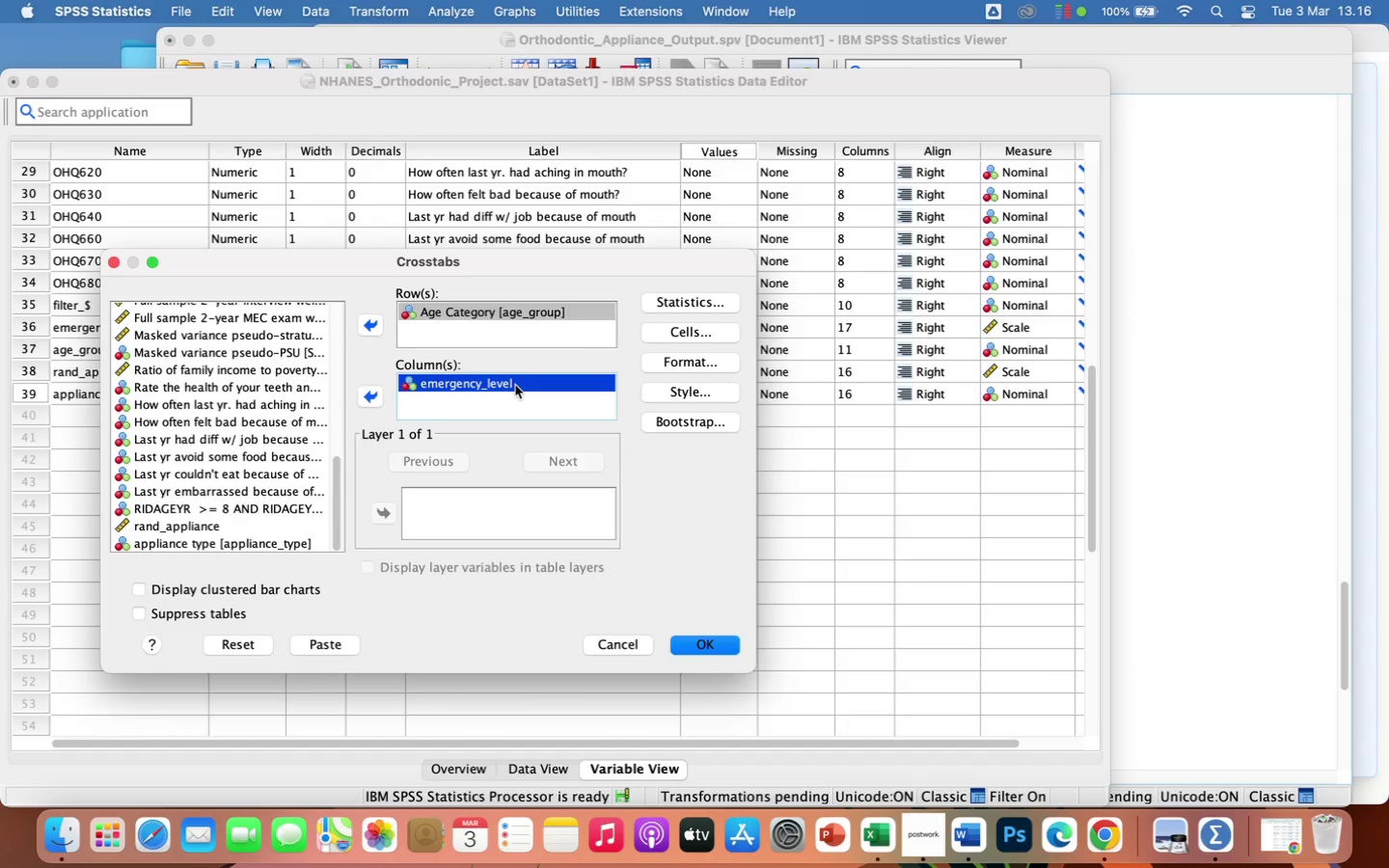 
wait(13.42)
 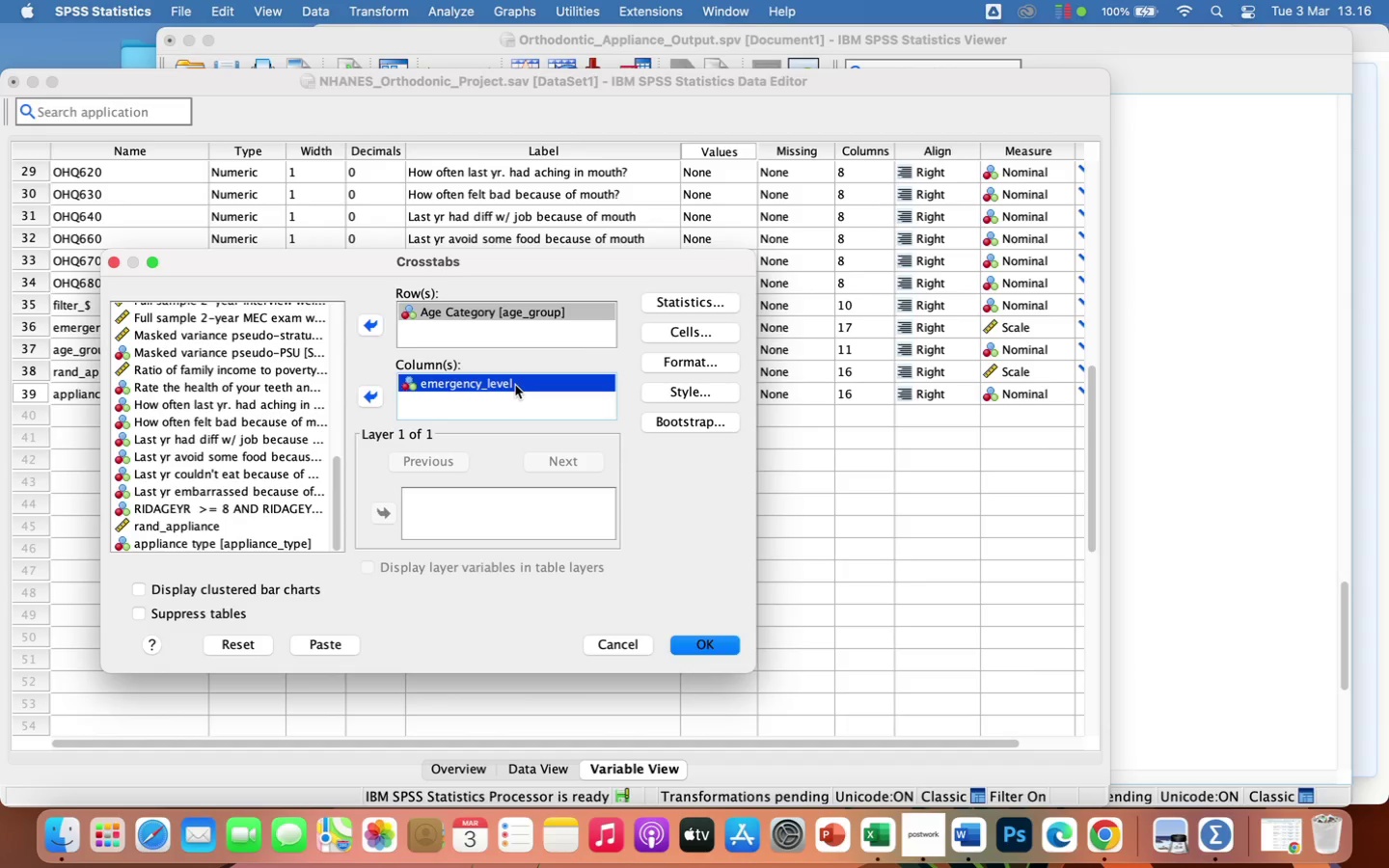 
left_click([368, 395])
 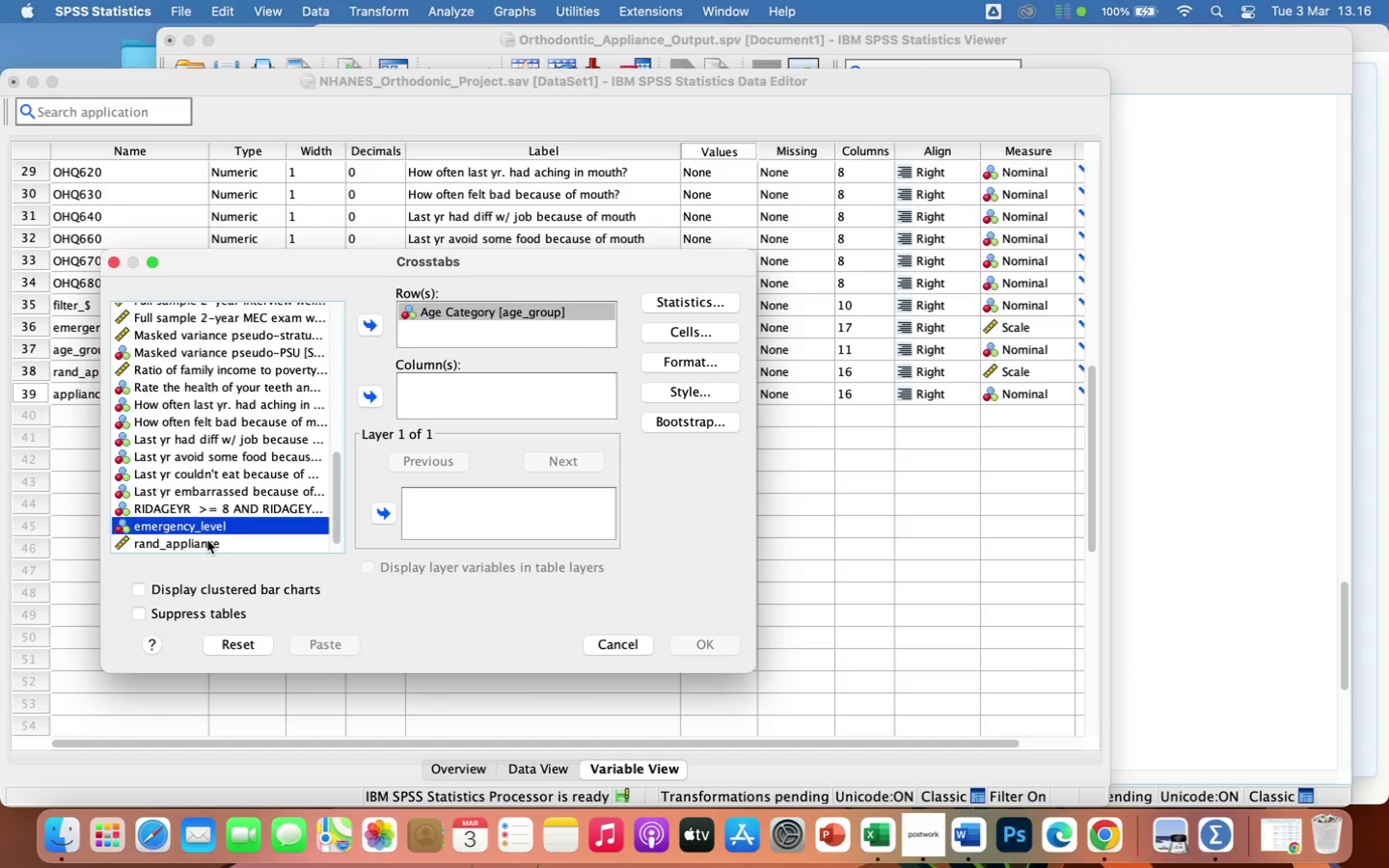 
scroll: coordinate [209, 534], scroll_direction: down, amount: 6.0
 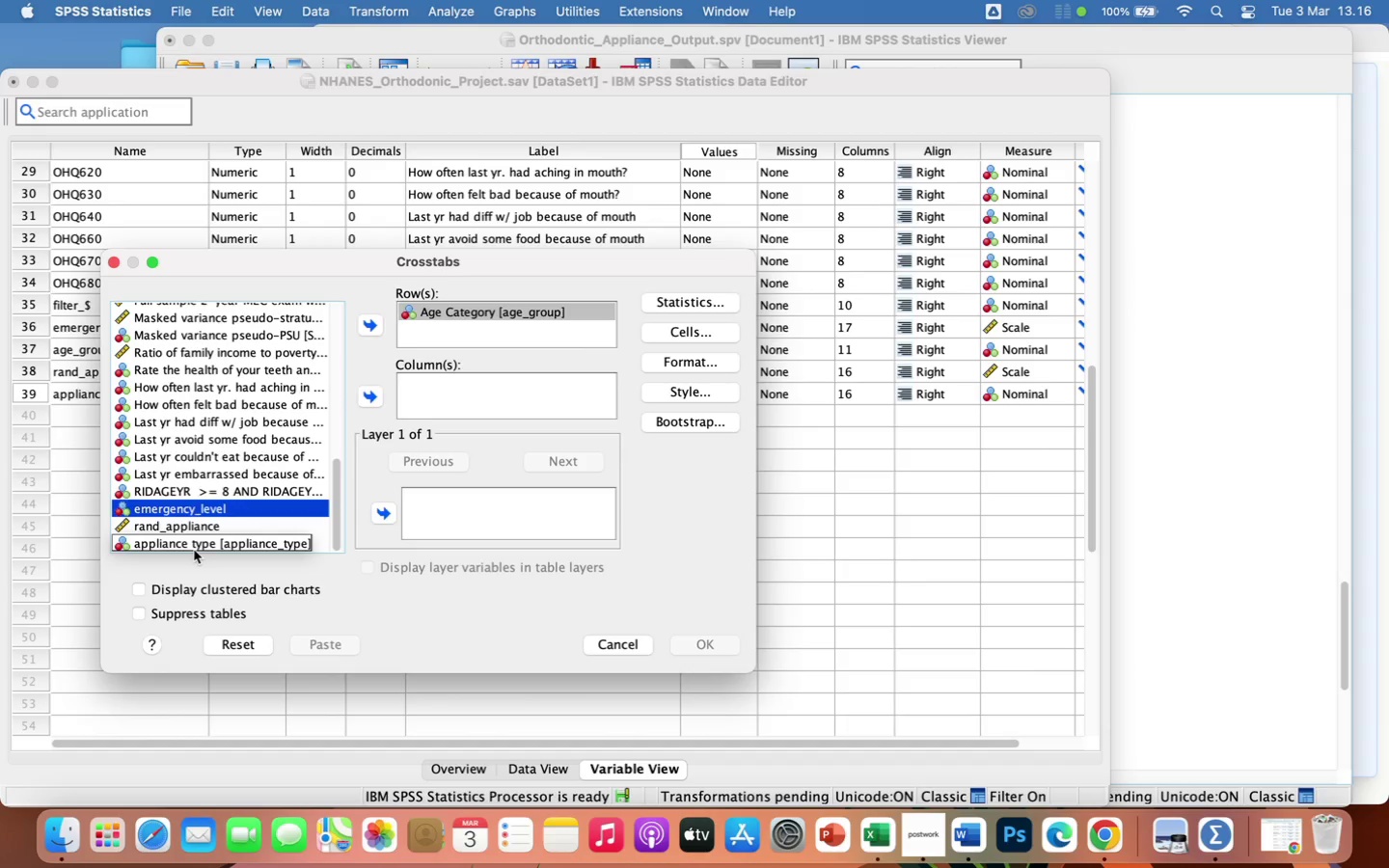 
left_click([194, 550])
 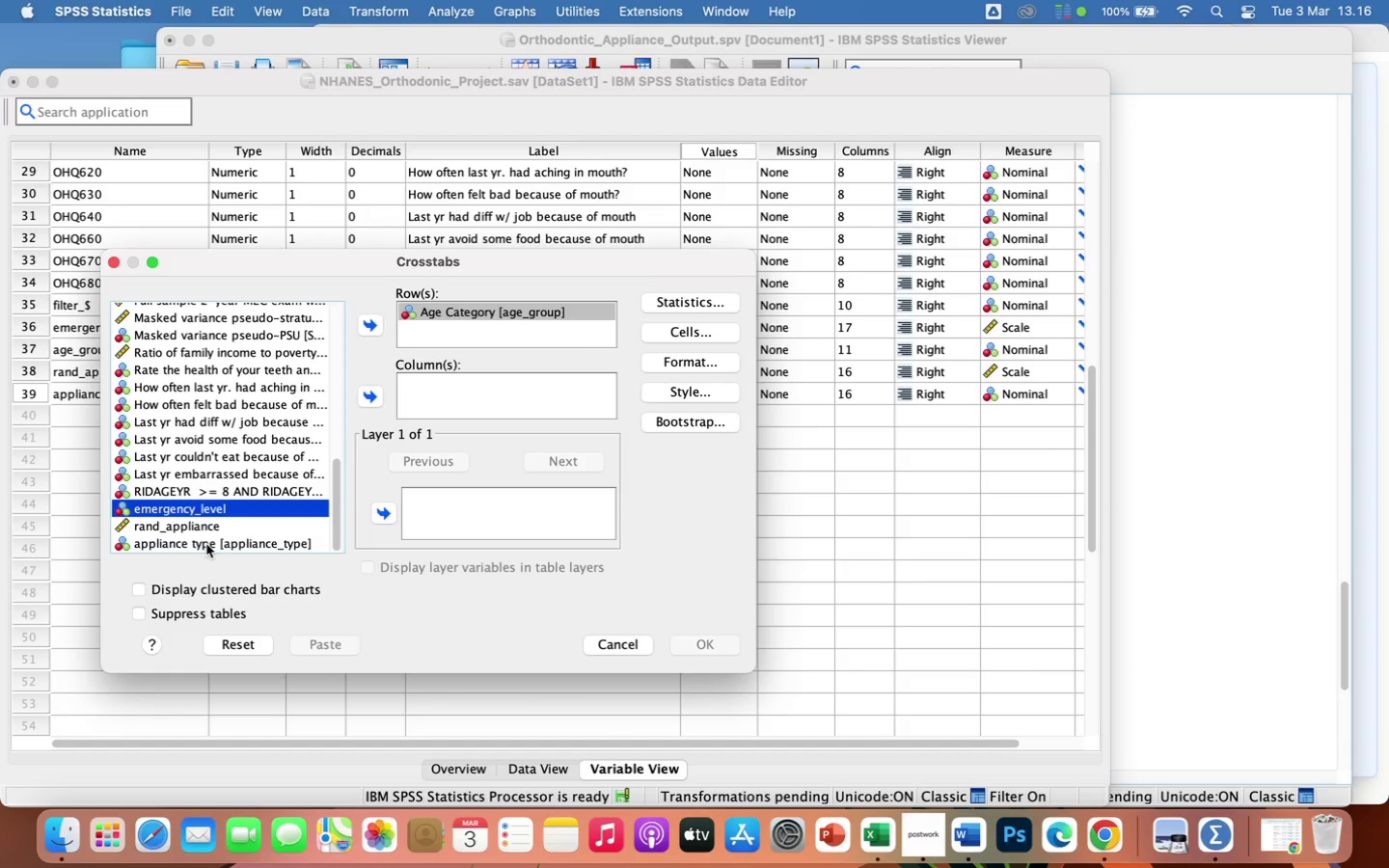 
left_click([207, 544])
 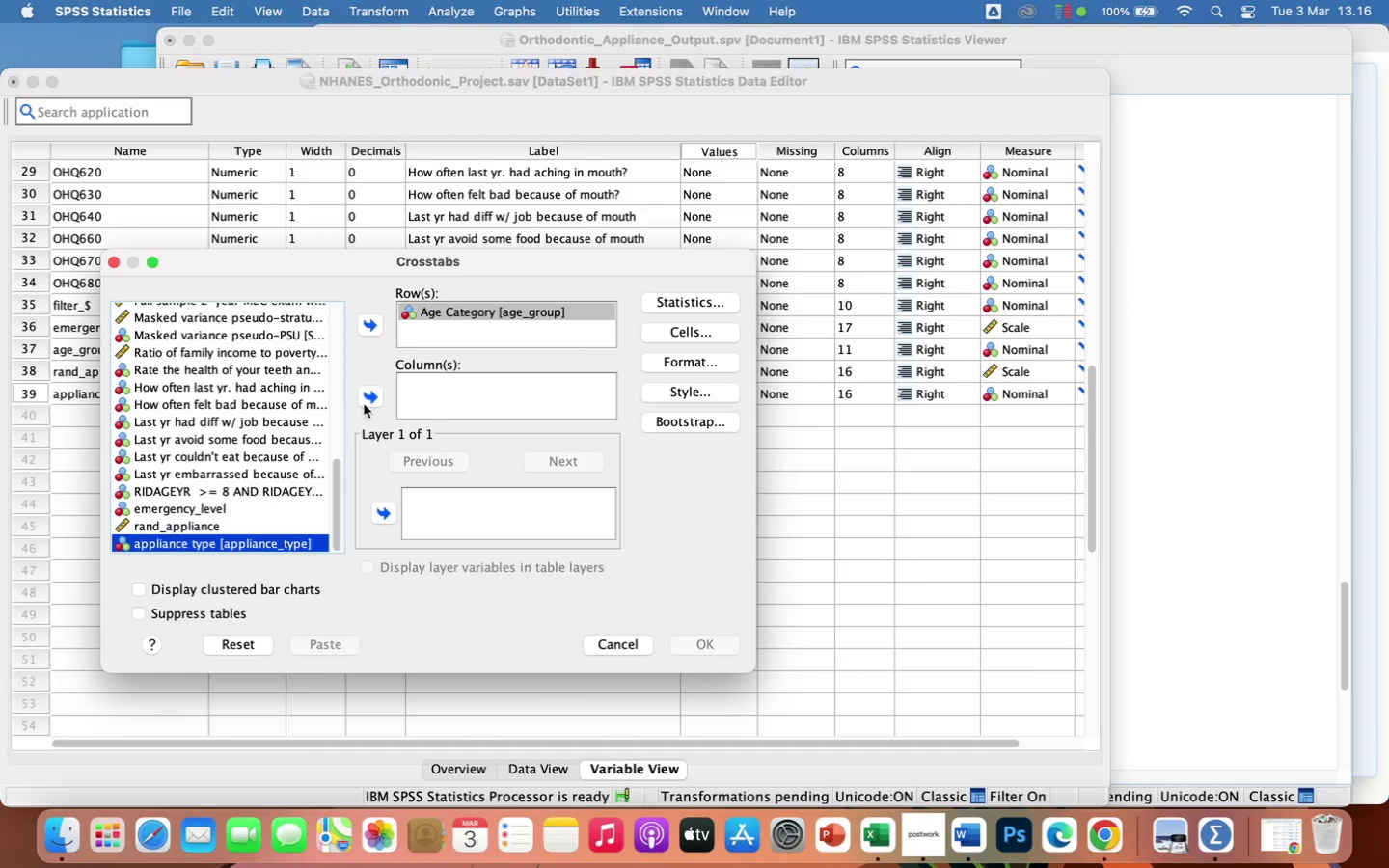 
left_click([366, 398])
 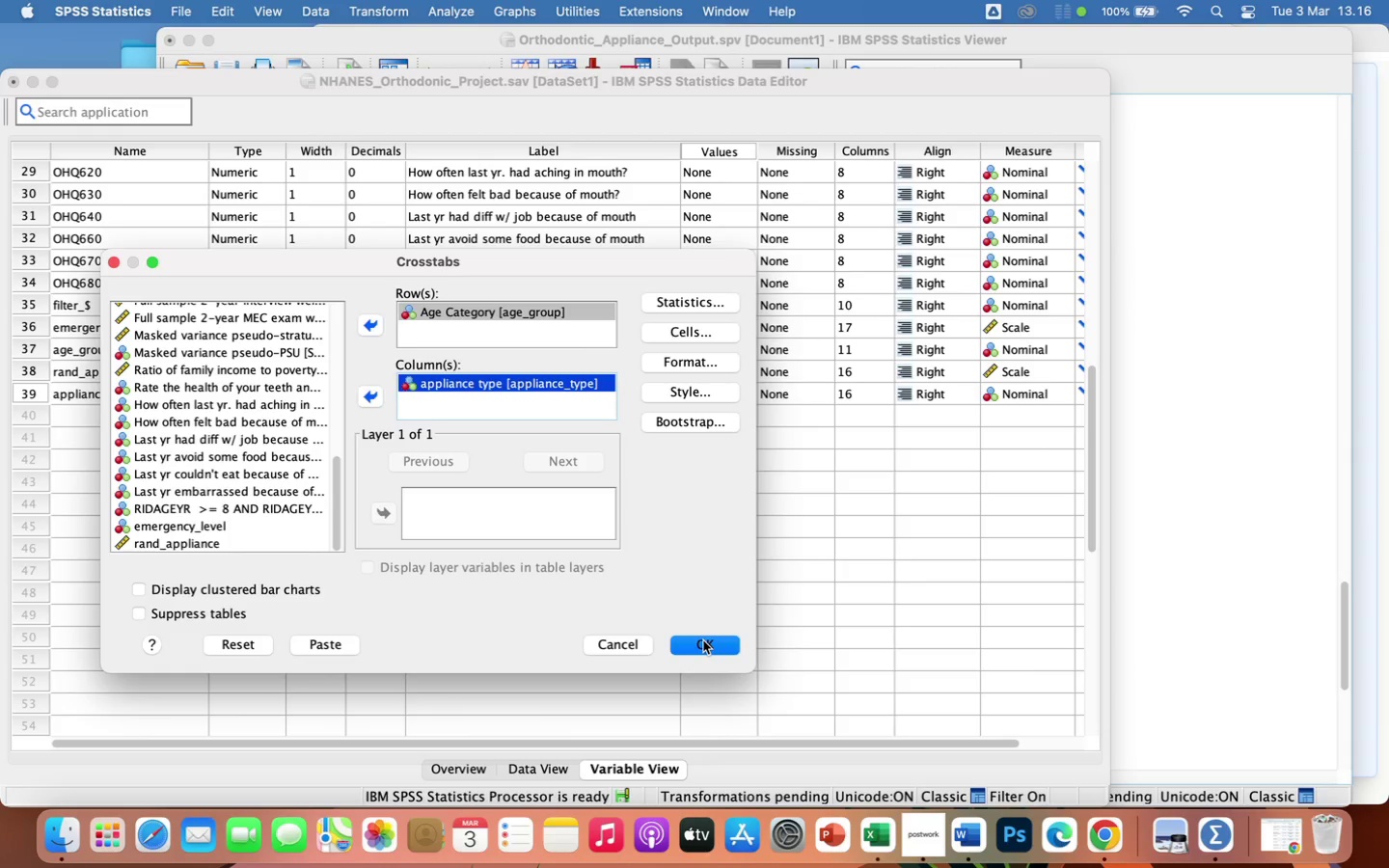 
left_click([695, 301])
 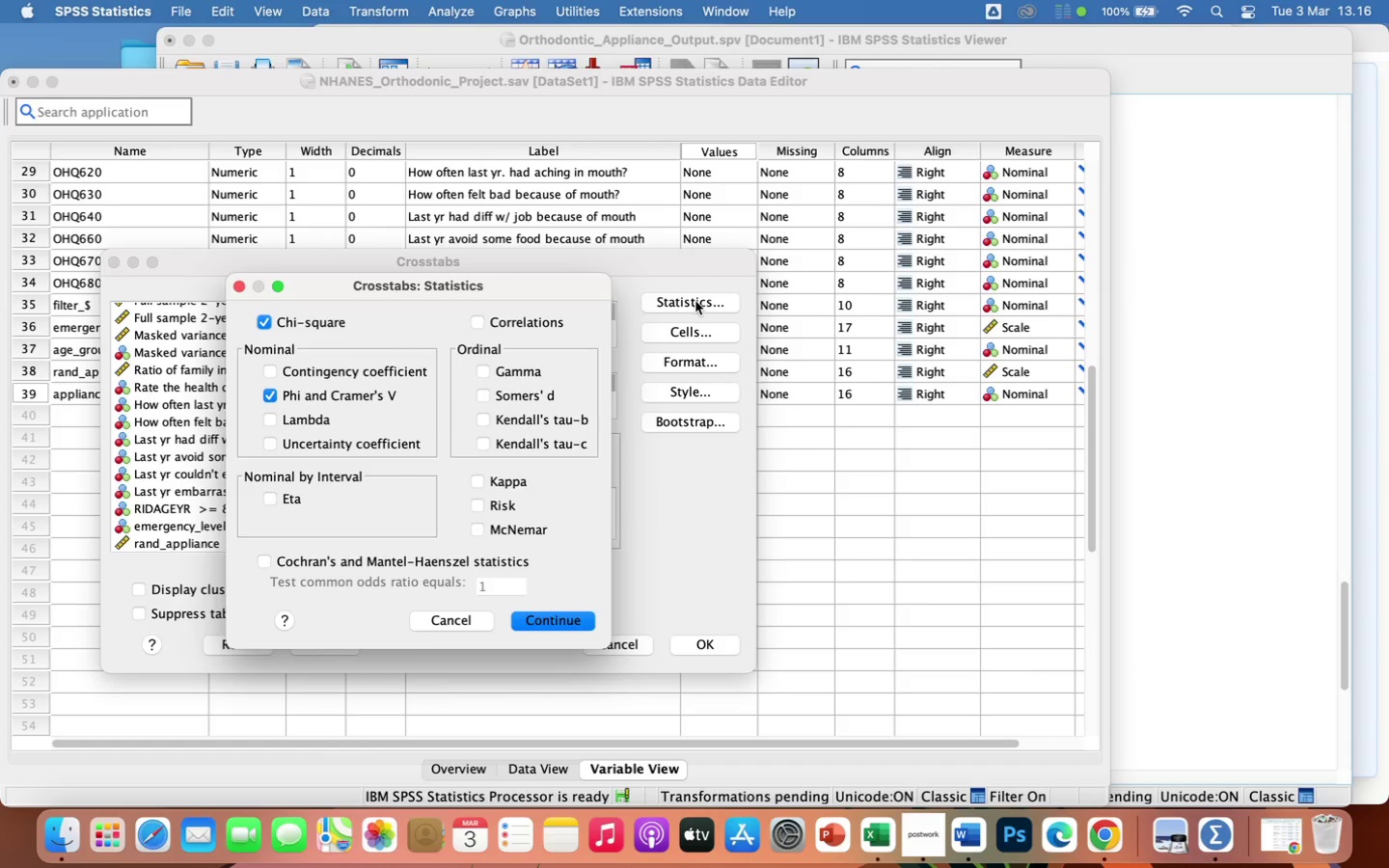 
wait(15.09)
 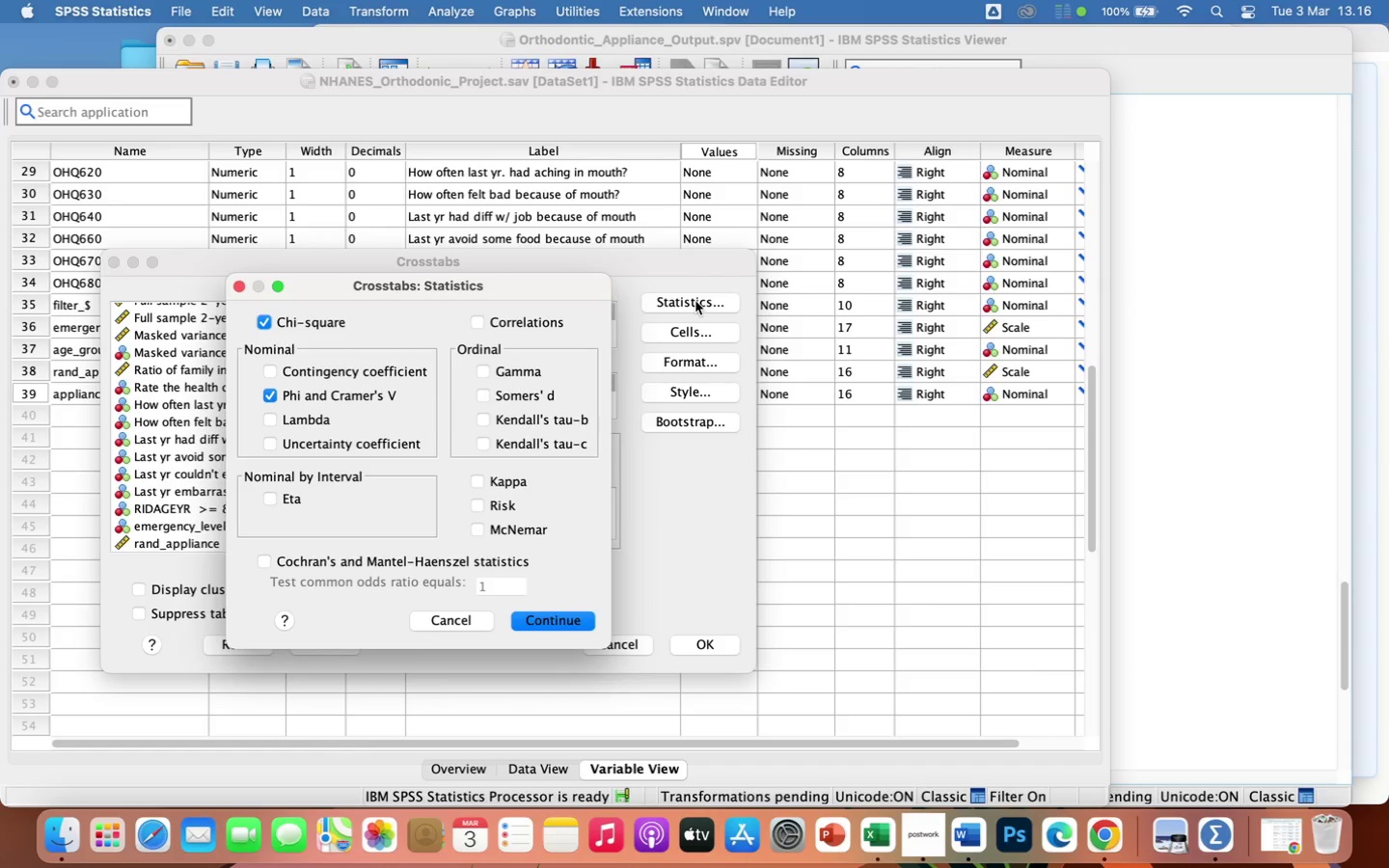 
left_click_drag(start_coordinate=[558, 296], to_coordinate=[1134, 309])
 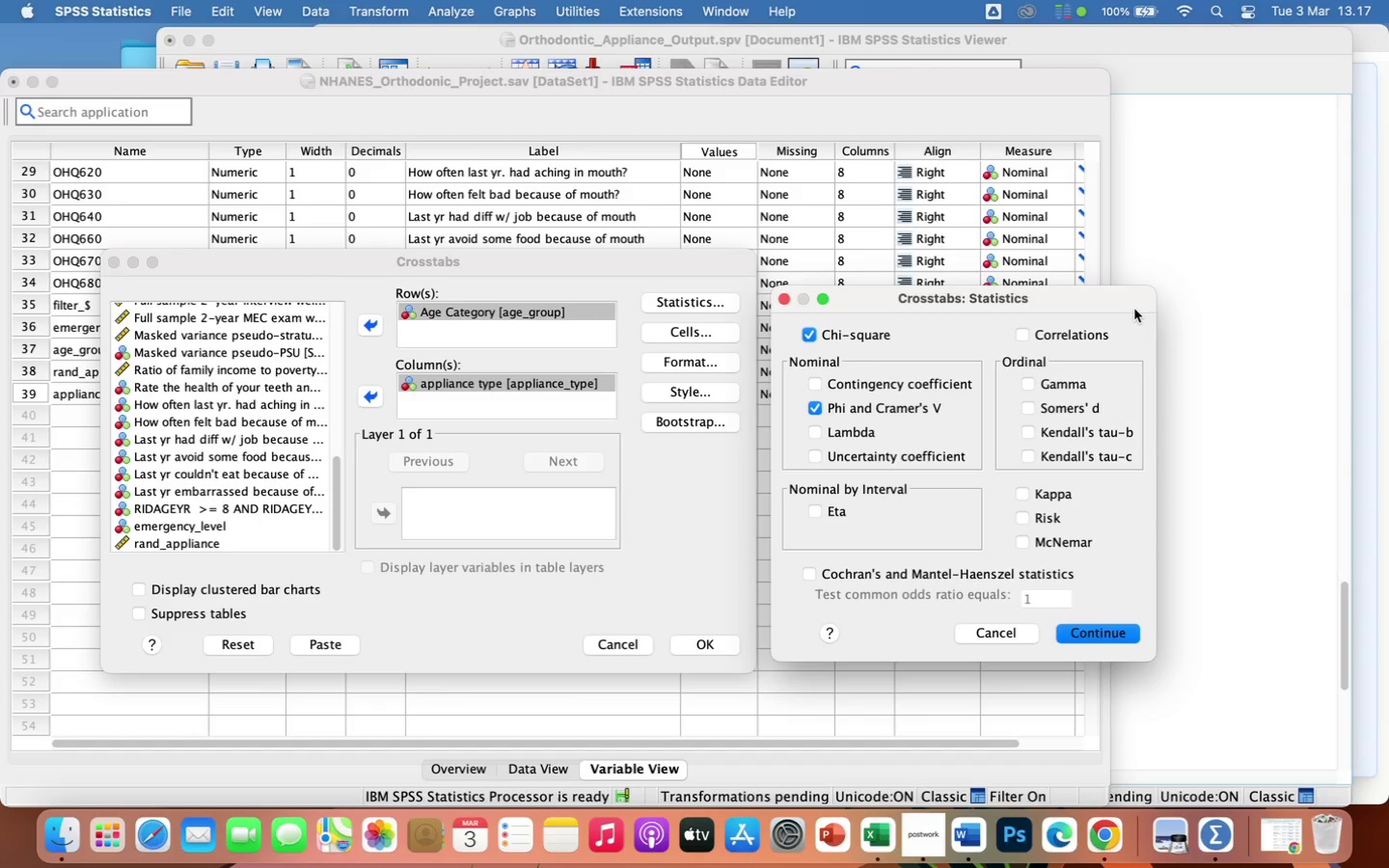 
wait(32.45)
 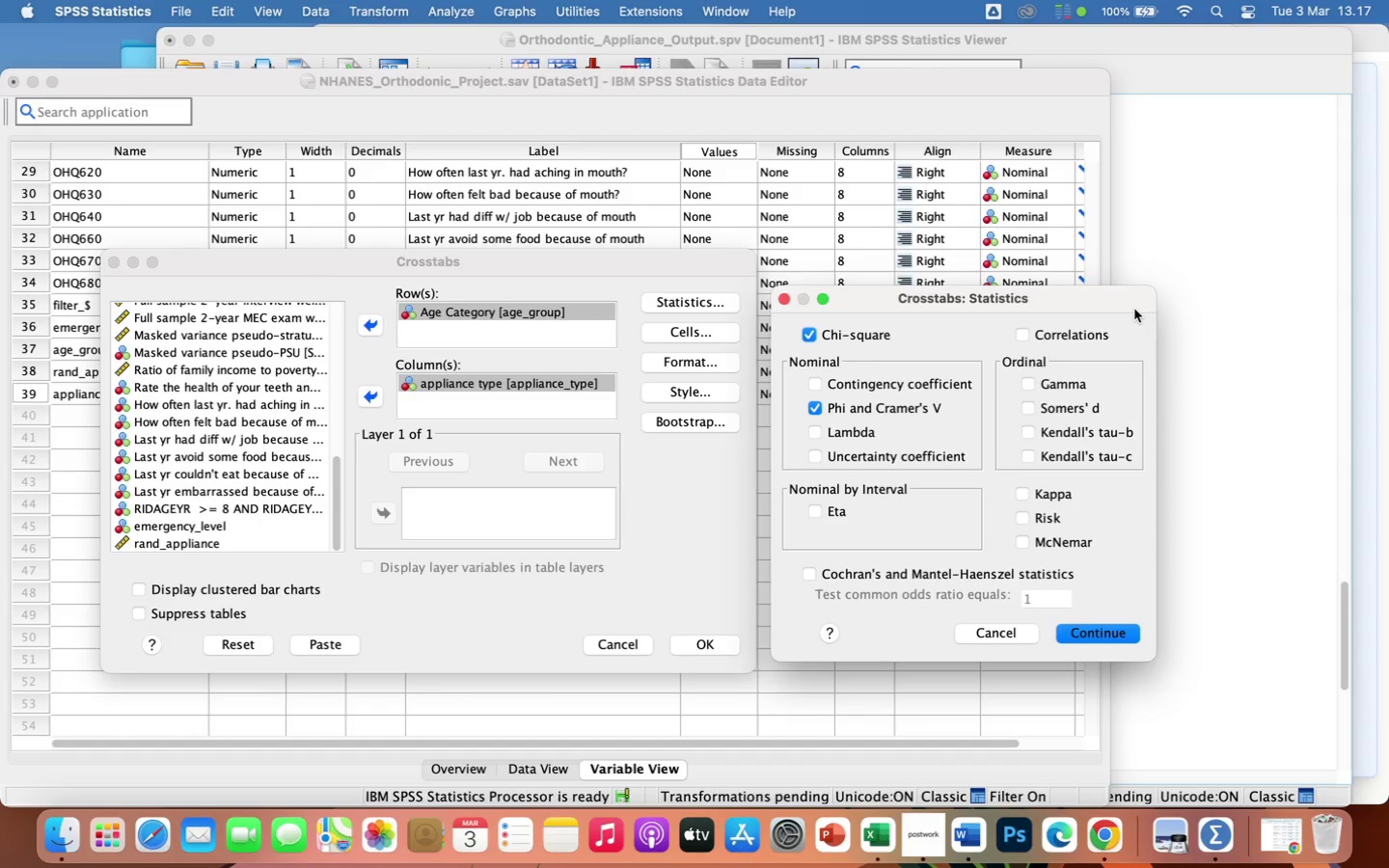 
left_click([370, 322])
 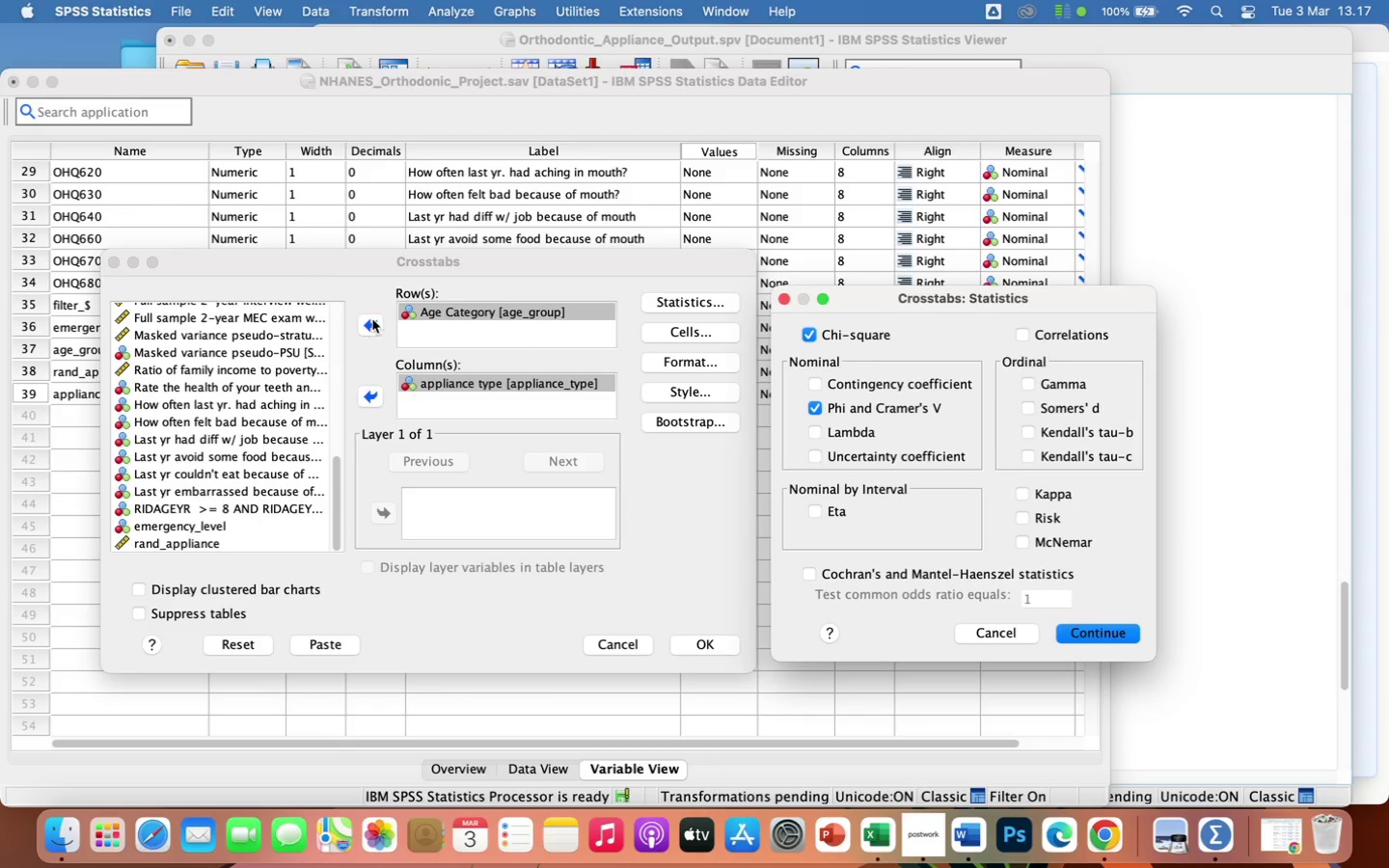 
left_click([372, 317])
 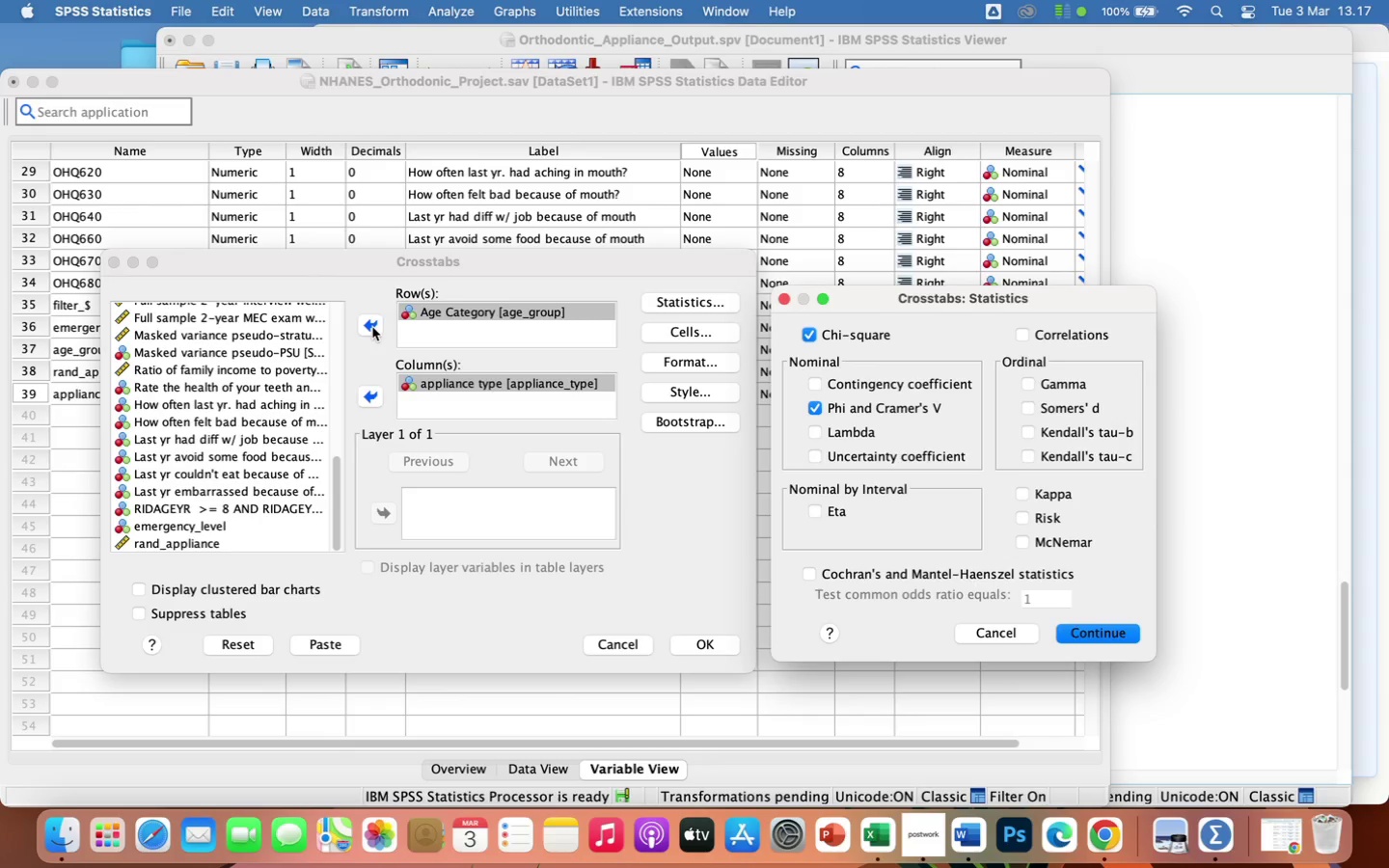 
left_click([372, 327])
 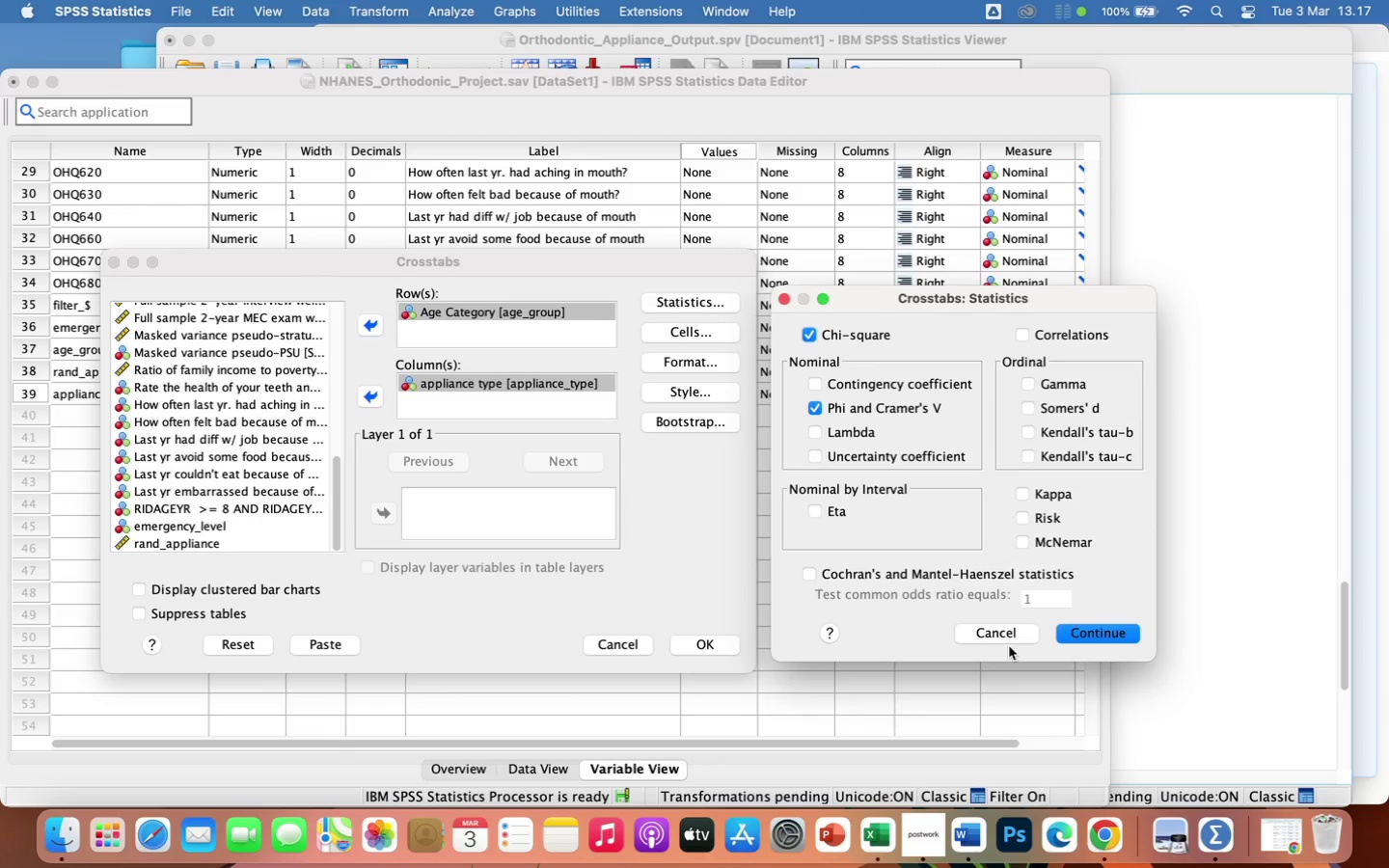 
left_click([1004, 637])
 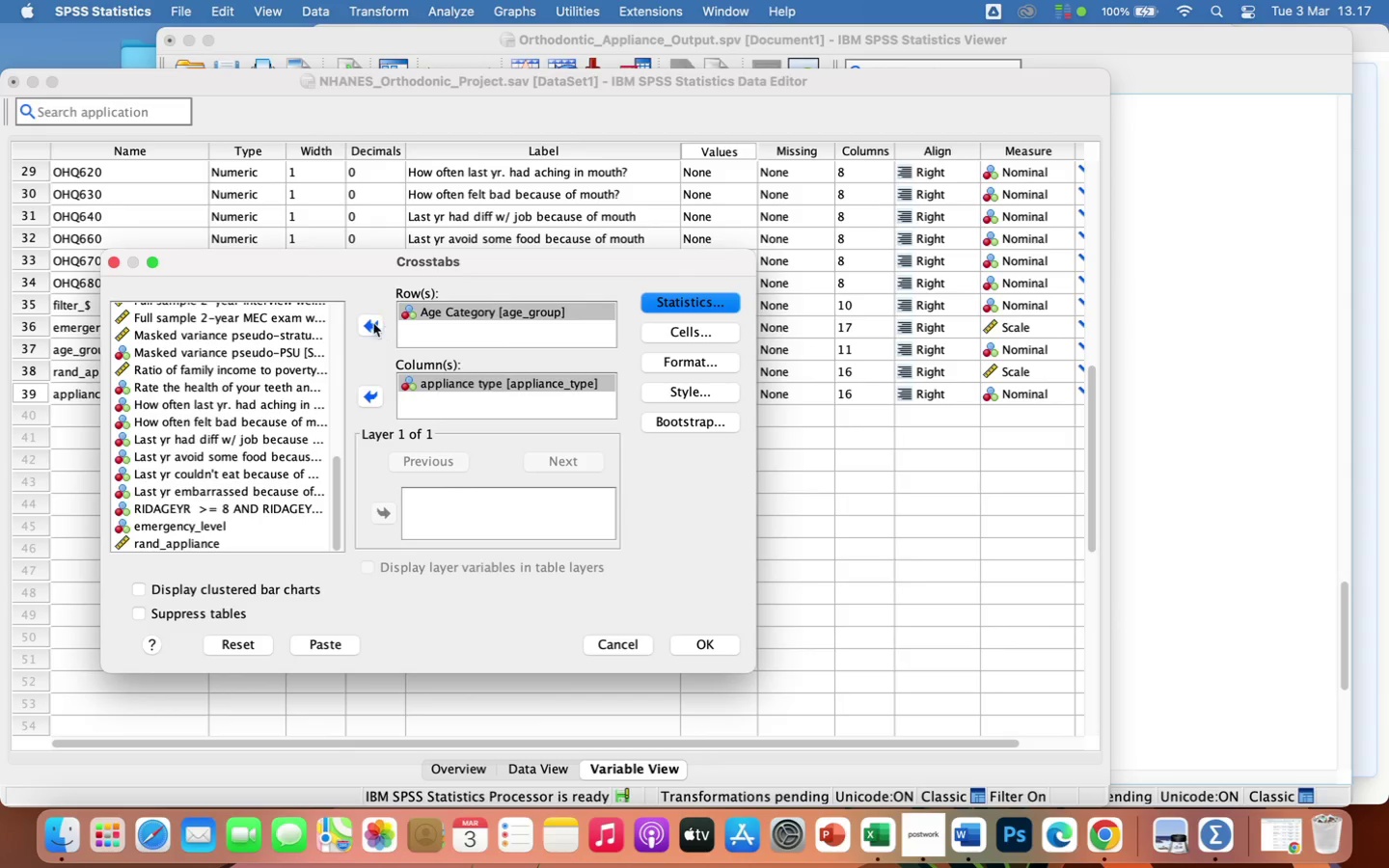 
left_click([366, 327])
 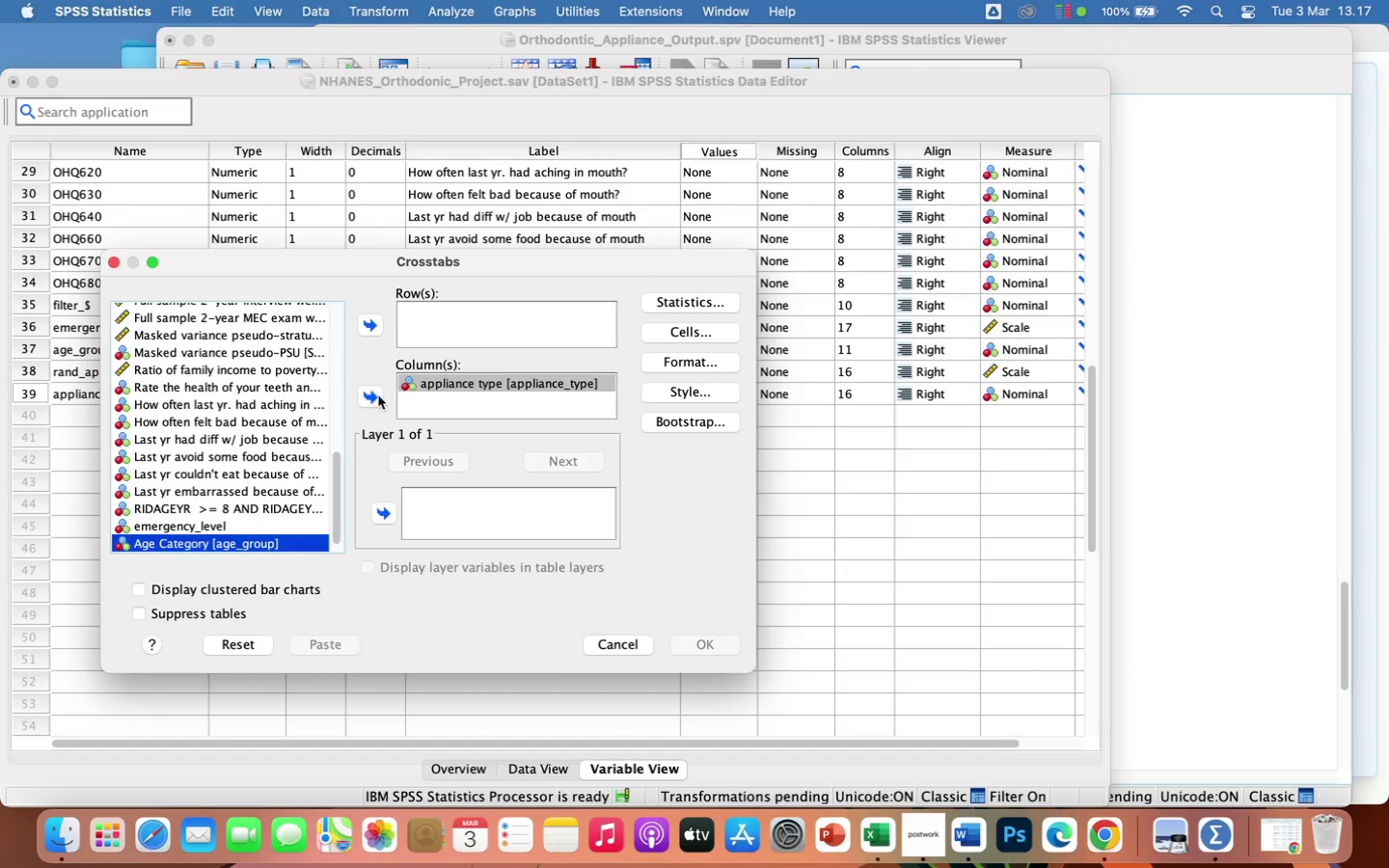 
left_click([370, 394])
 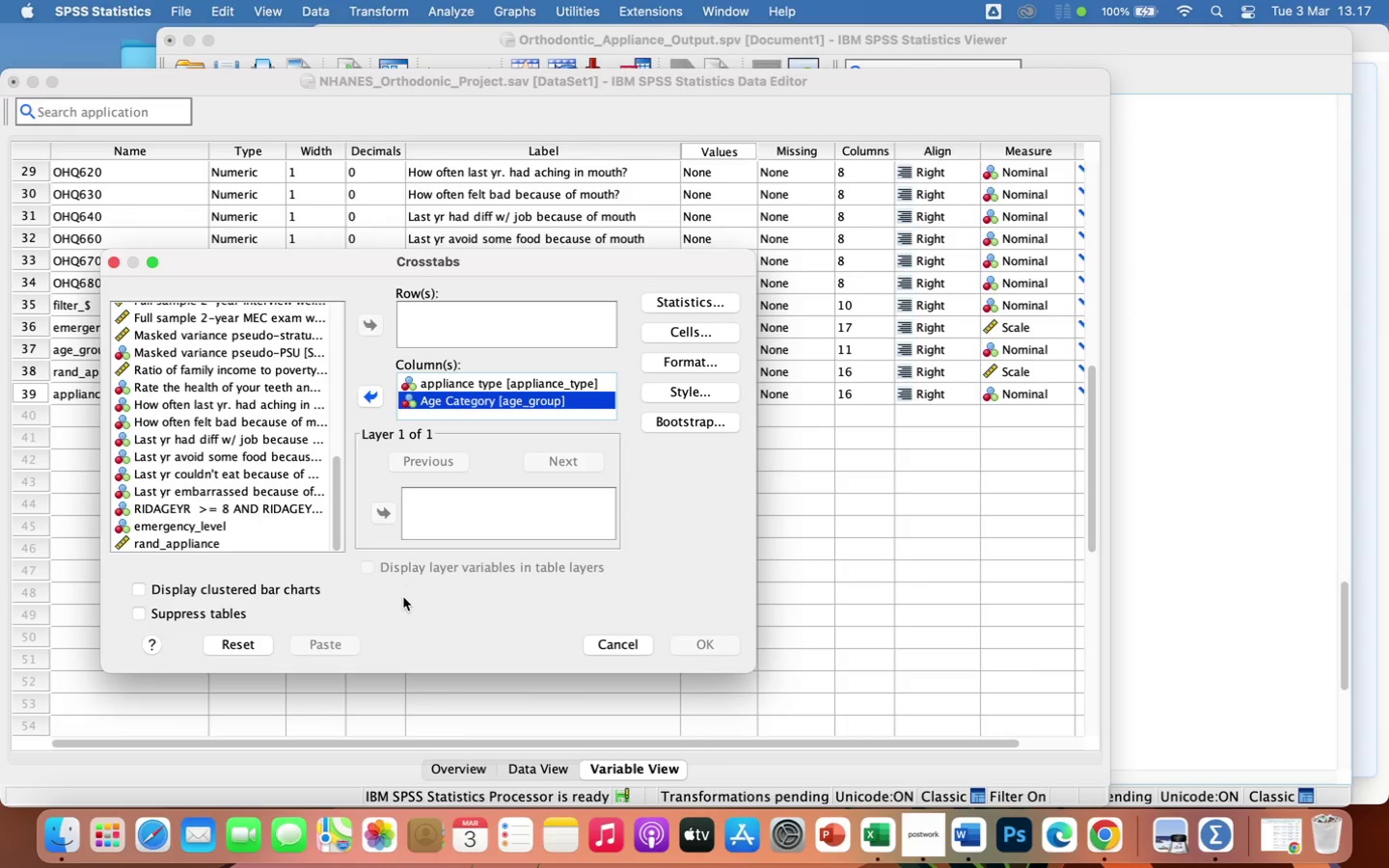 
left_click([249, 647])
 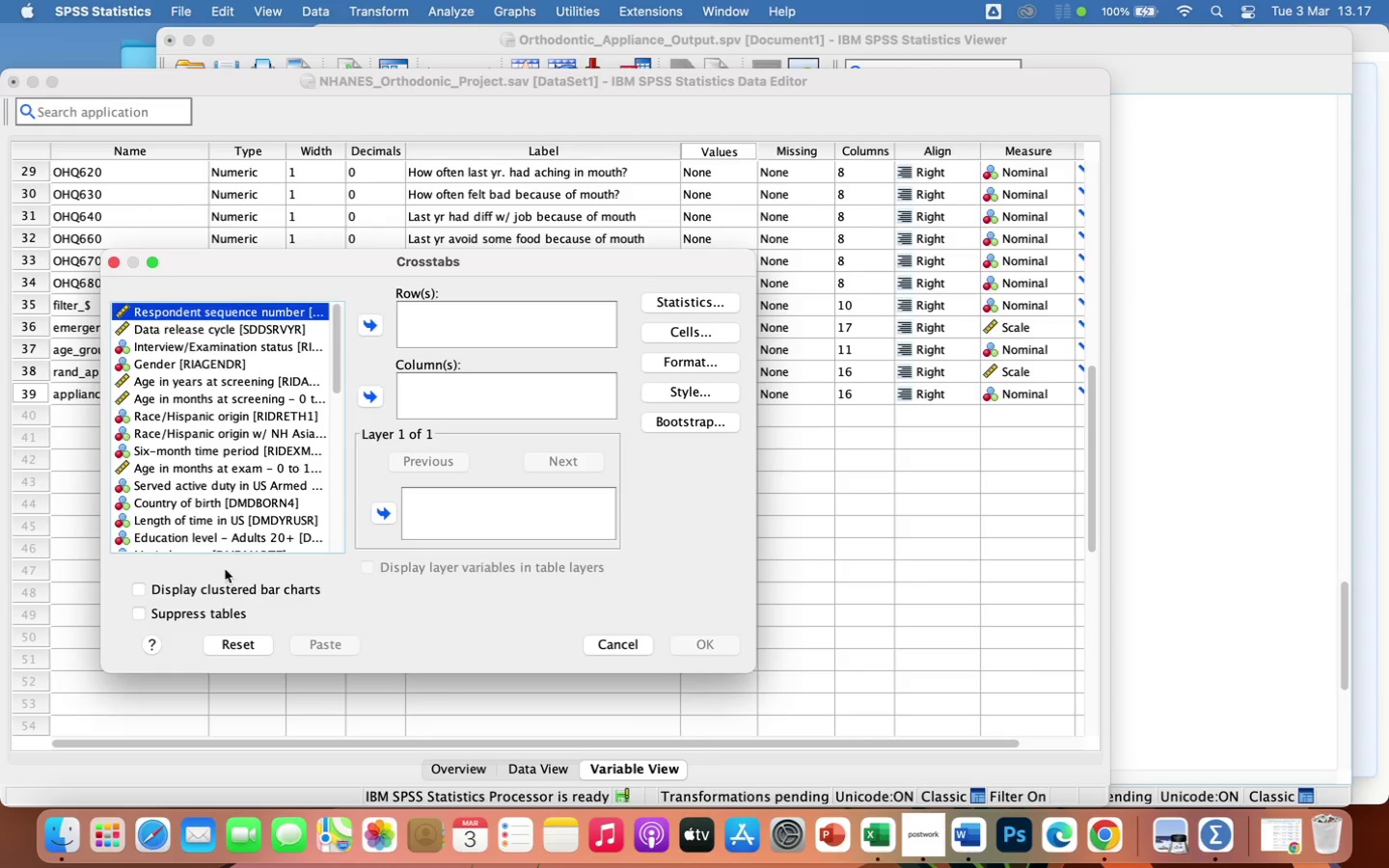 
scroll: coordinate [232, 527], scroll_direction: down, amount: 31.0
 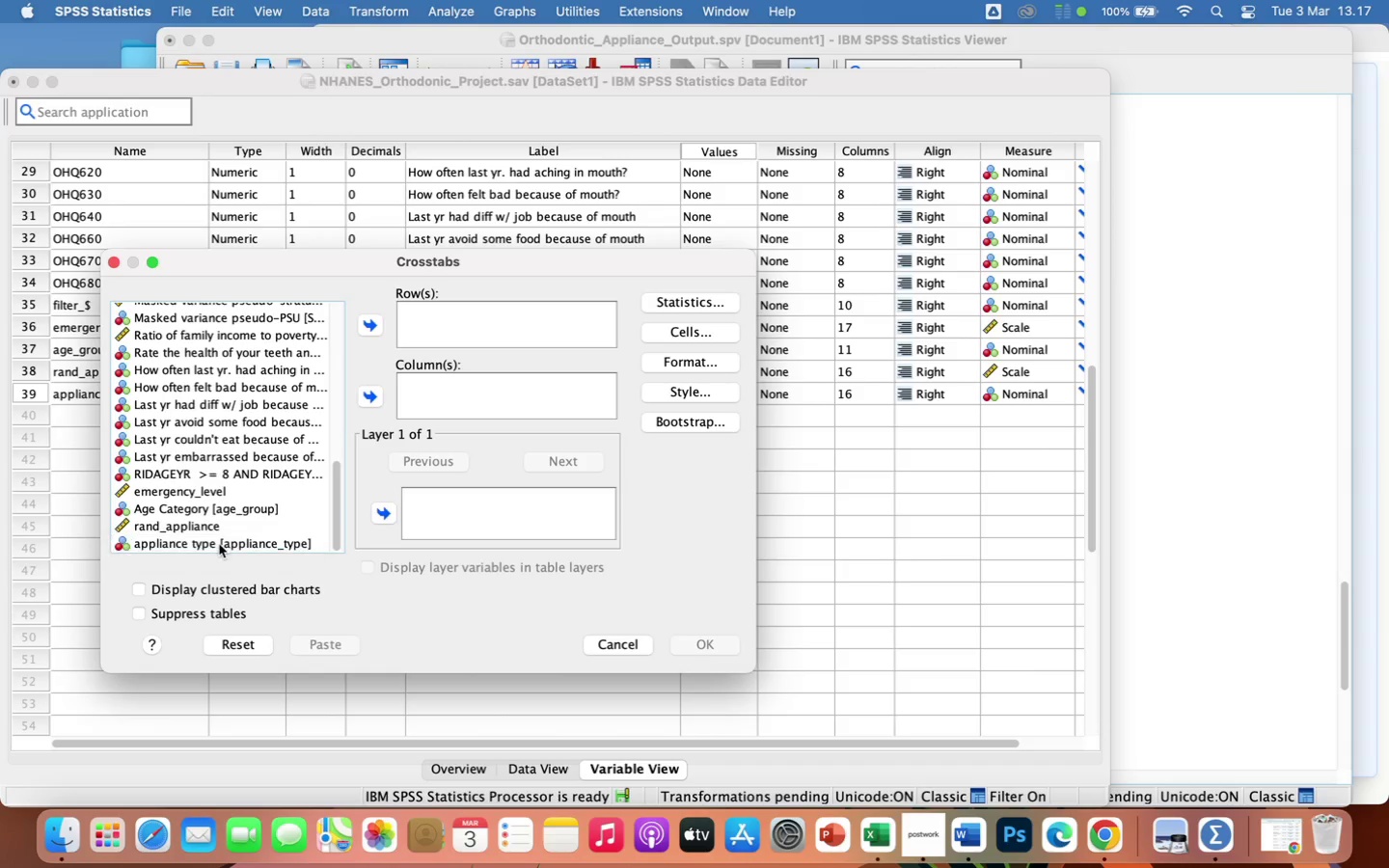 
double_click([219, 544])
 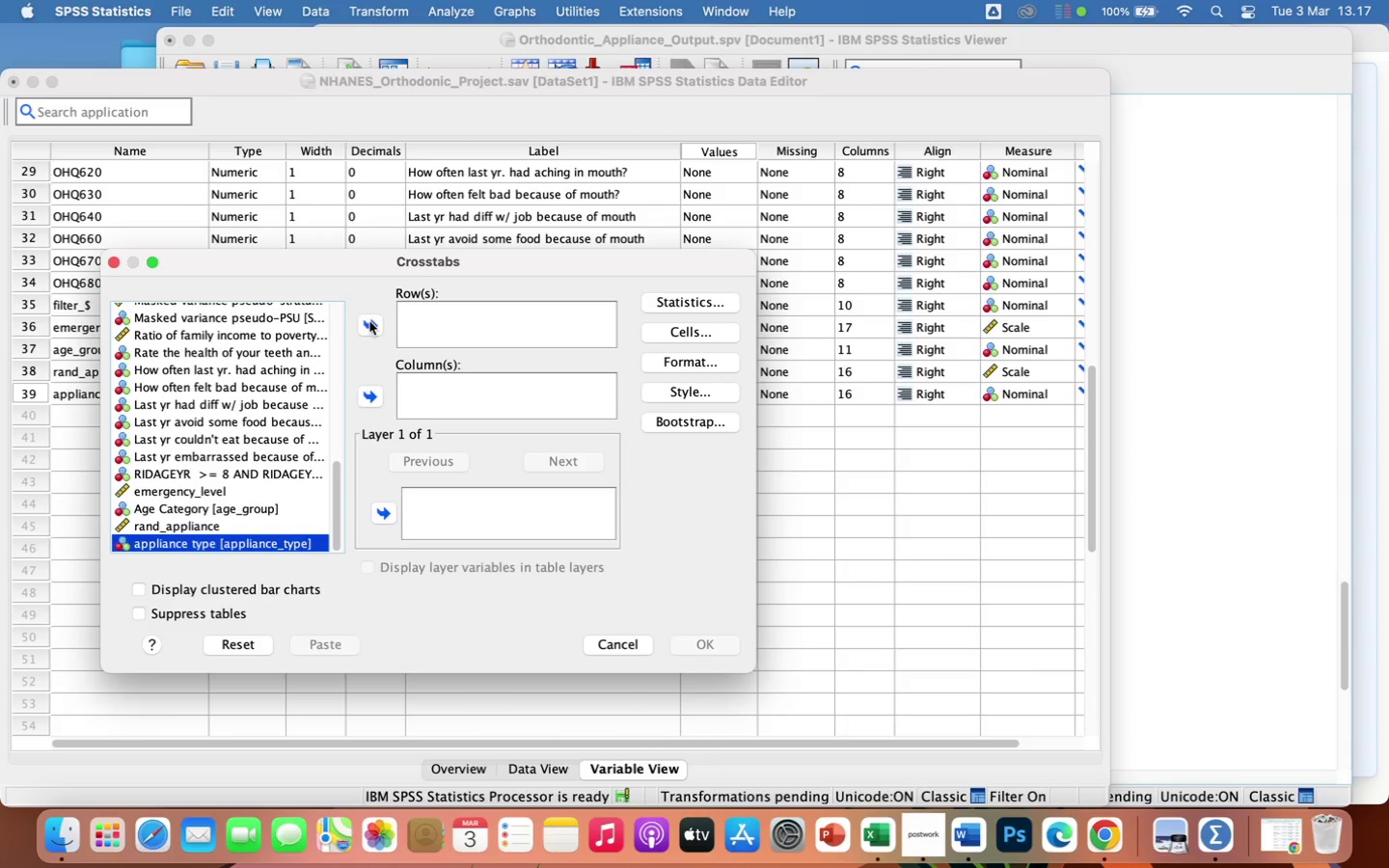 
left_click([370, 321])
 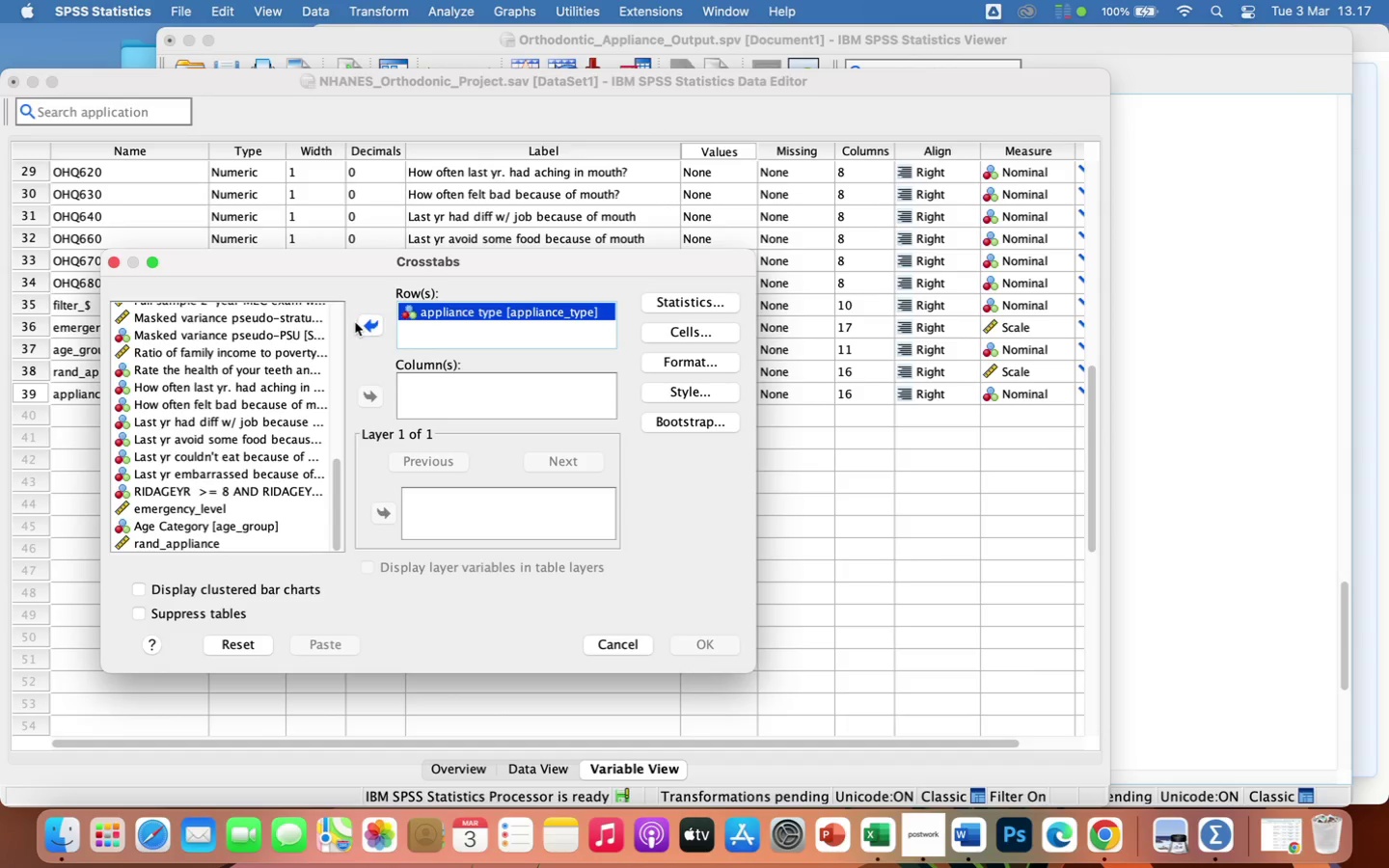 
wait(6.14)
 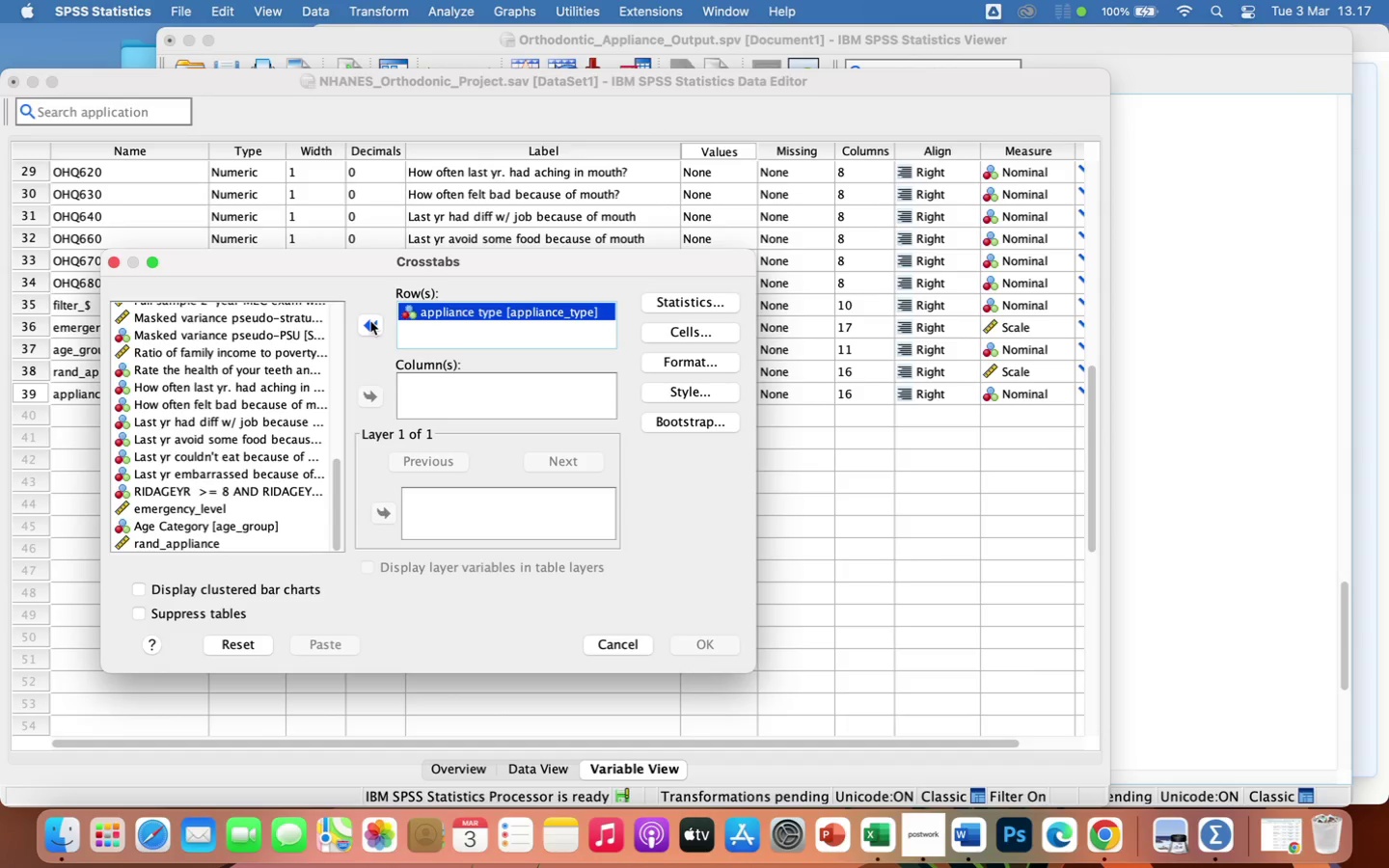 
scroll: coordinate [242, 494], scroll_direction: down, amount: 5.0
 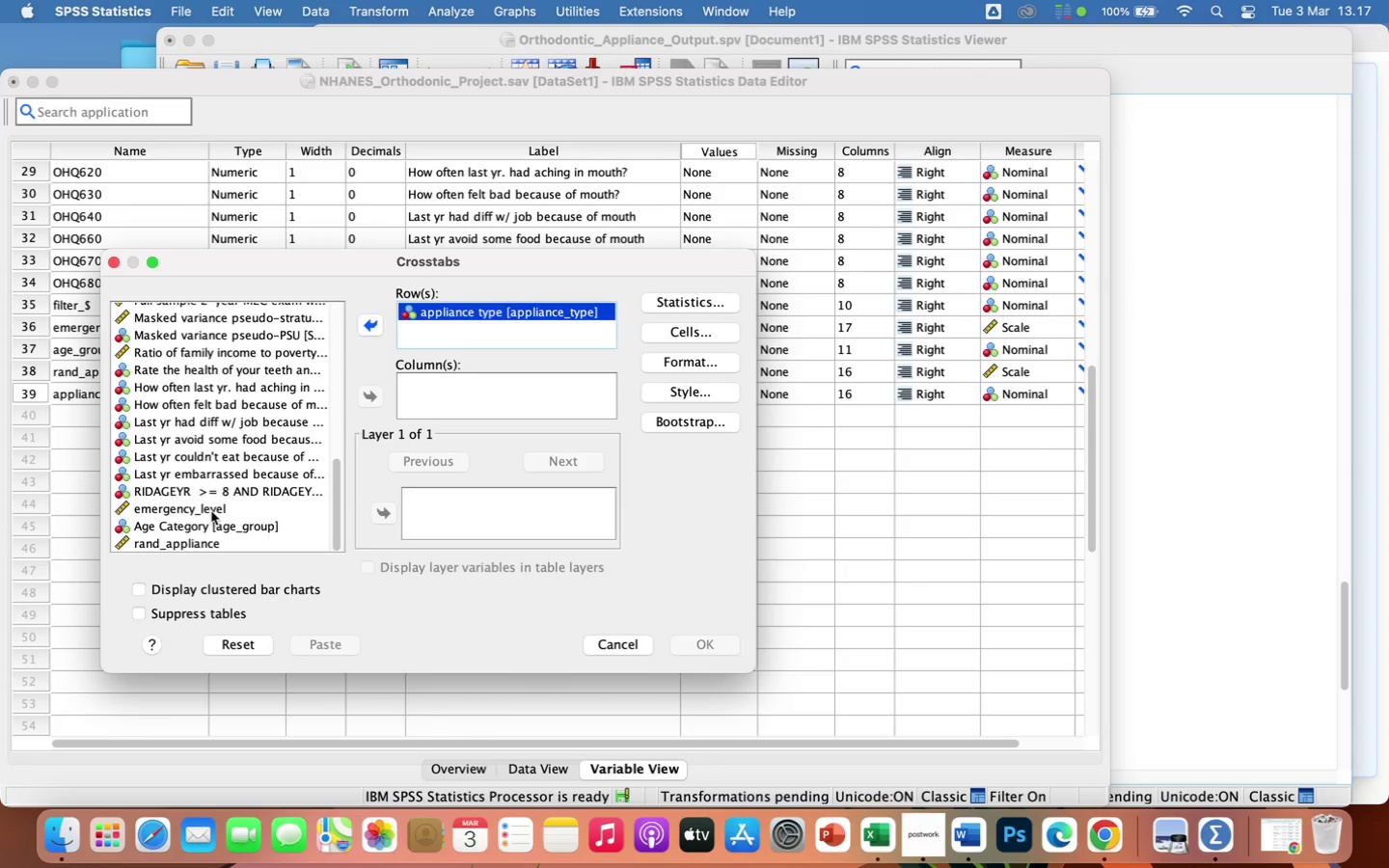 
double_click([211, 511])
 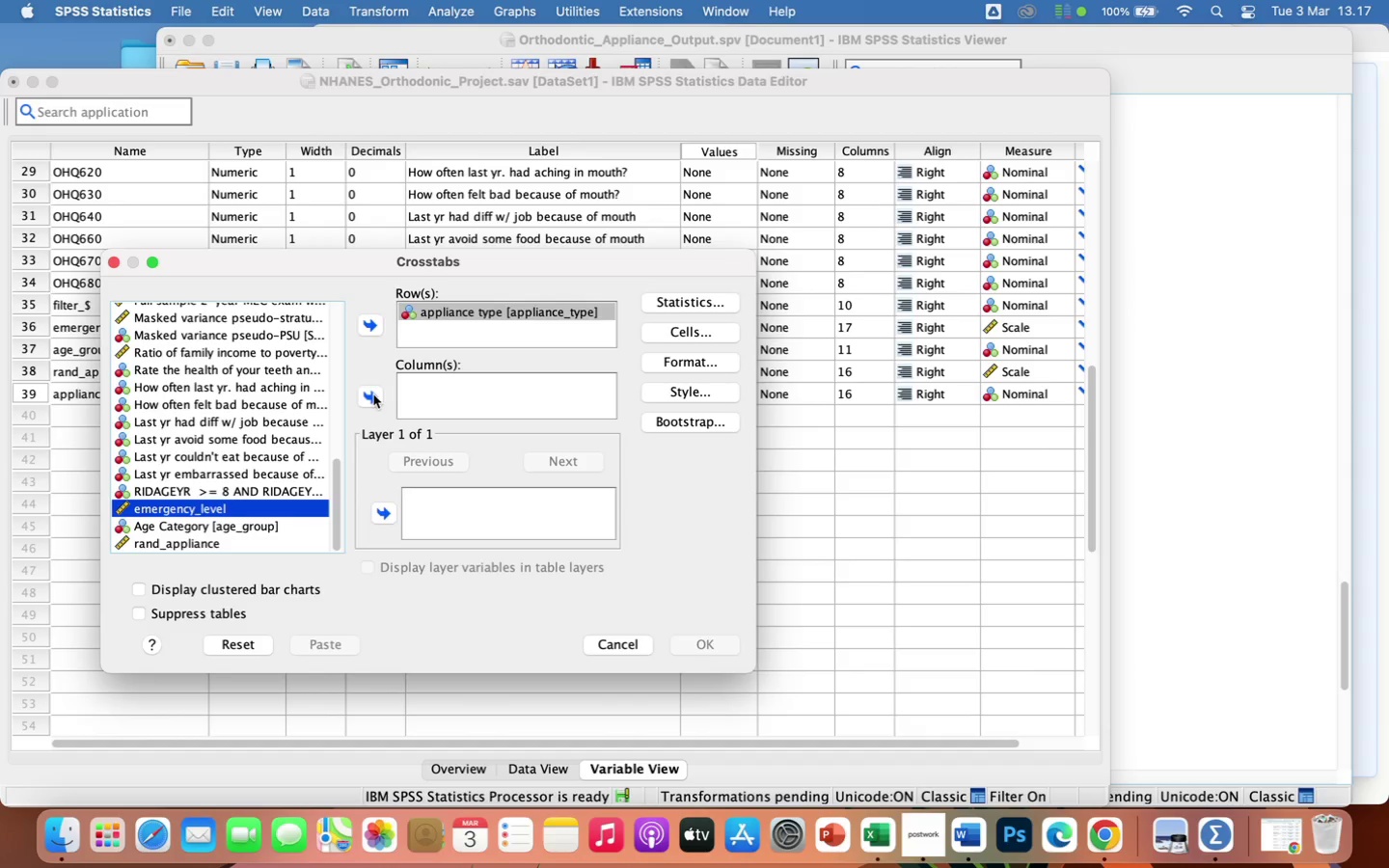 
left_click([373, 394])
 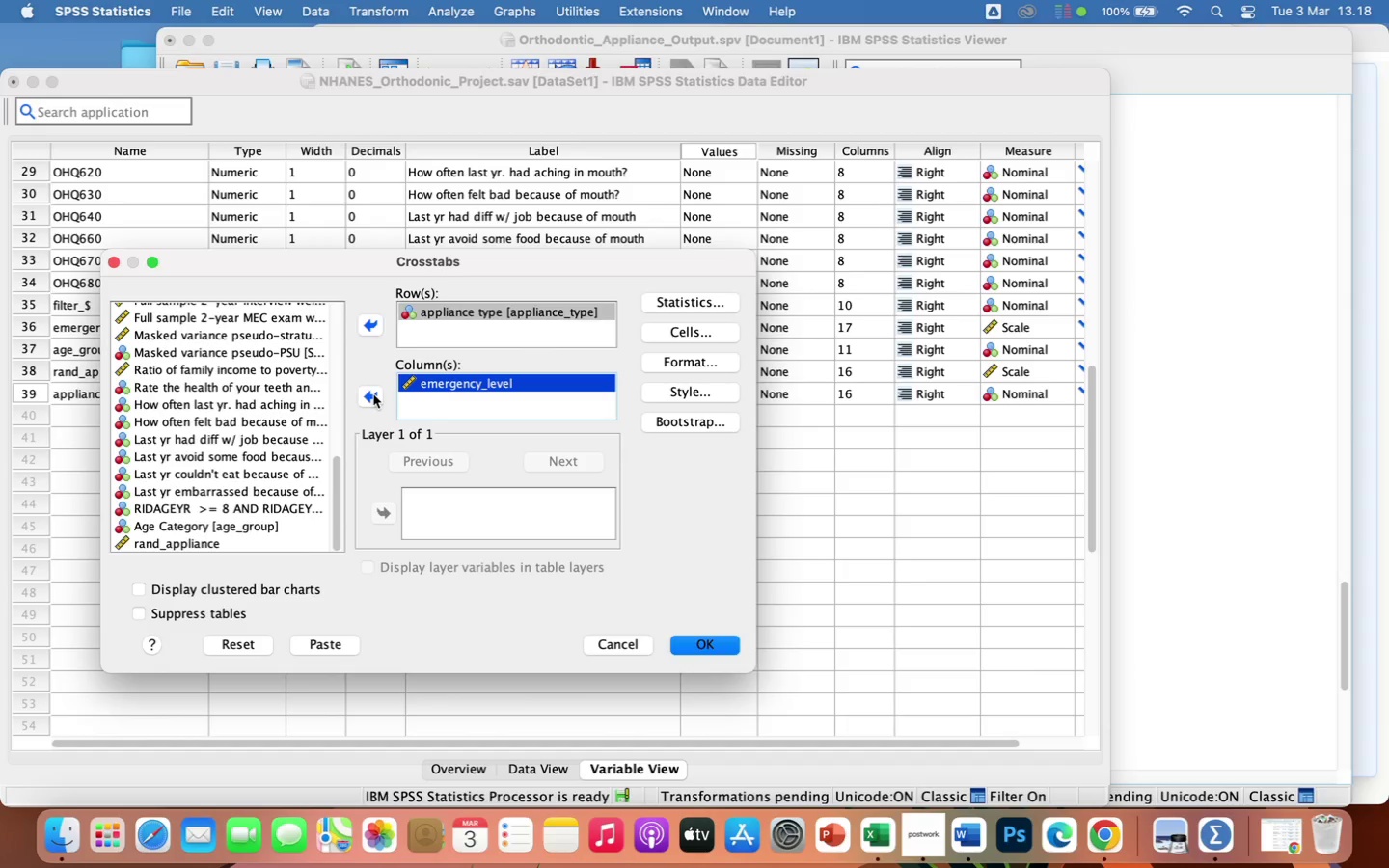 
wait(13.43)
 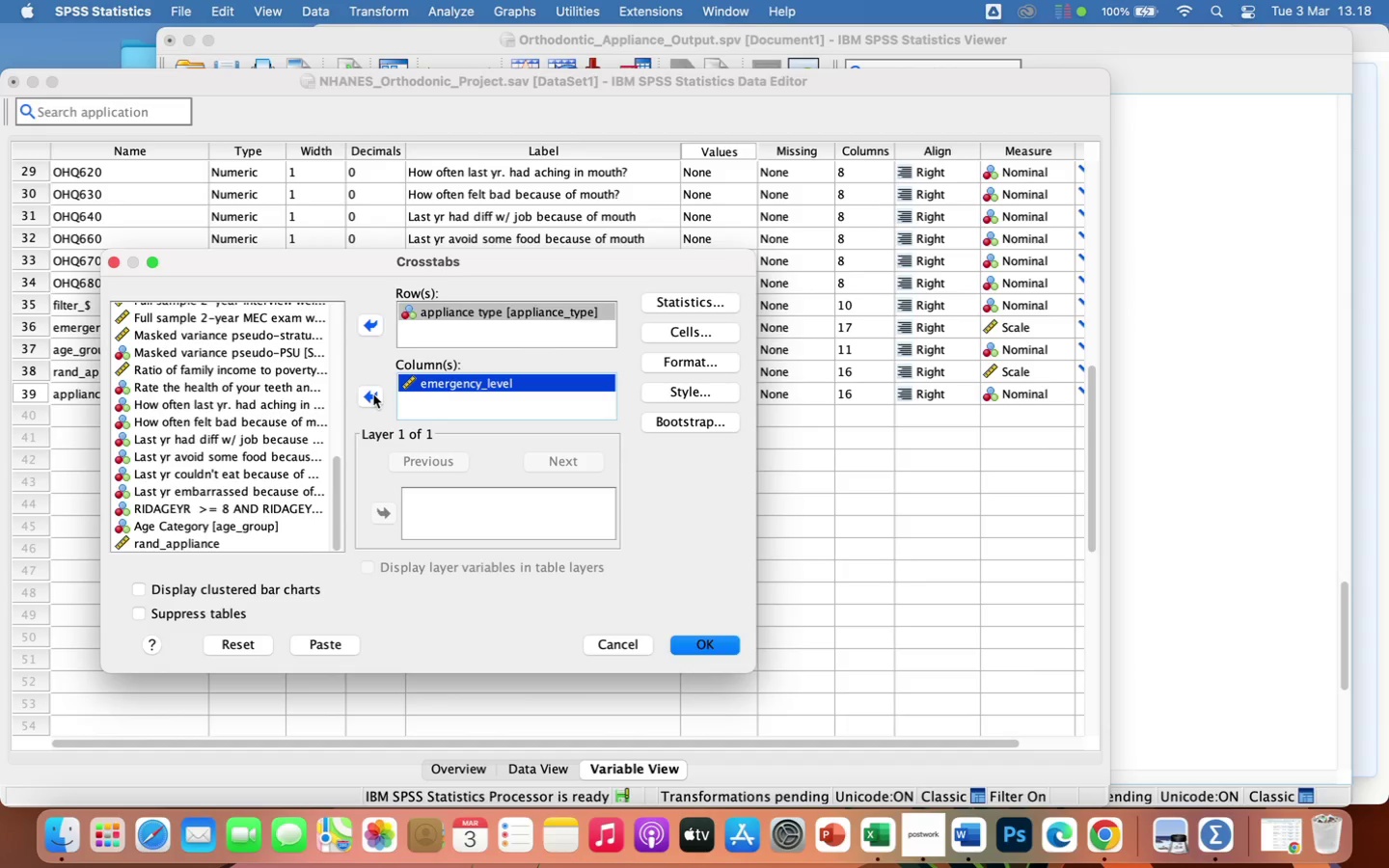 
left_click([682, 293])
 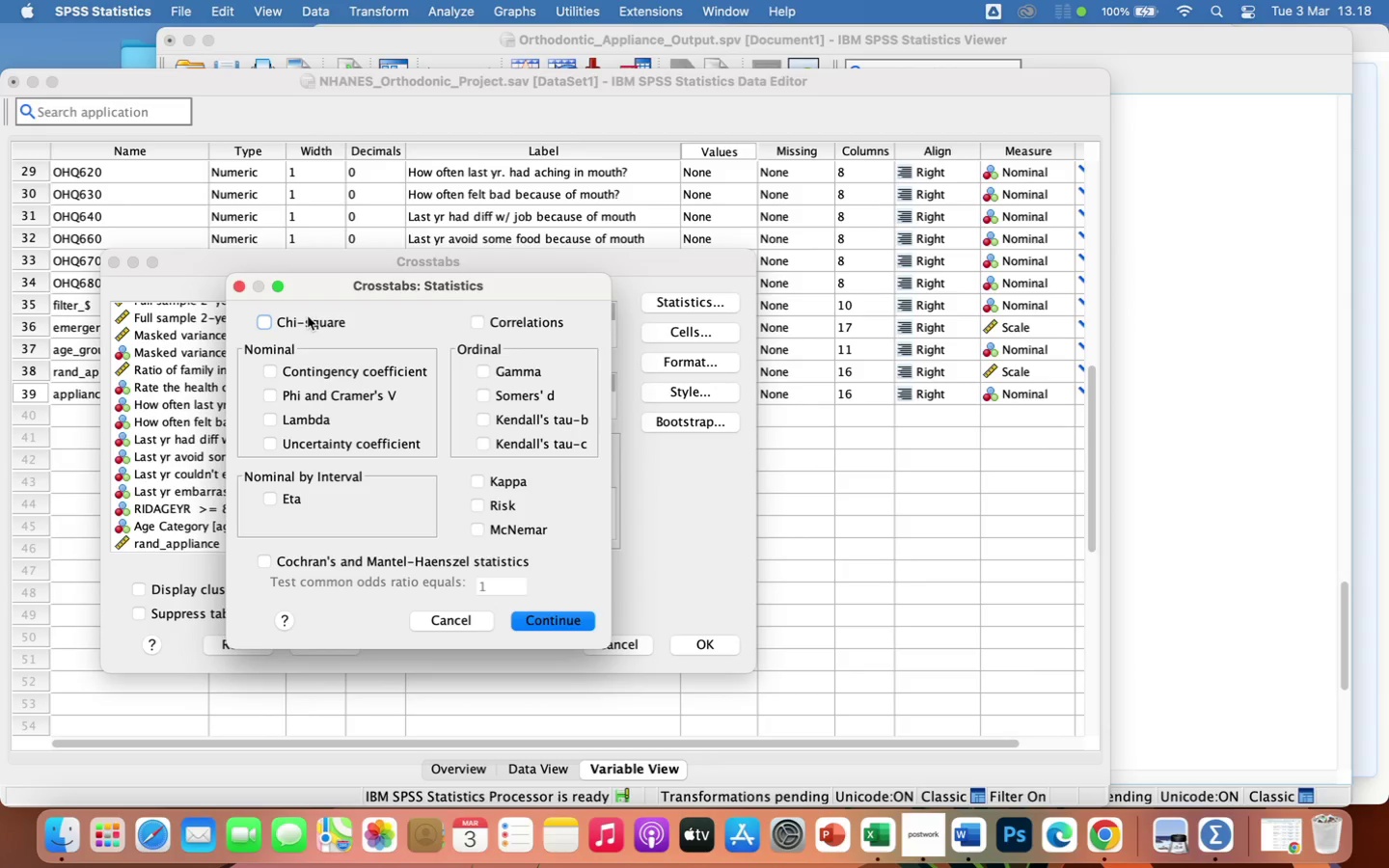 
left_click([311, 320])
 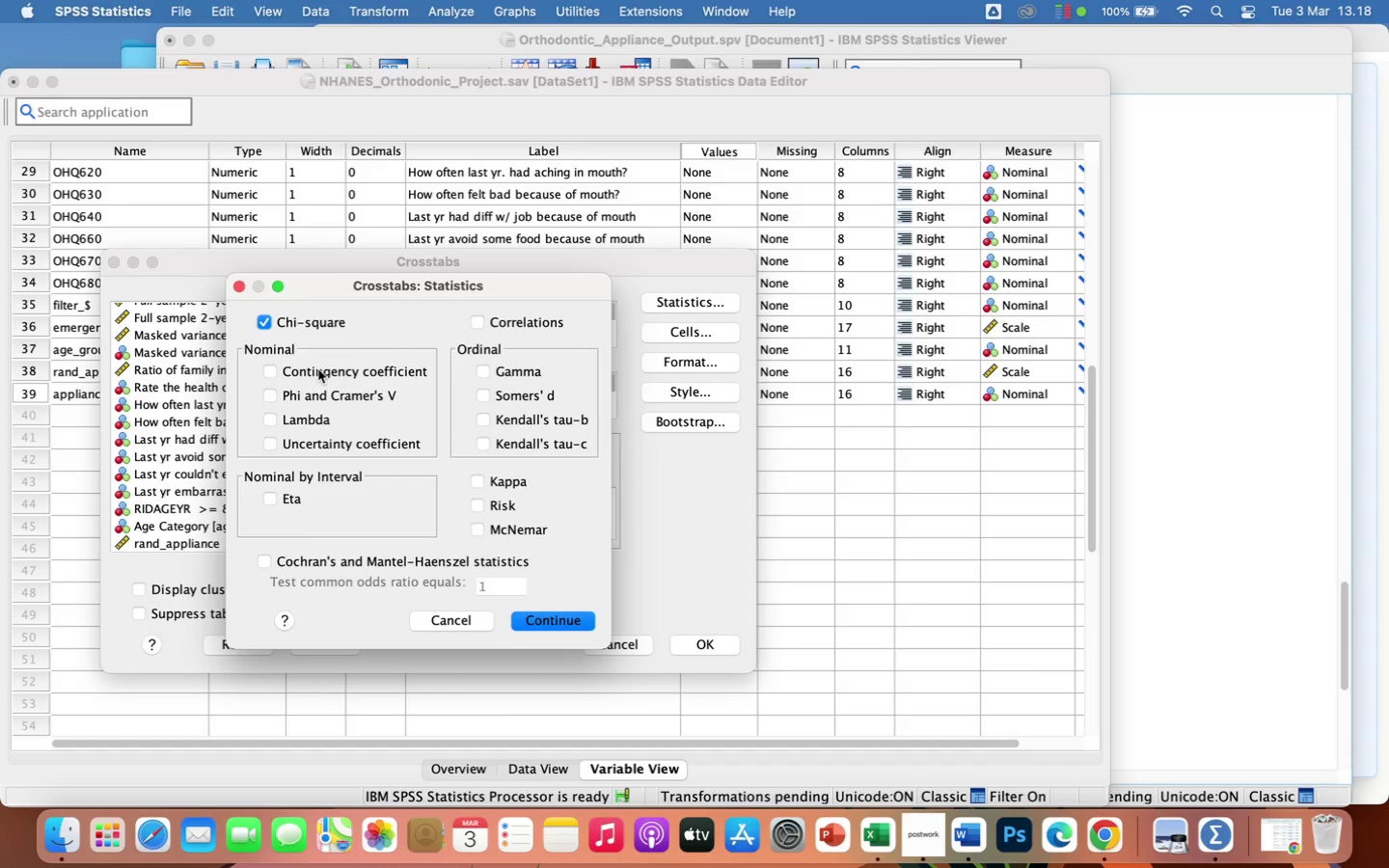 
left_click([324, 400])
 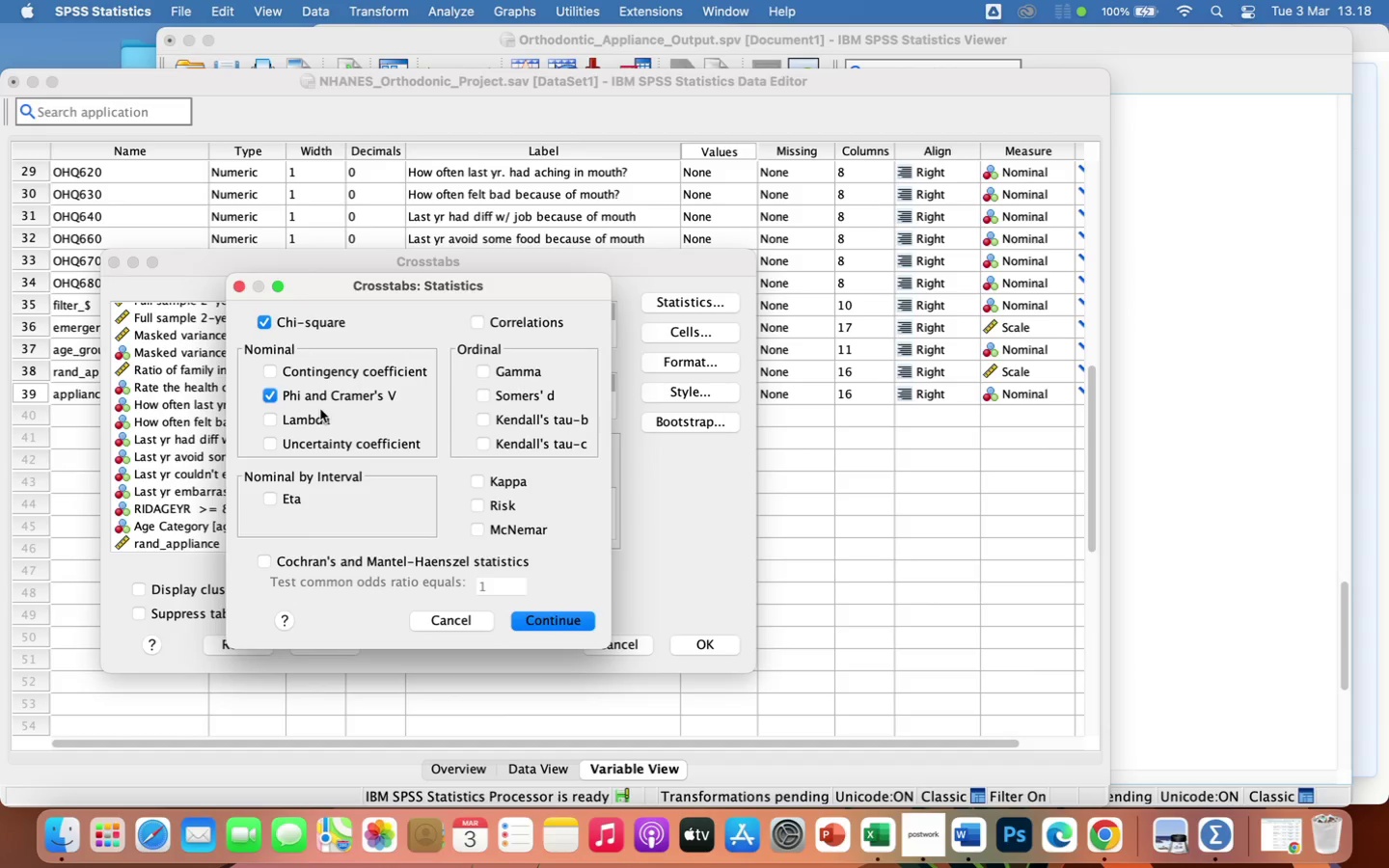 
wait(8.58)
 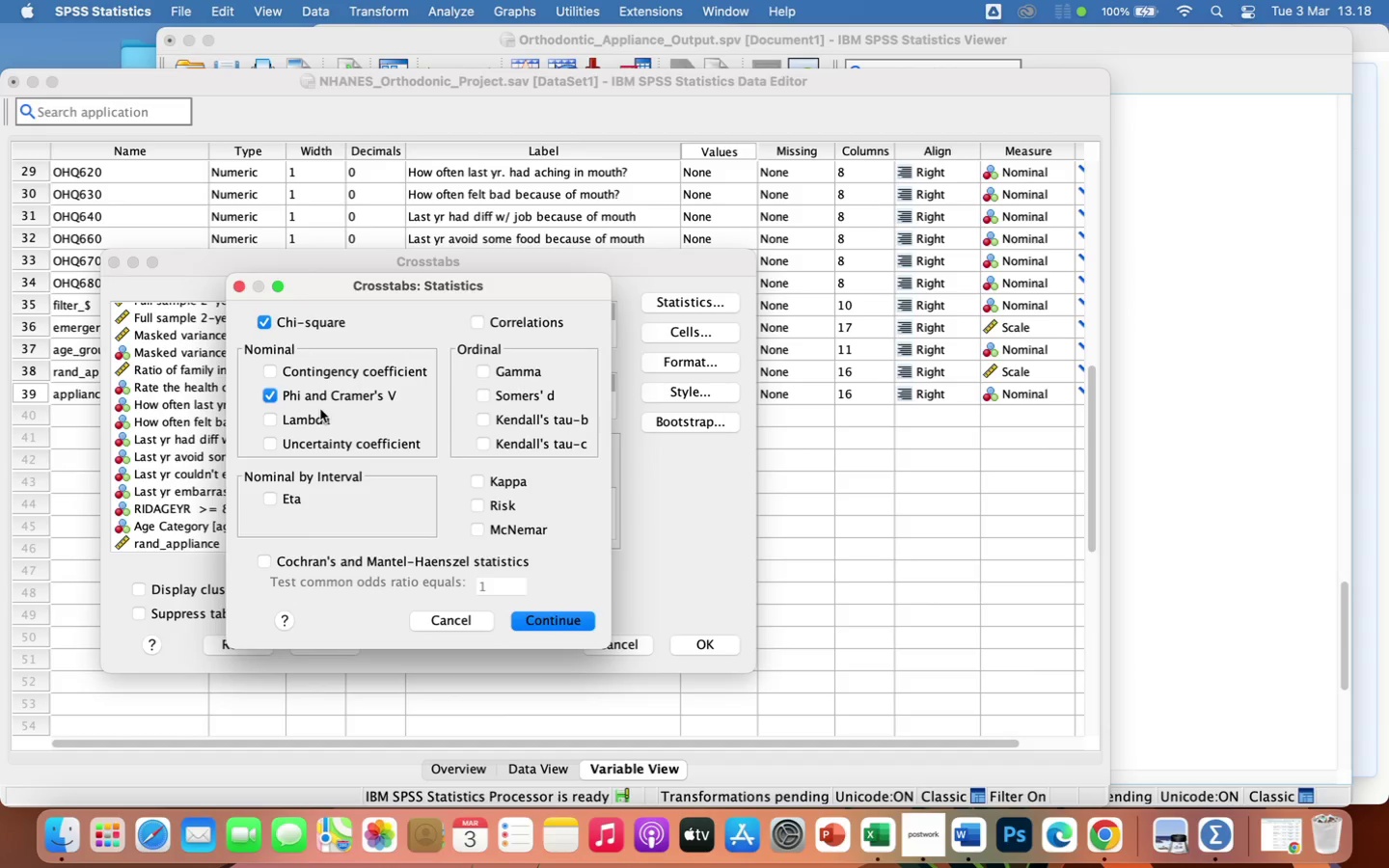 
left_click([565, 624])
 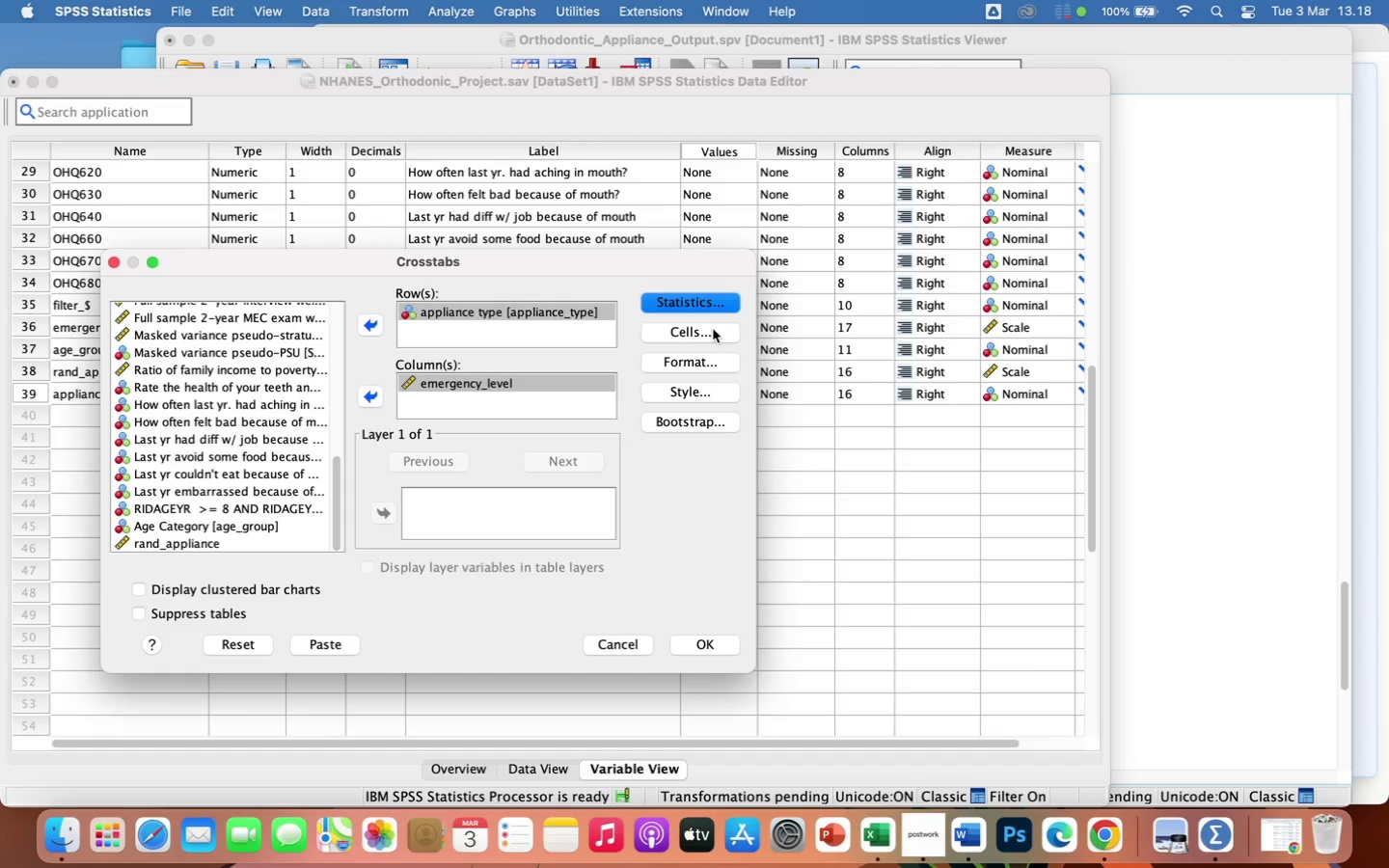 
left_click([702, 335])
 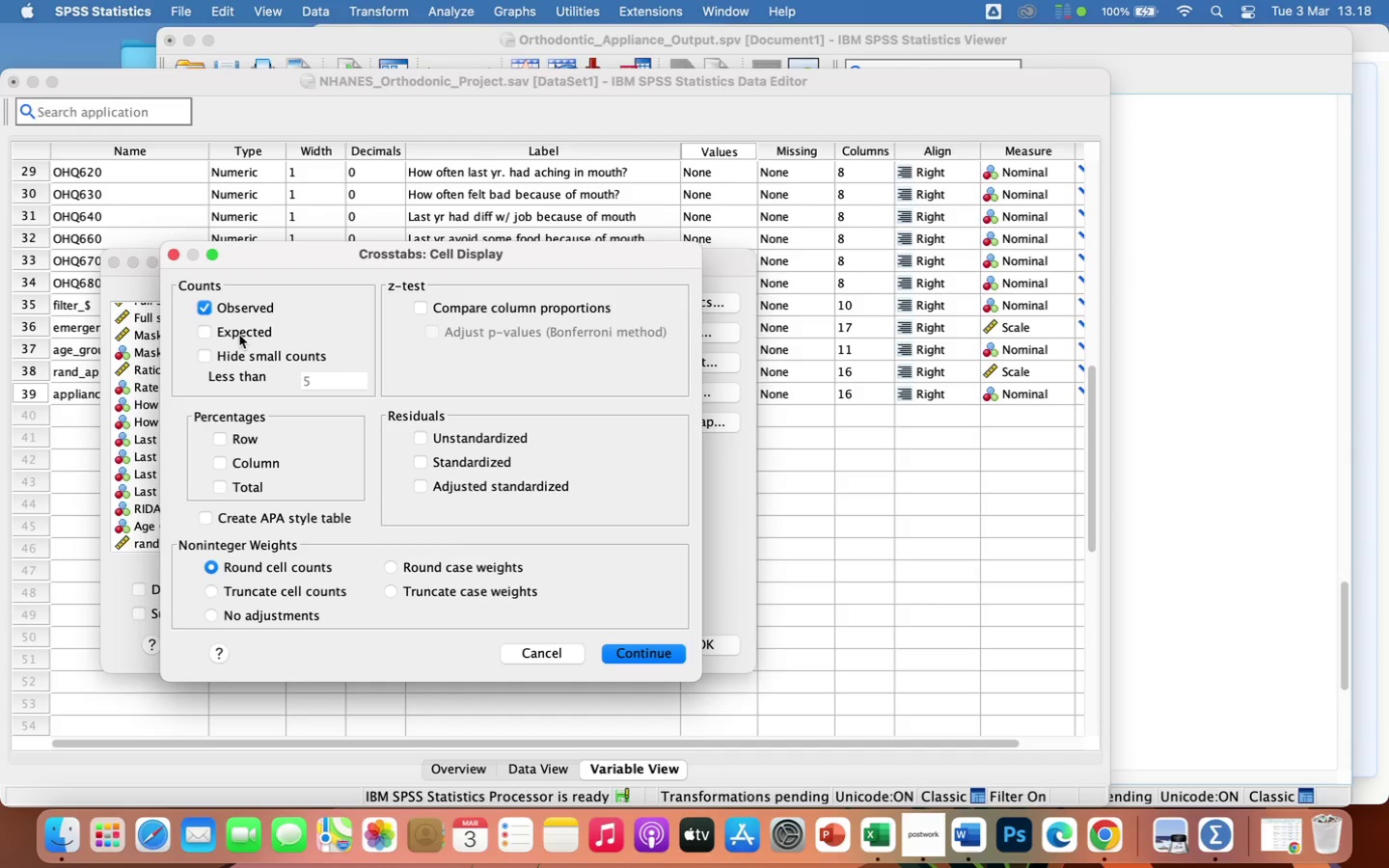 
wait(6.17)
 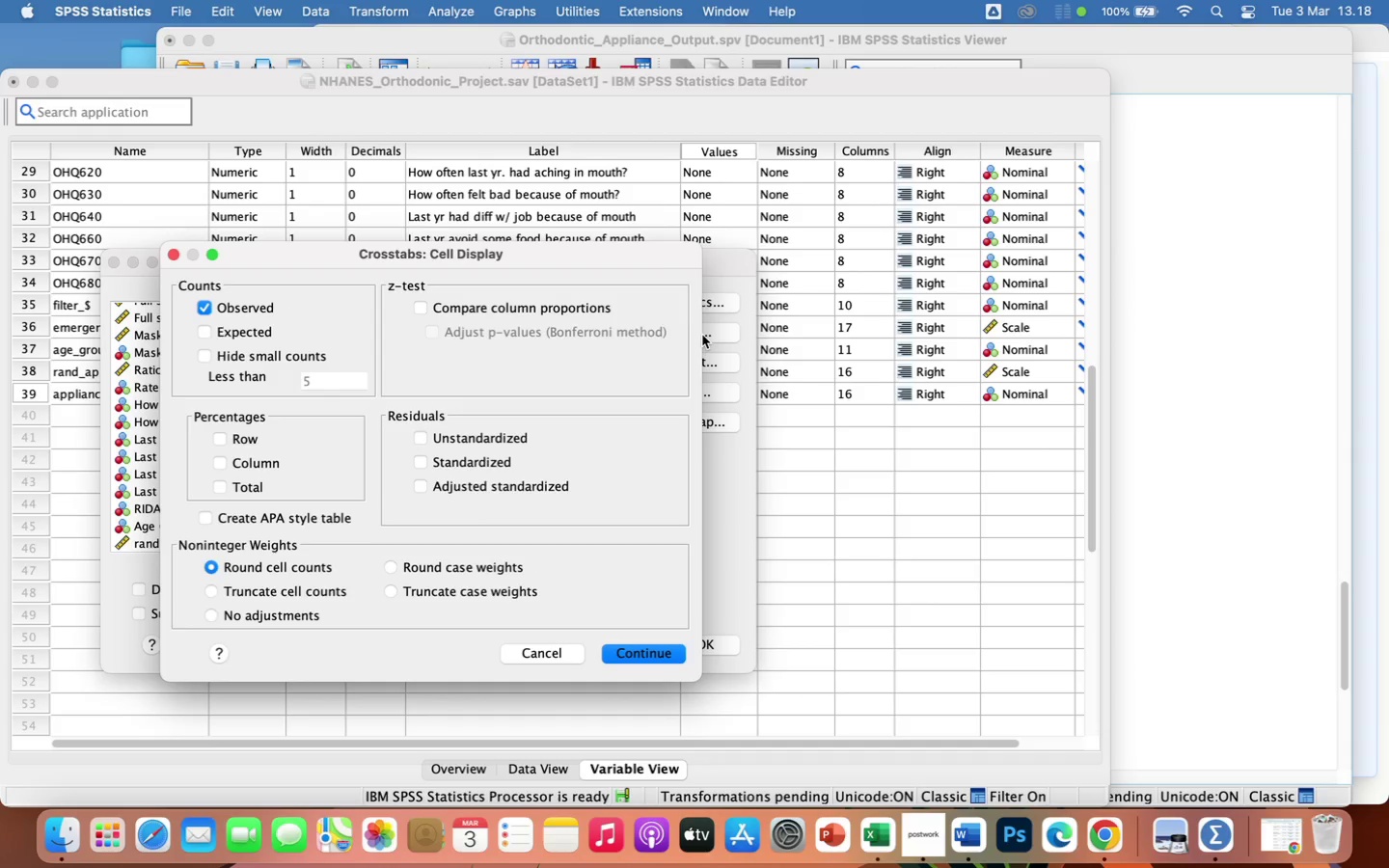 
left_click([239, 335])
 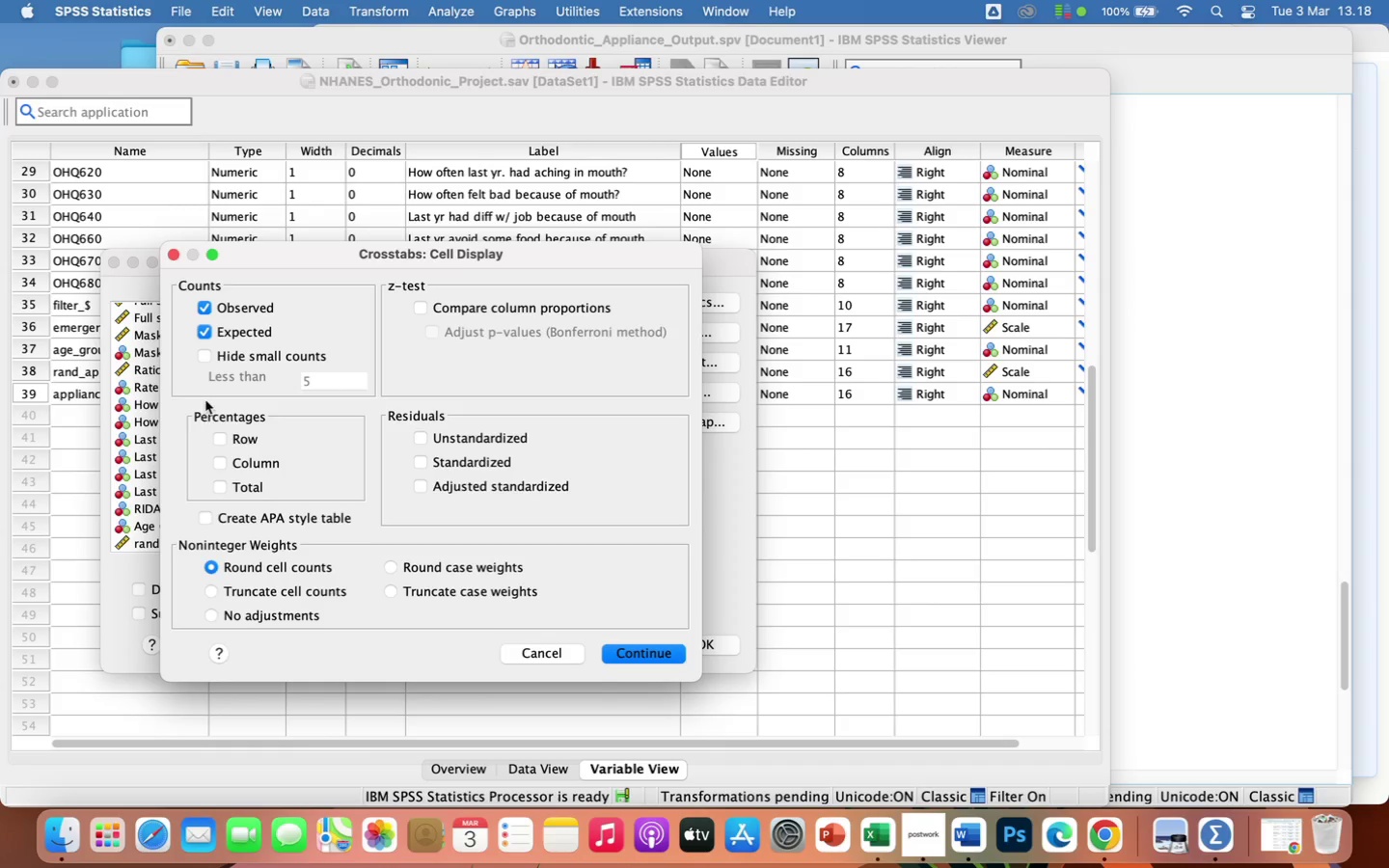 
left_click([232, 439])
 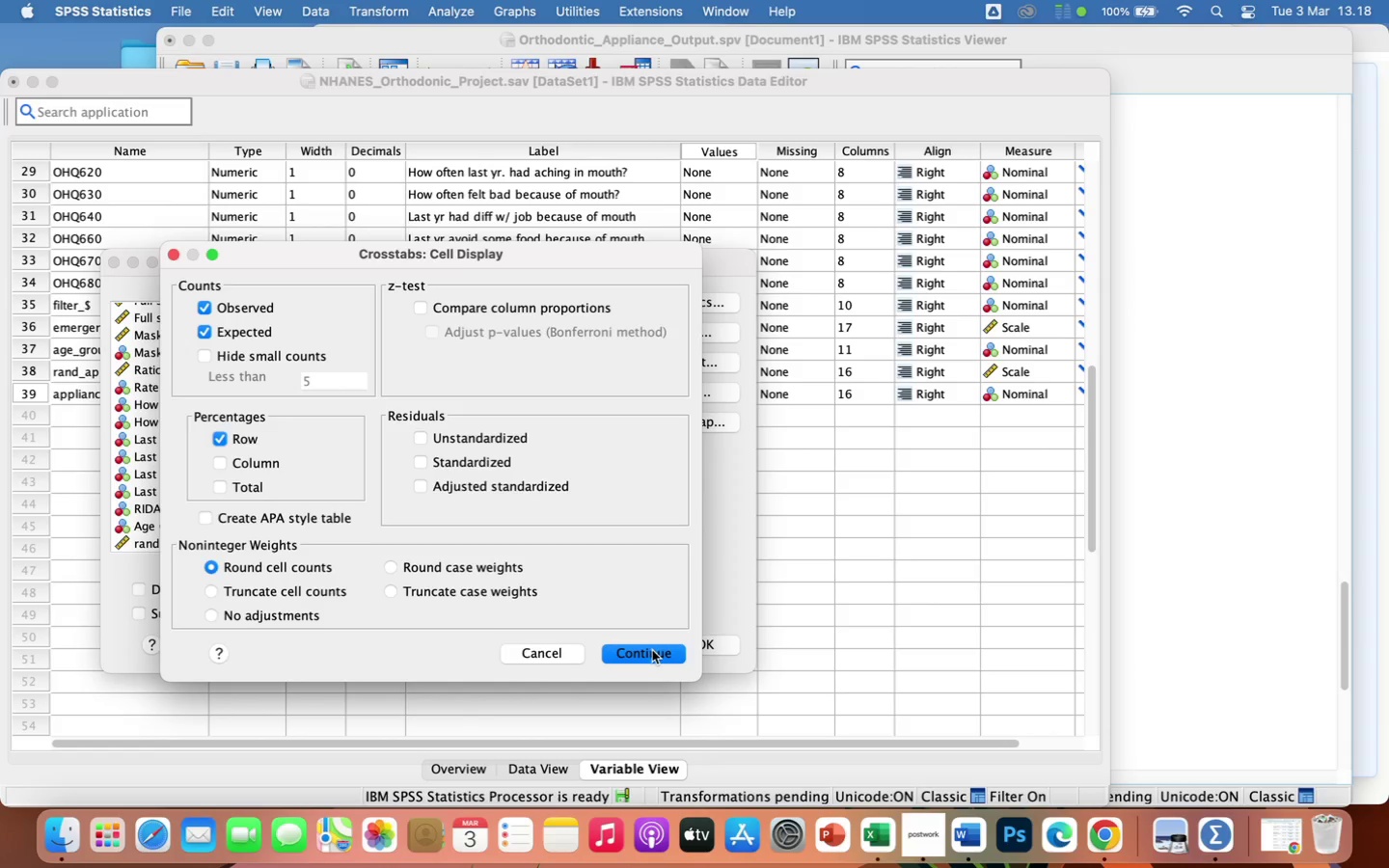 
left_click([651, 656])
 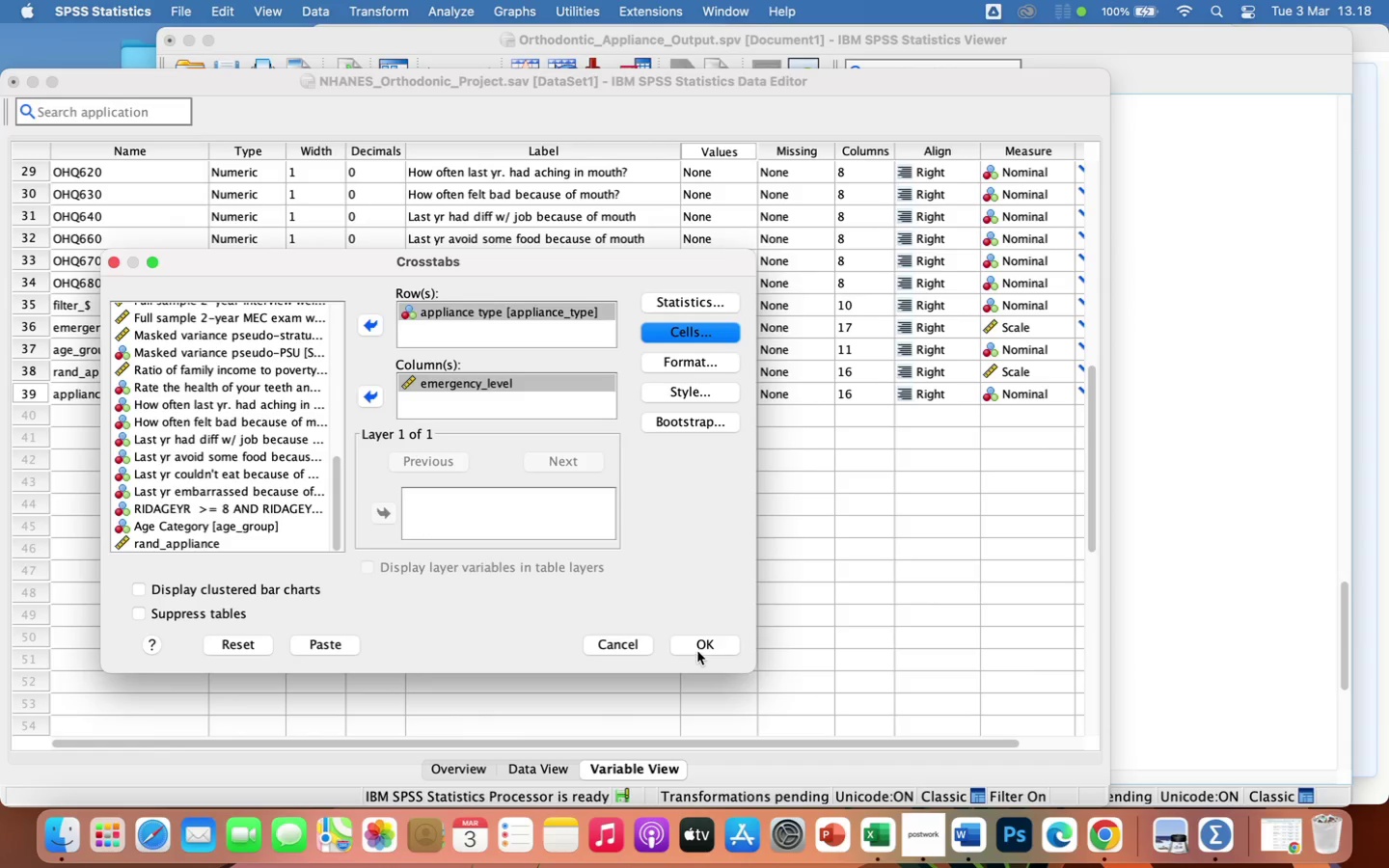 
left_click([714, 639])
 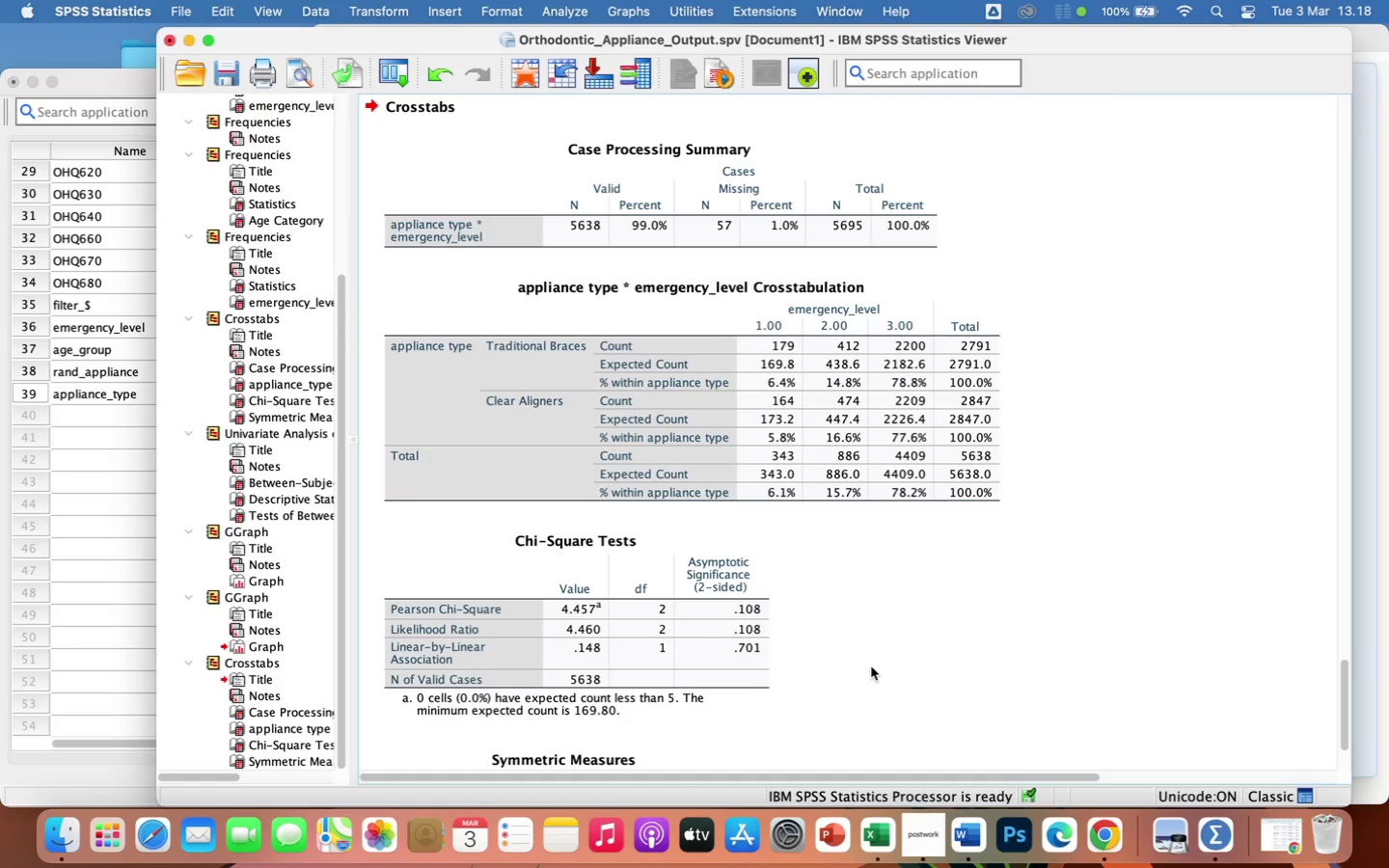 
scroll: coordinate [1001, 649], scroll_direction: down, amount: 10.0
 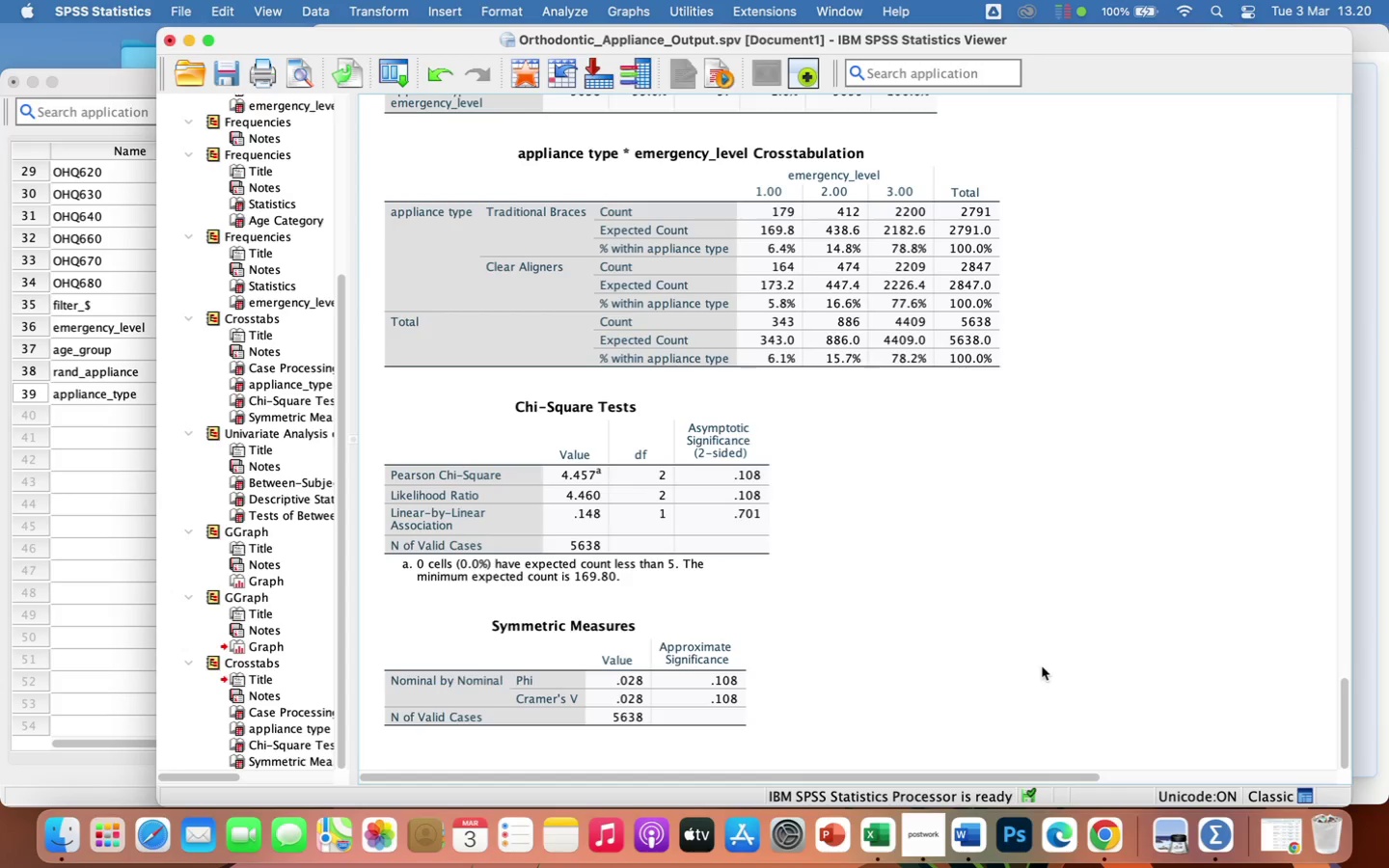 
wait(123.5)
 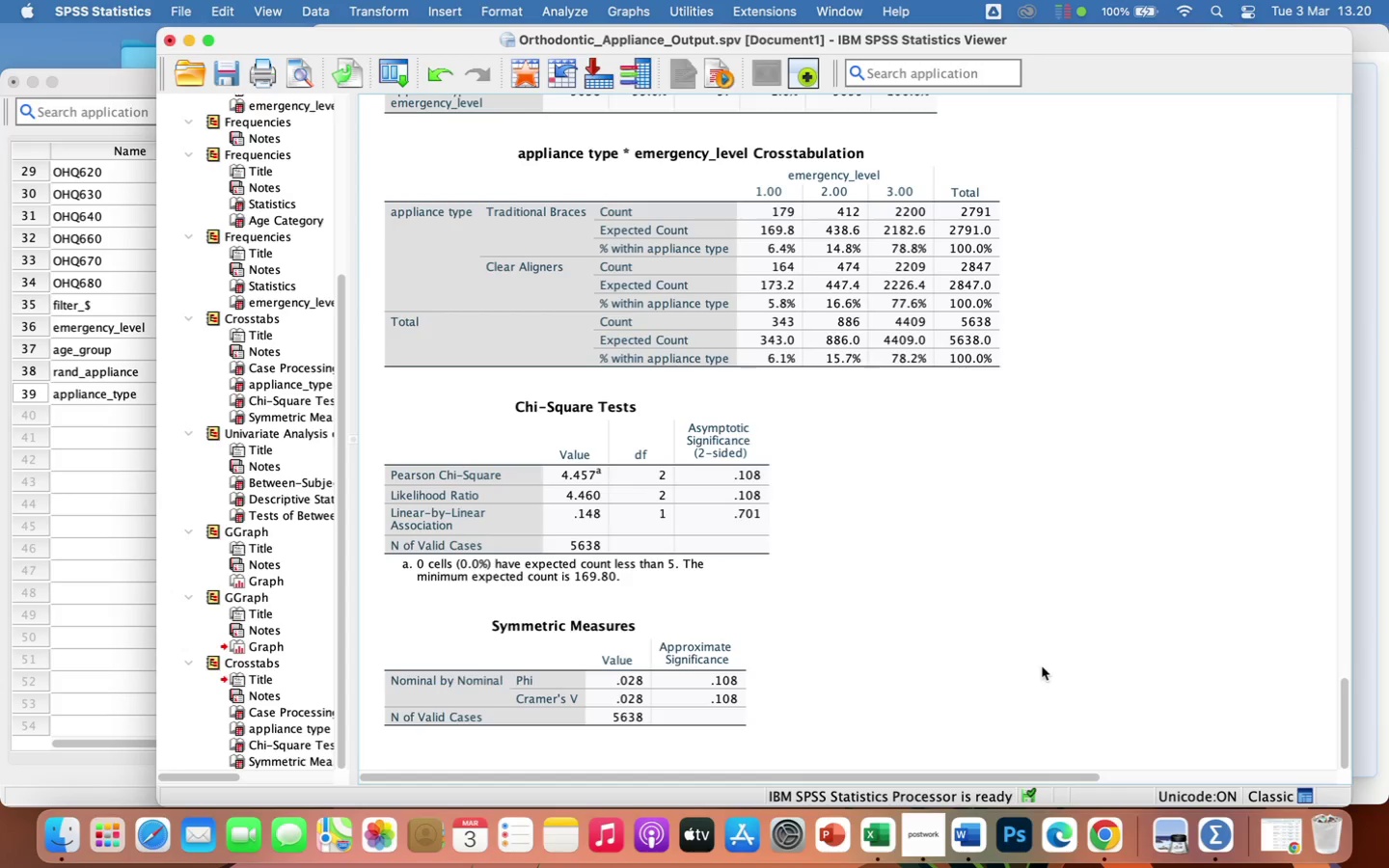 
scroll: coordinate [919, 540], scroll_direction: up, amount: 86.0
 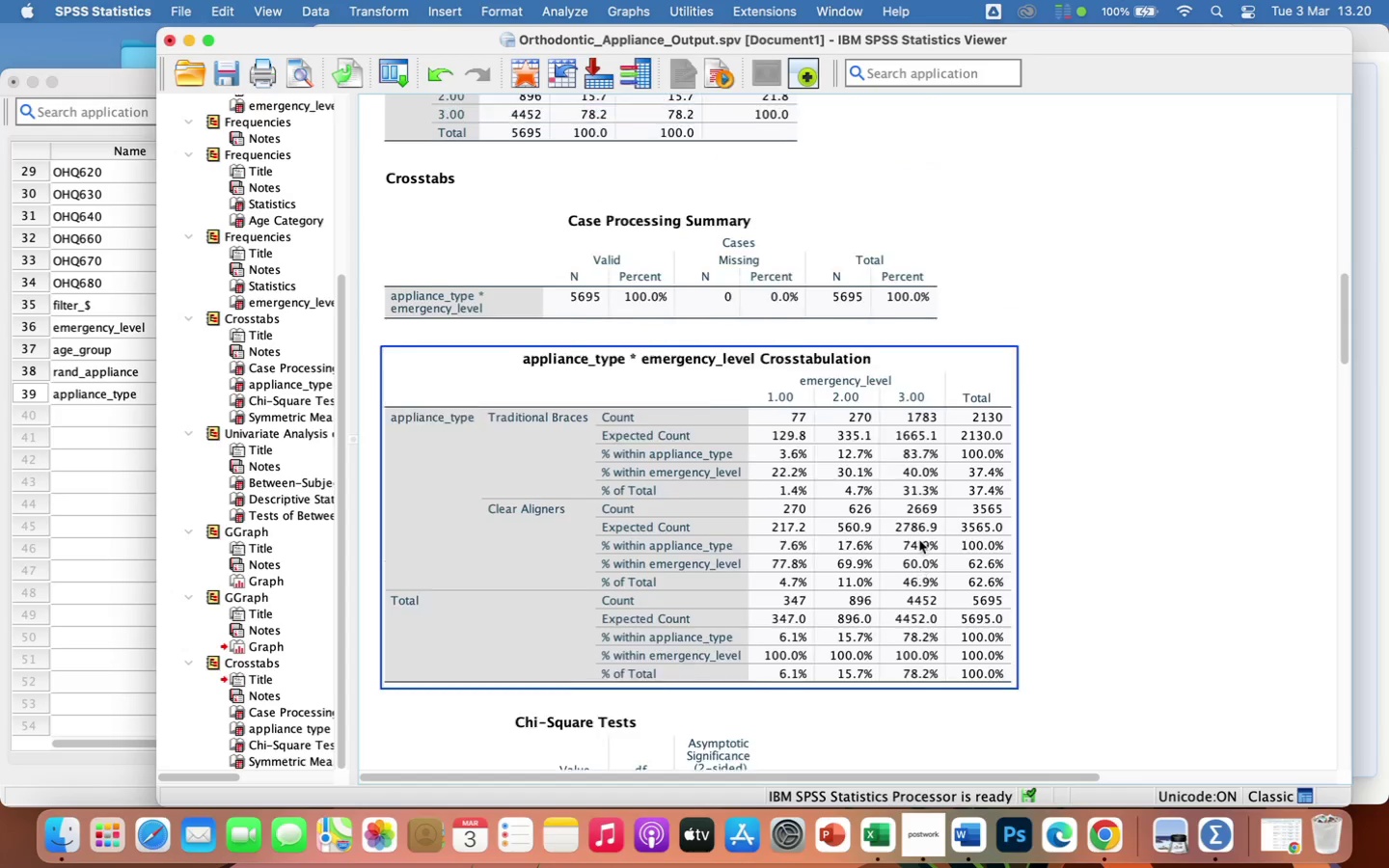 
left_click([804, 429])
 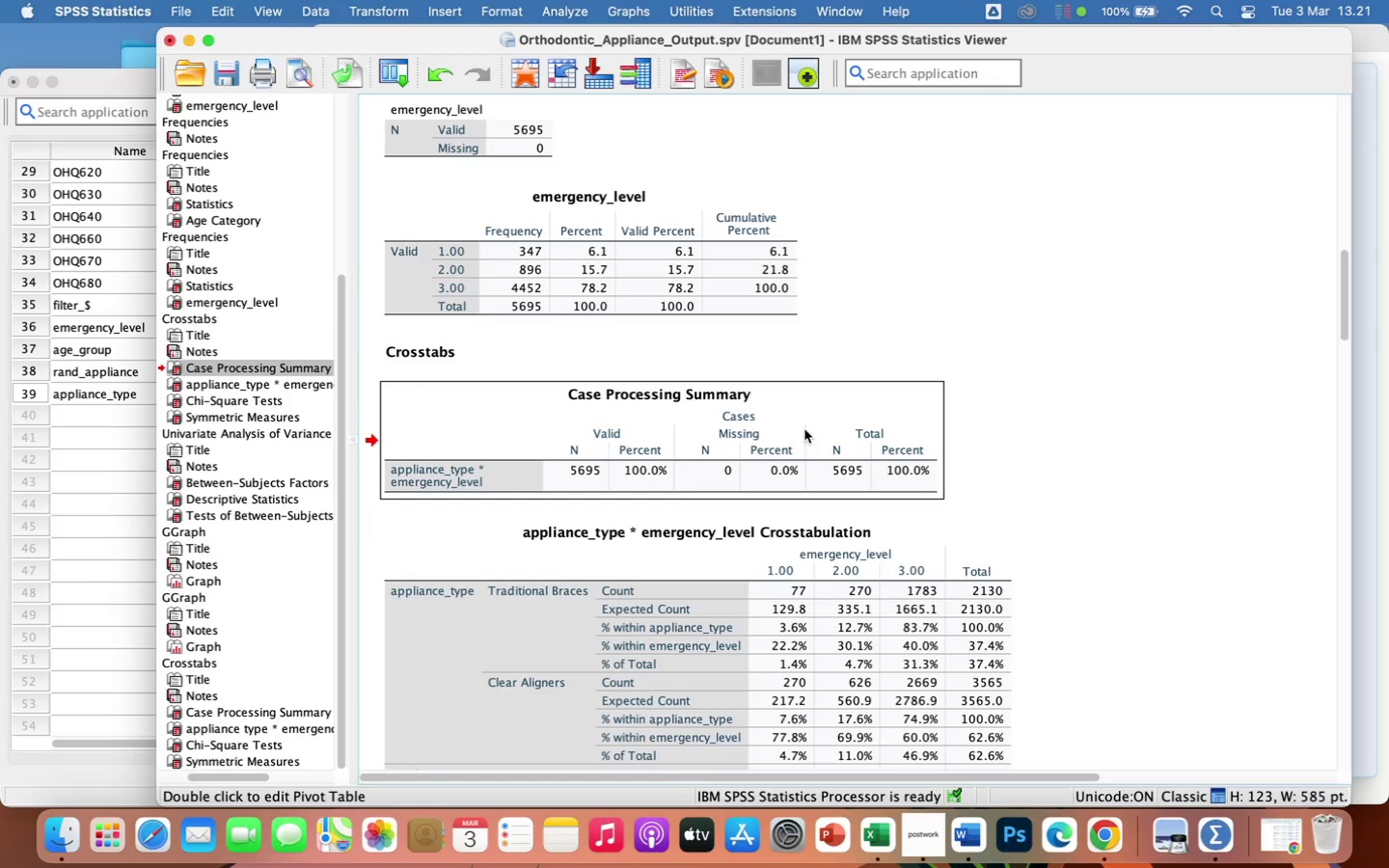 
key(Backspace)
 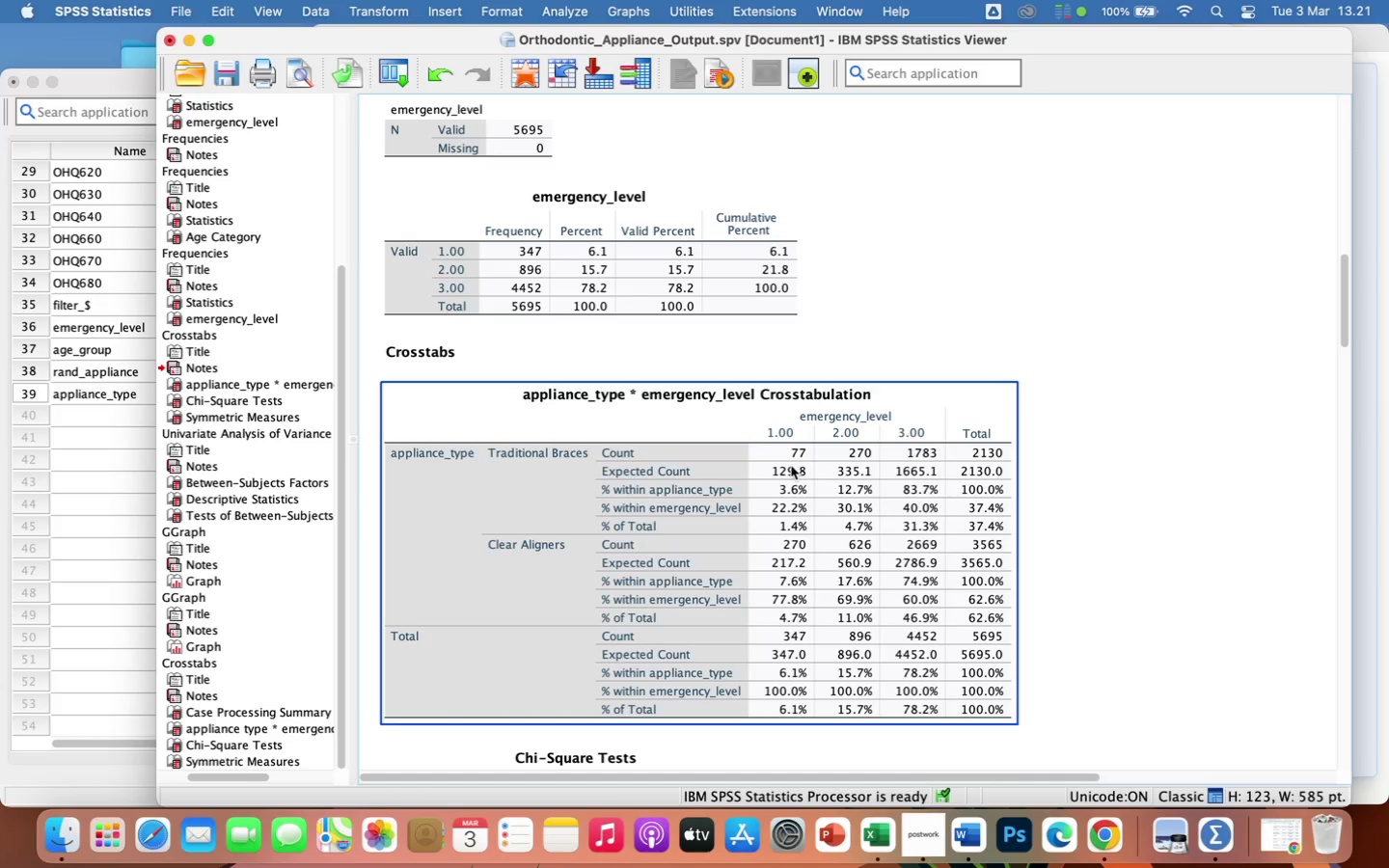 
left_click([791, 468])
 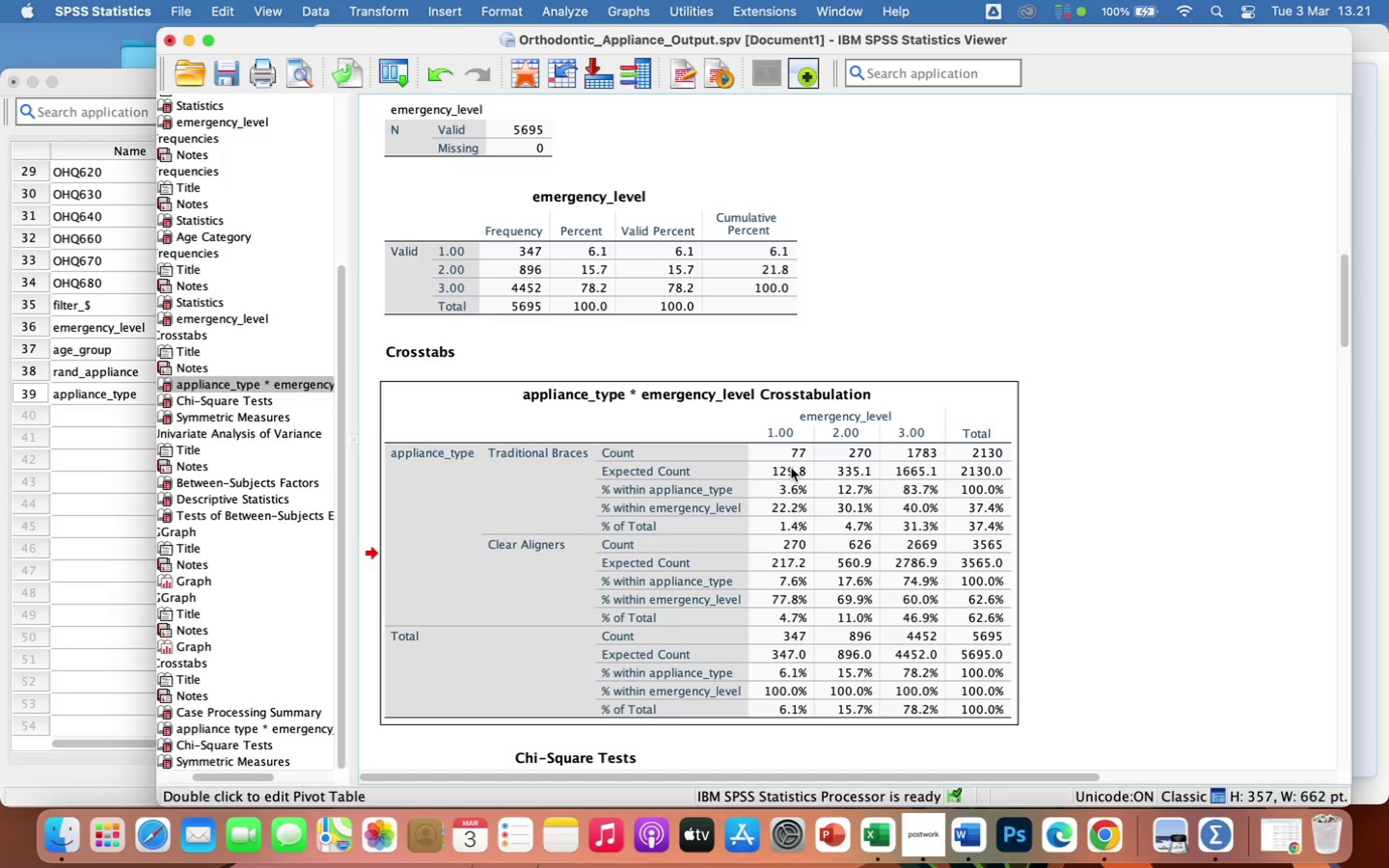 
key(Backspace)
 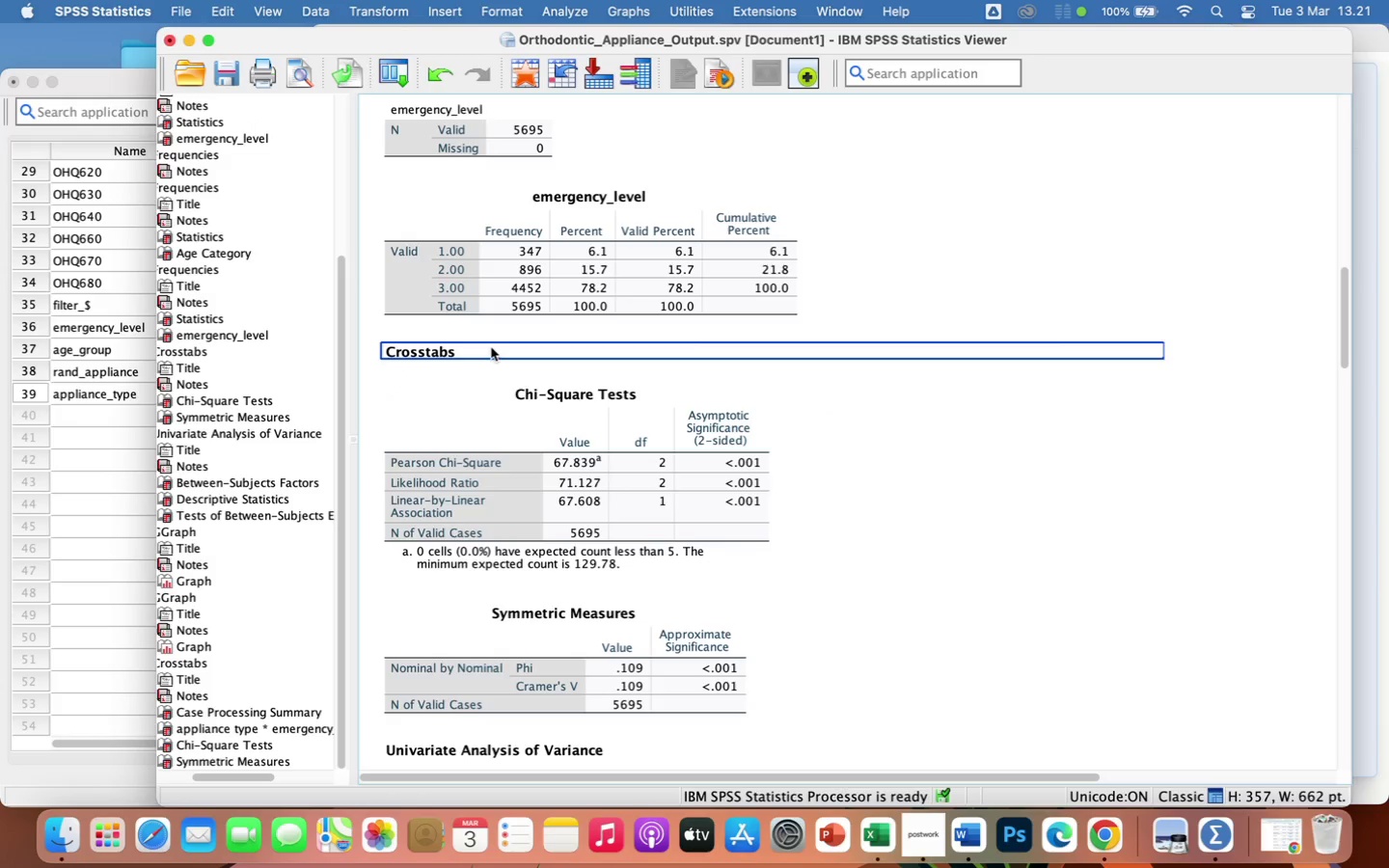 
left_click([491, 347])
 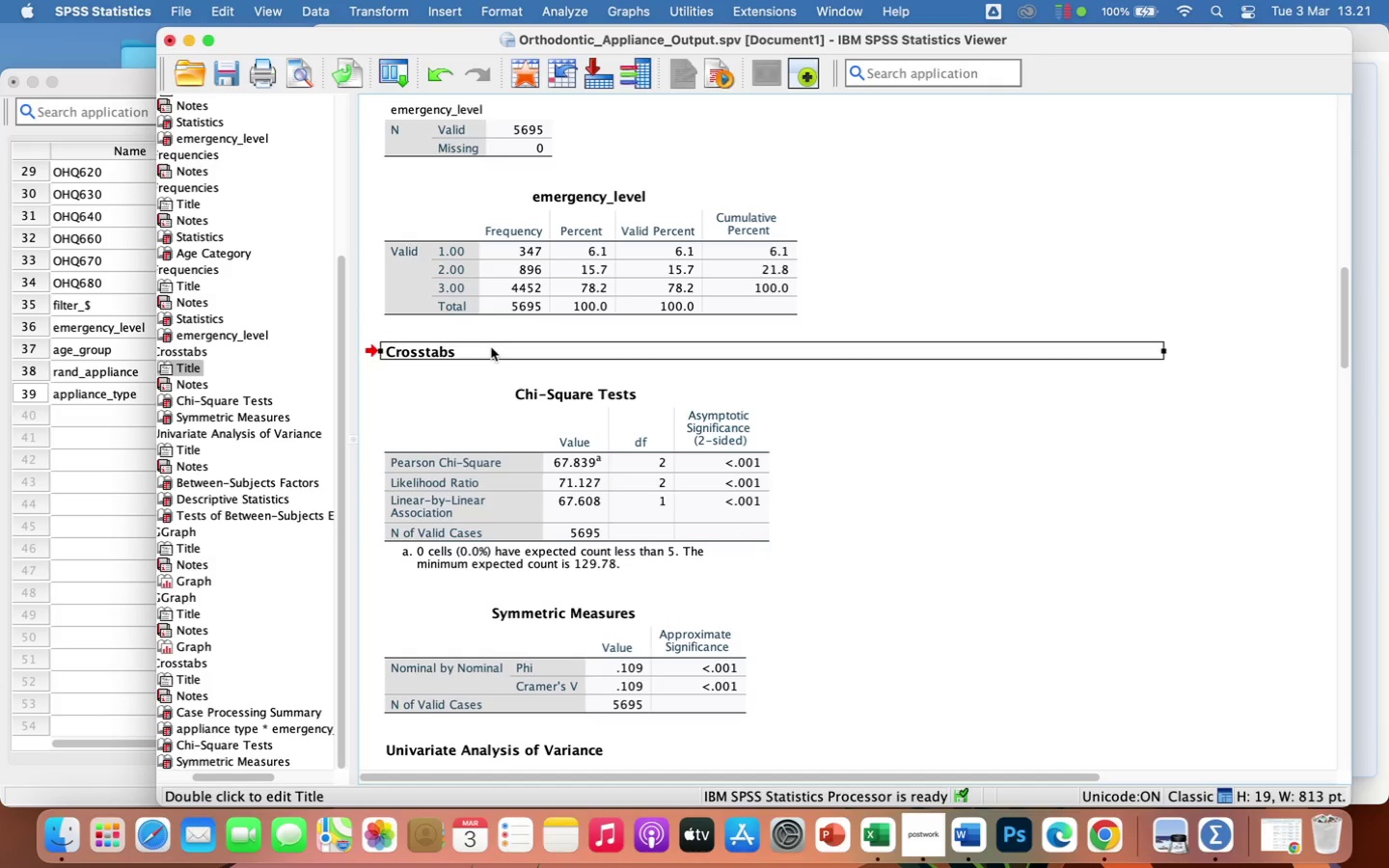 
key(Backspace)
 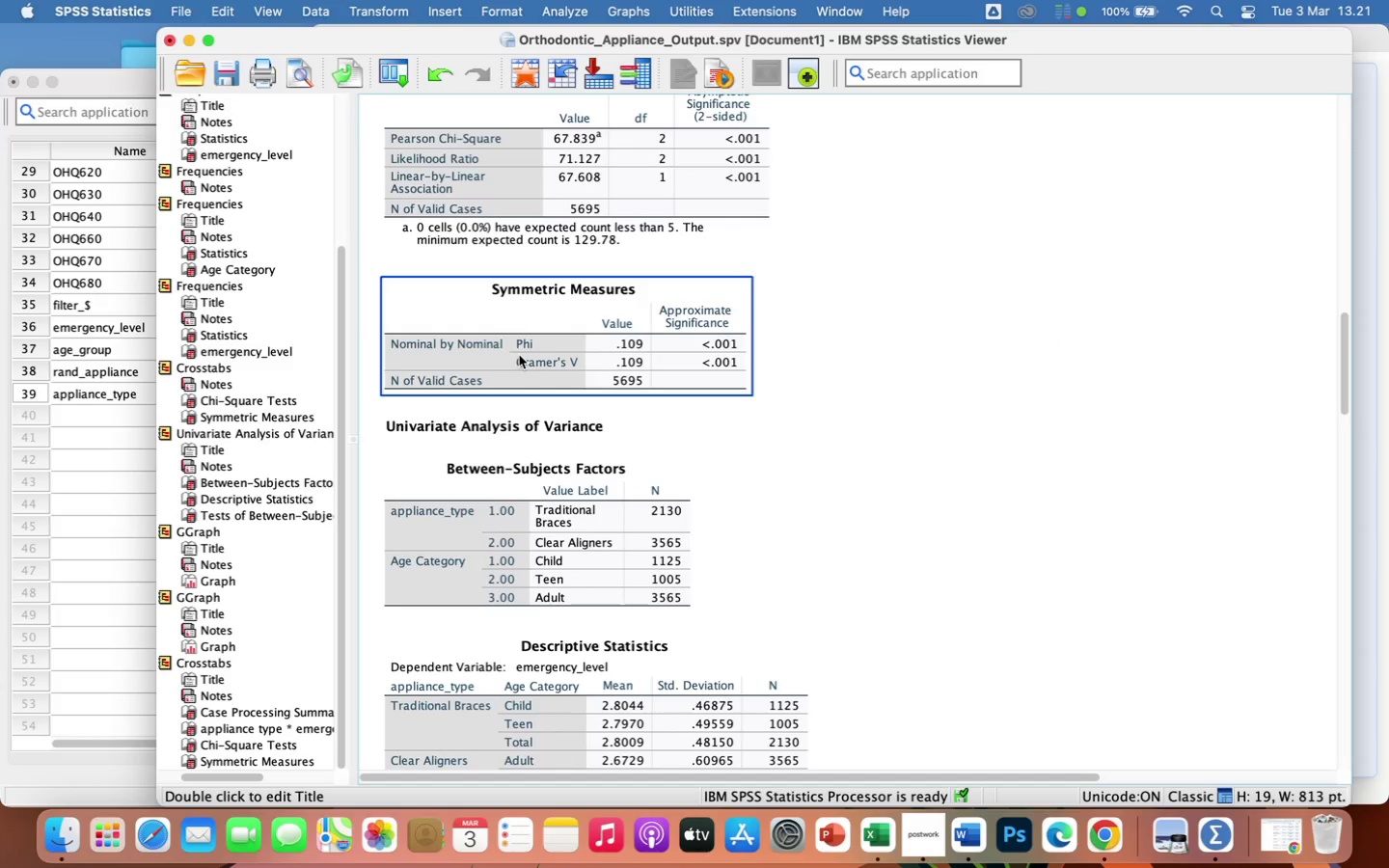 
left_click([519, 355])
 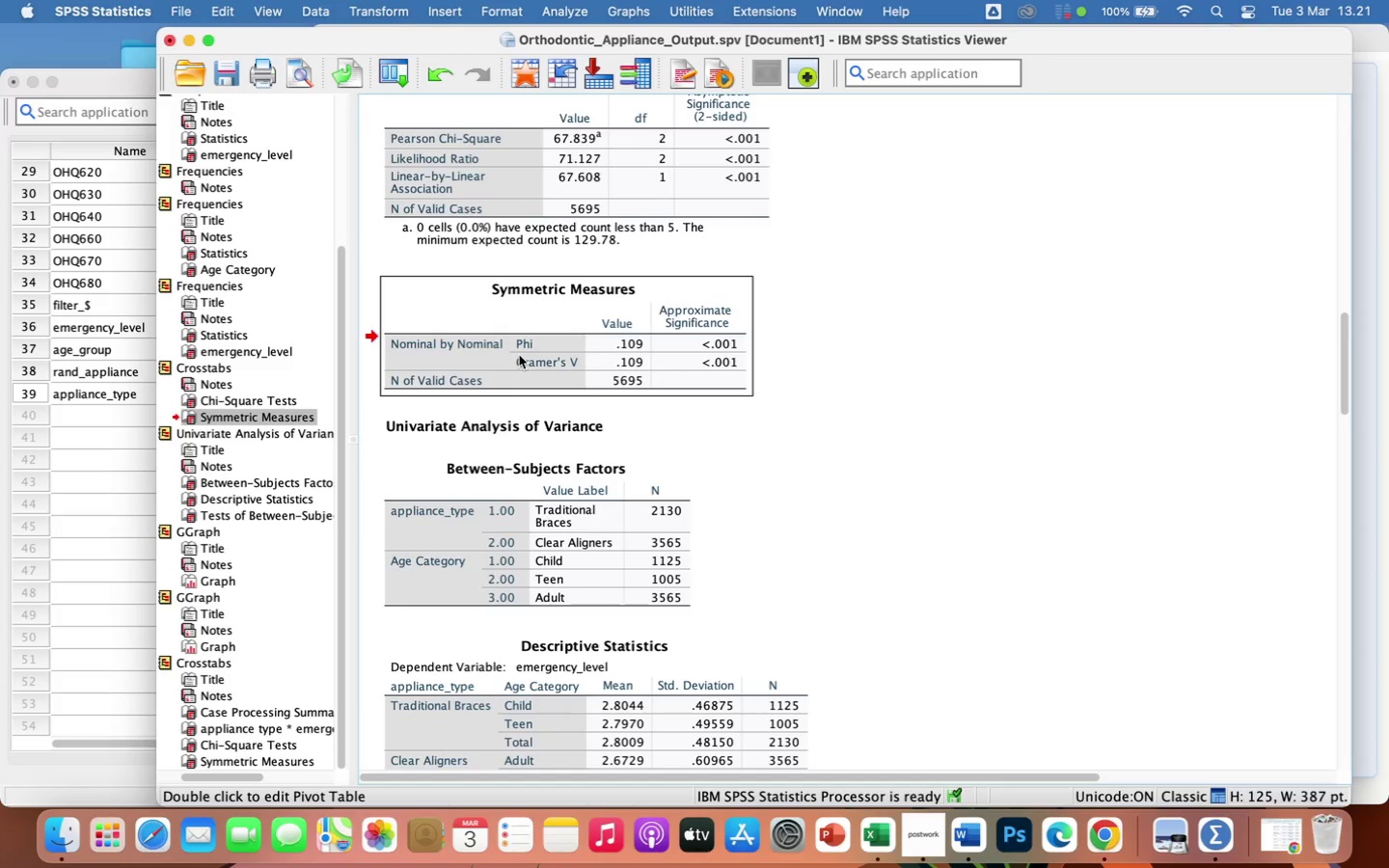 
key(Backspace)
 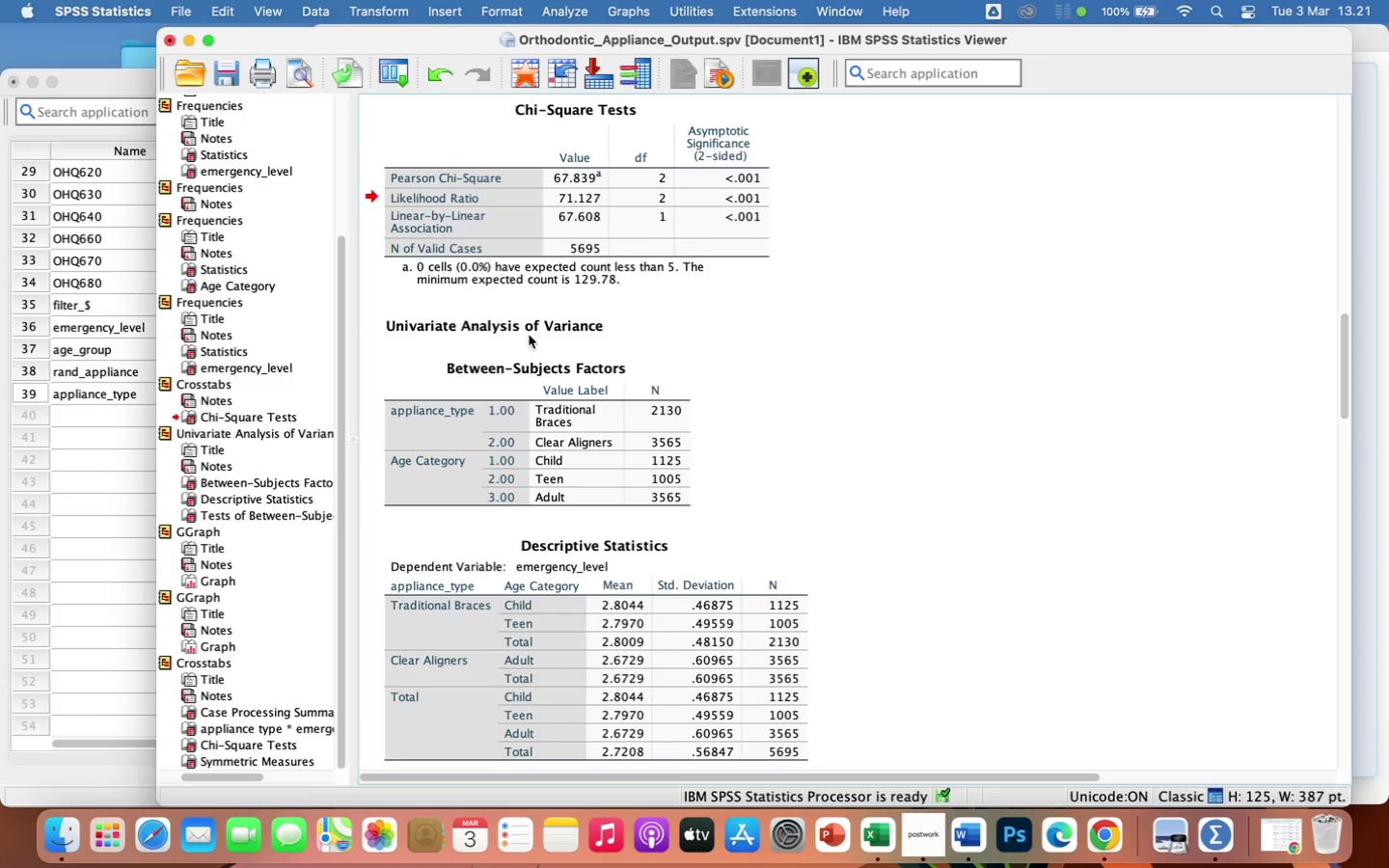 
left_click([529, 326])
 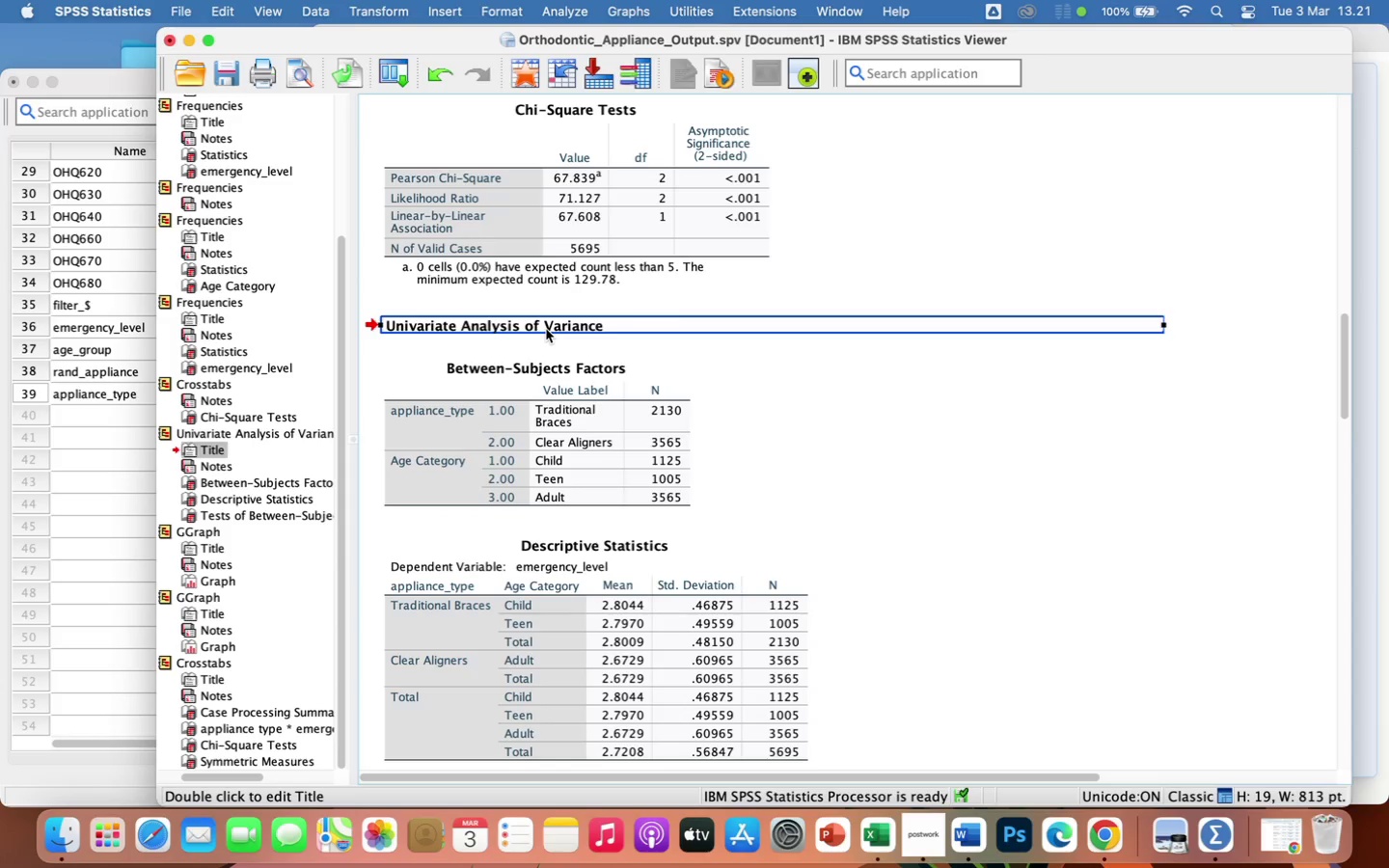 
key(Backspace)
 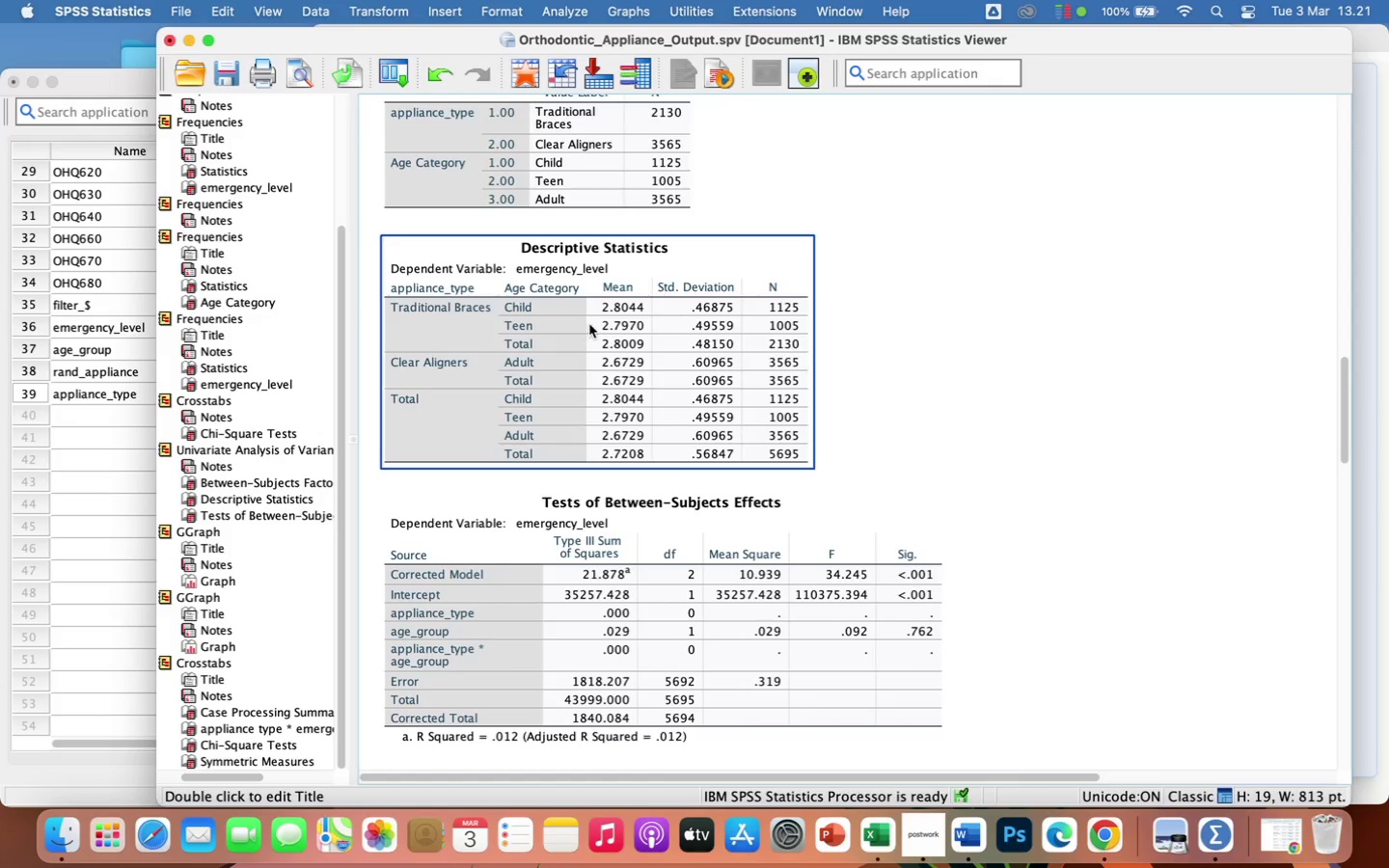 
left_click([590, 322])
 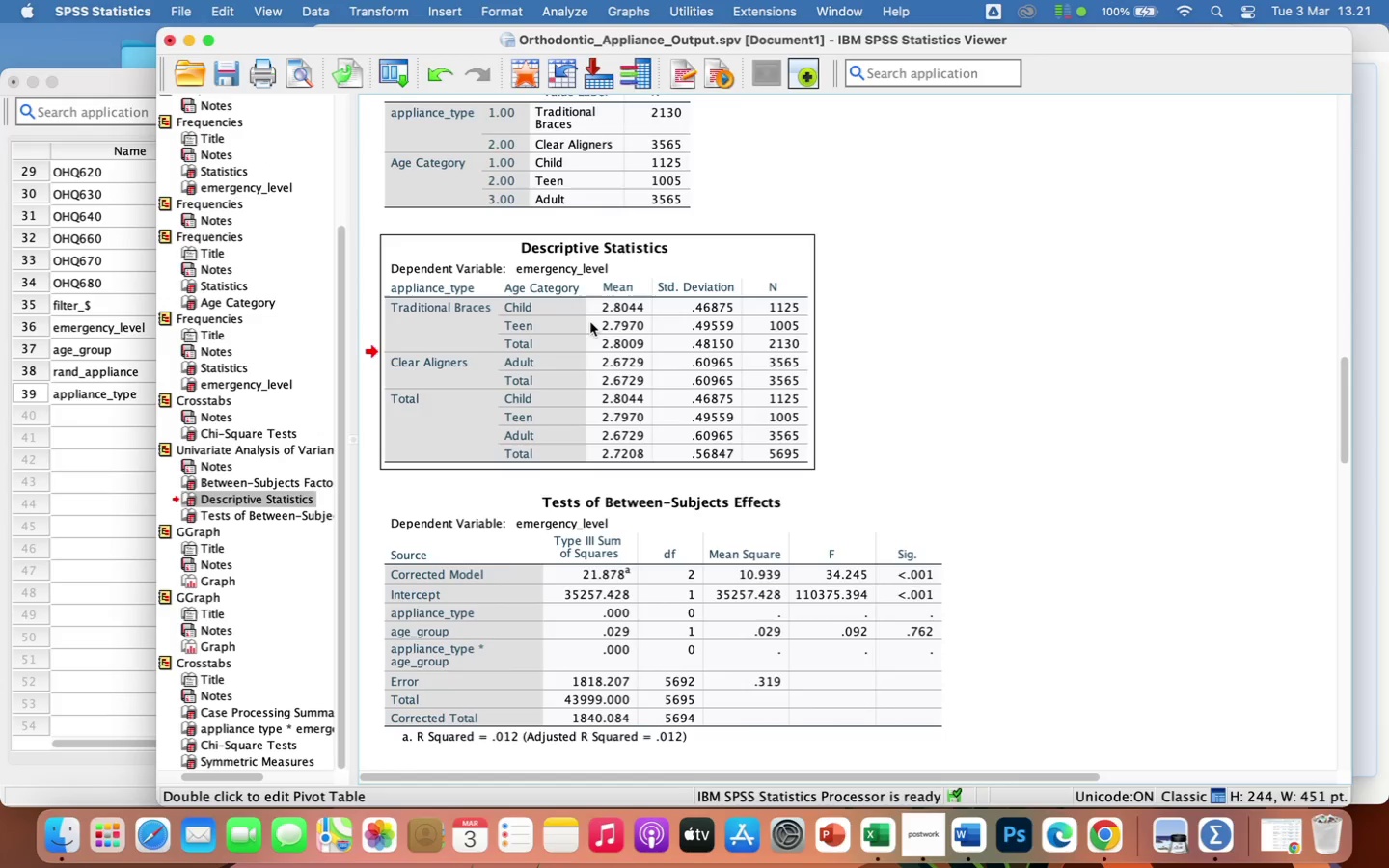 
key(Backspace)
 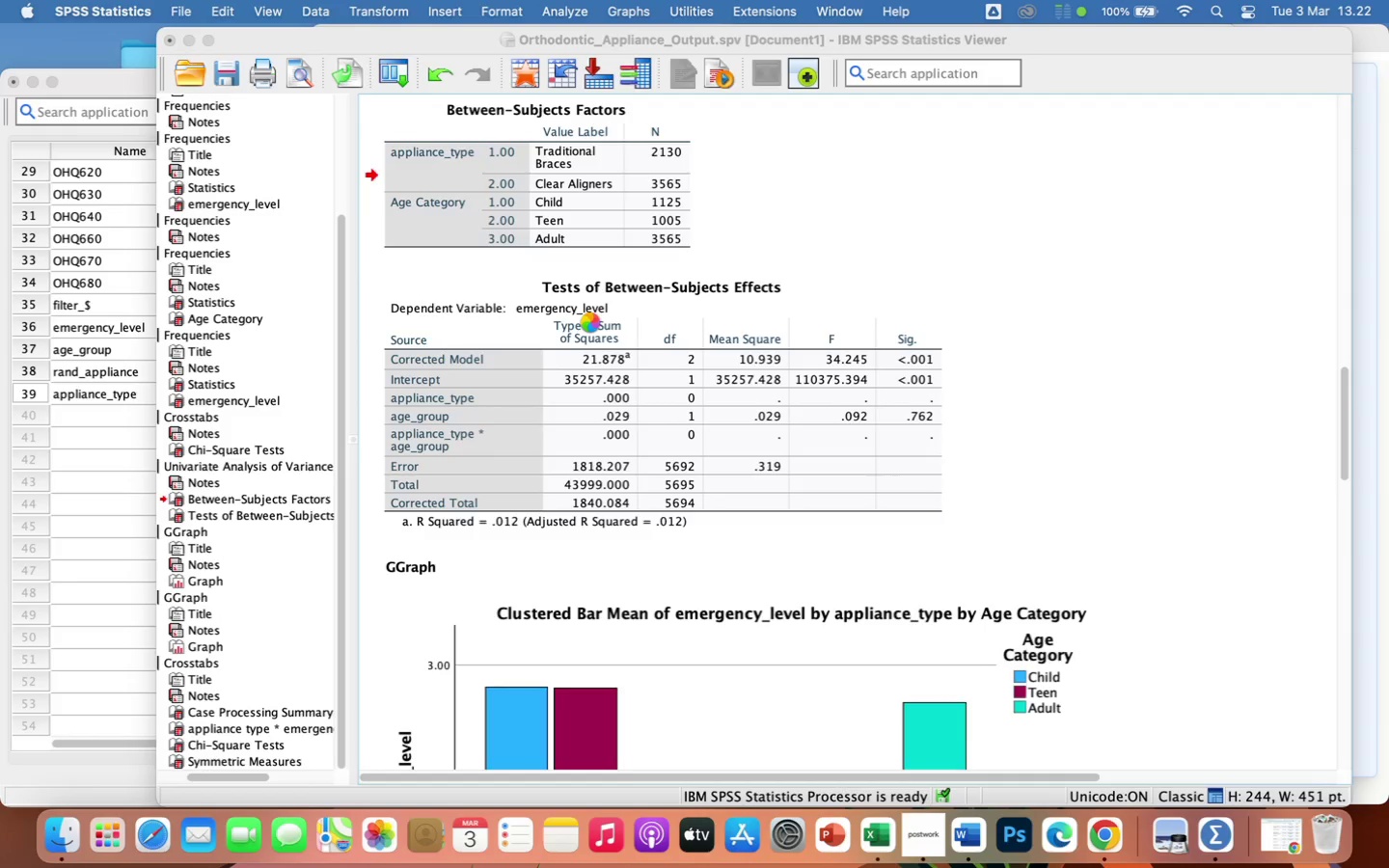 
wait(50.03)
 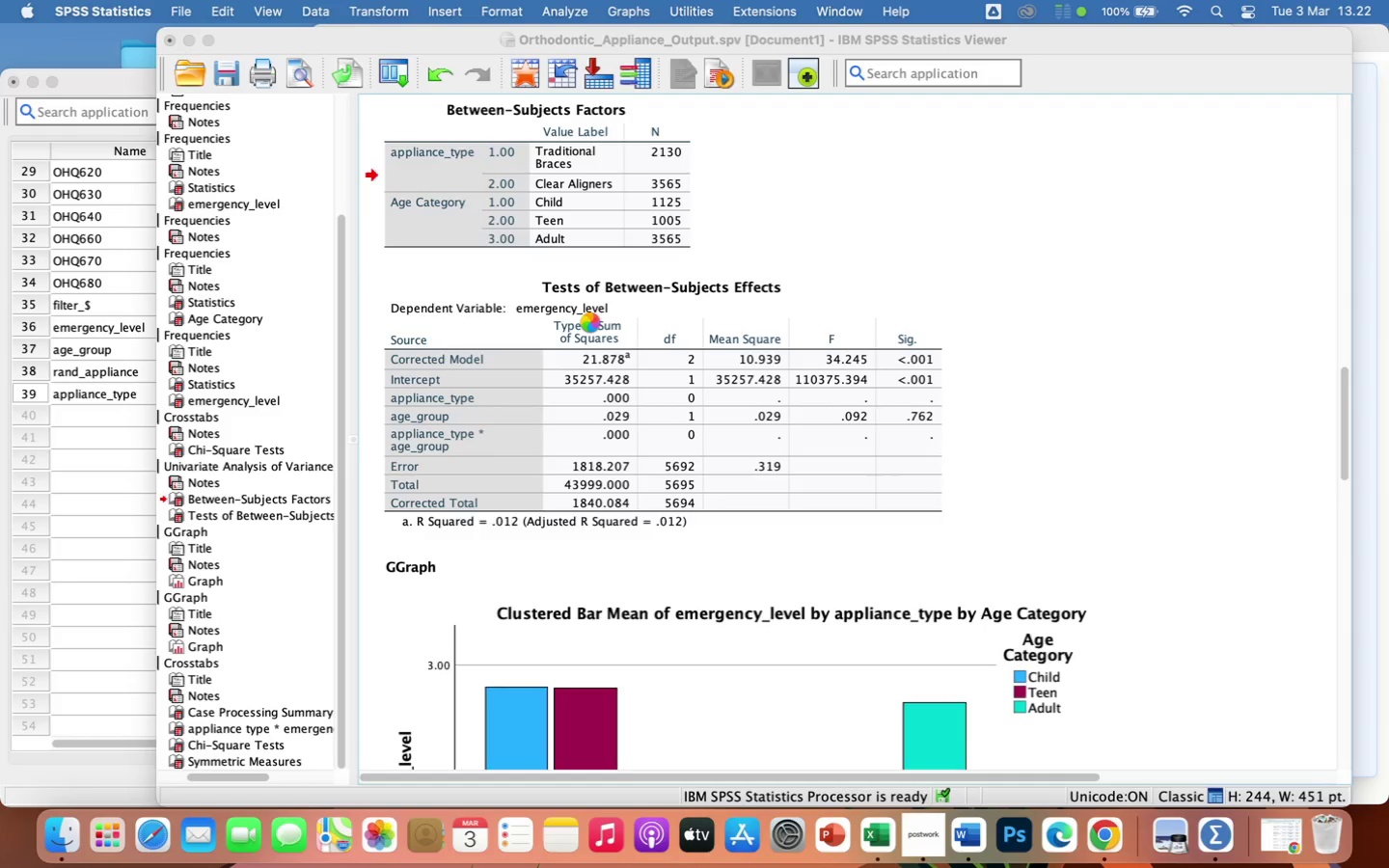 
mouse_move([714, 276])
 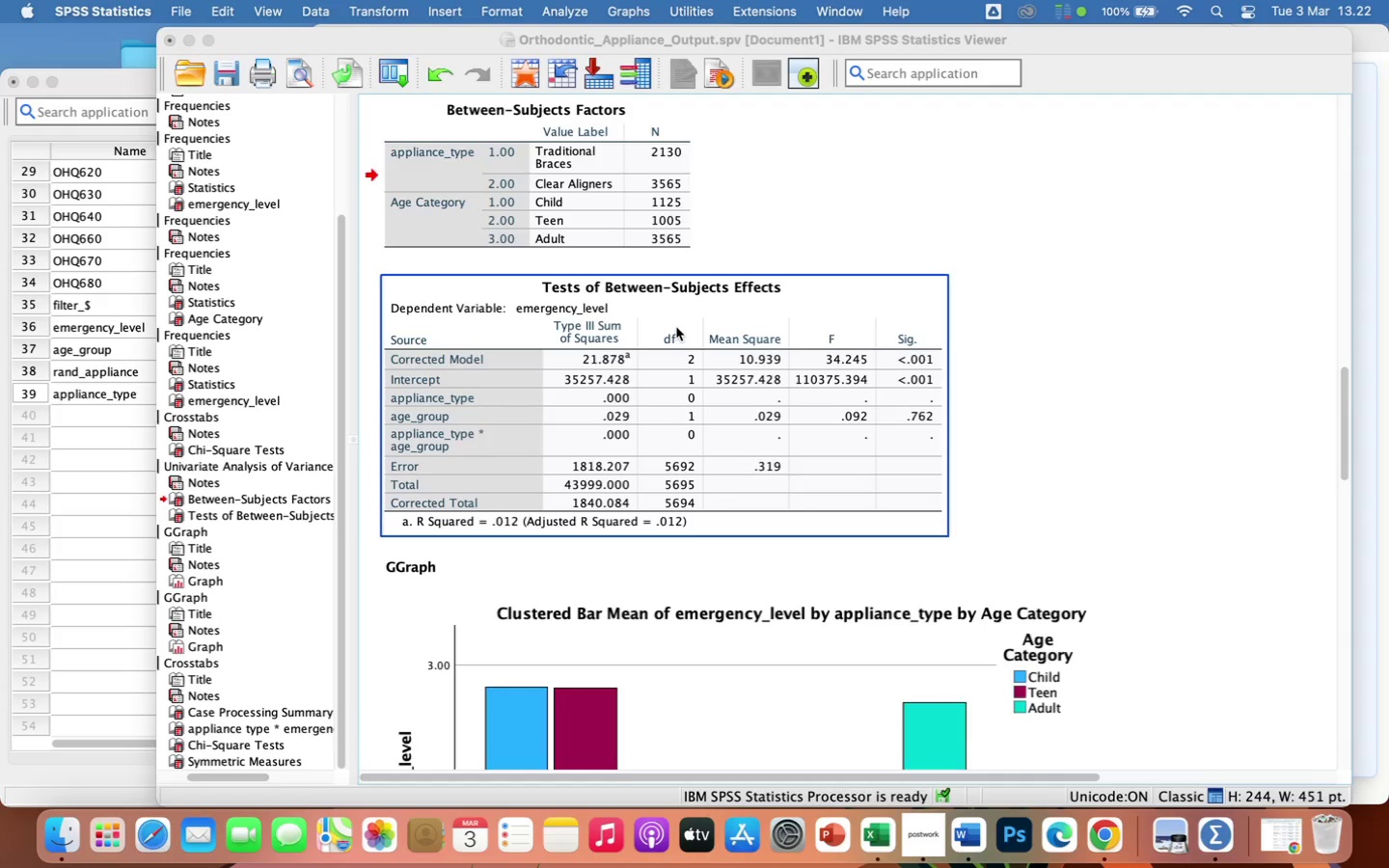 
left_click([676, 327])
 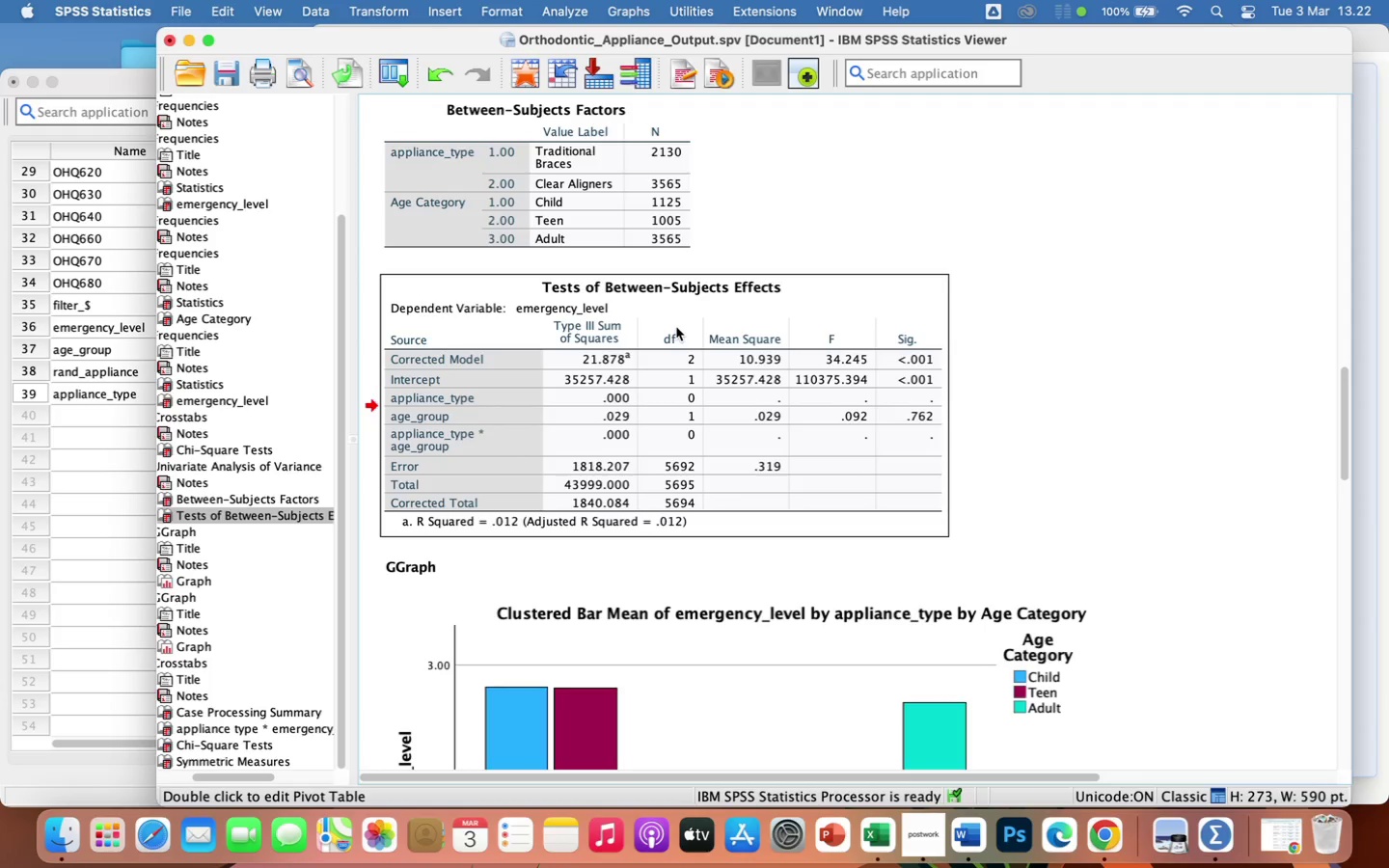 
key(Backspace)
 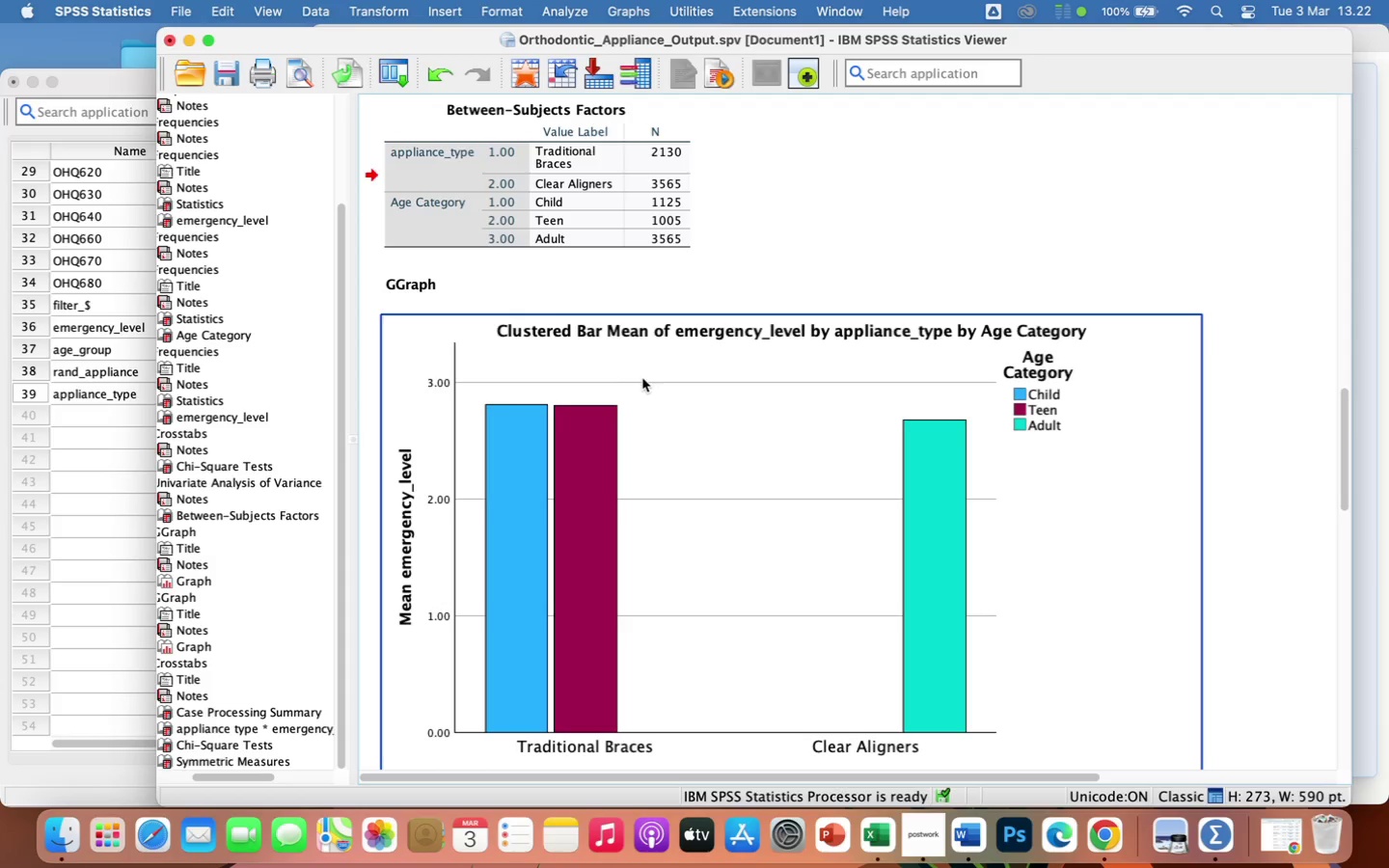 
wait(6.98)
 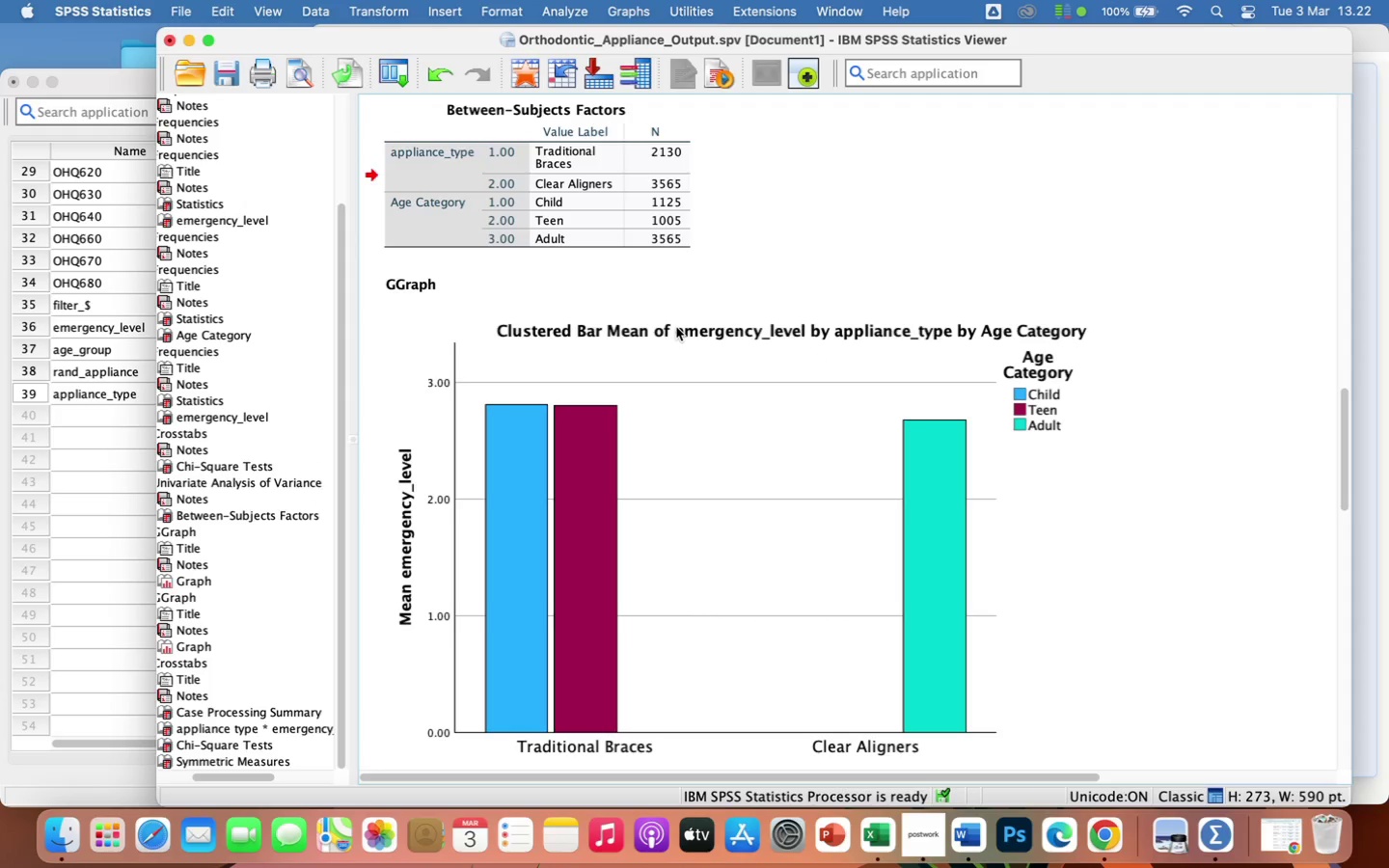 
scroll: coordinate [649, 427], scroll_direction: up, amount: 10.0
 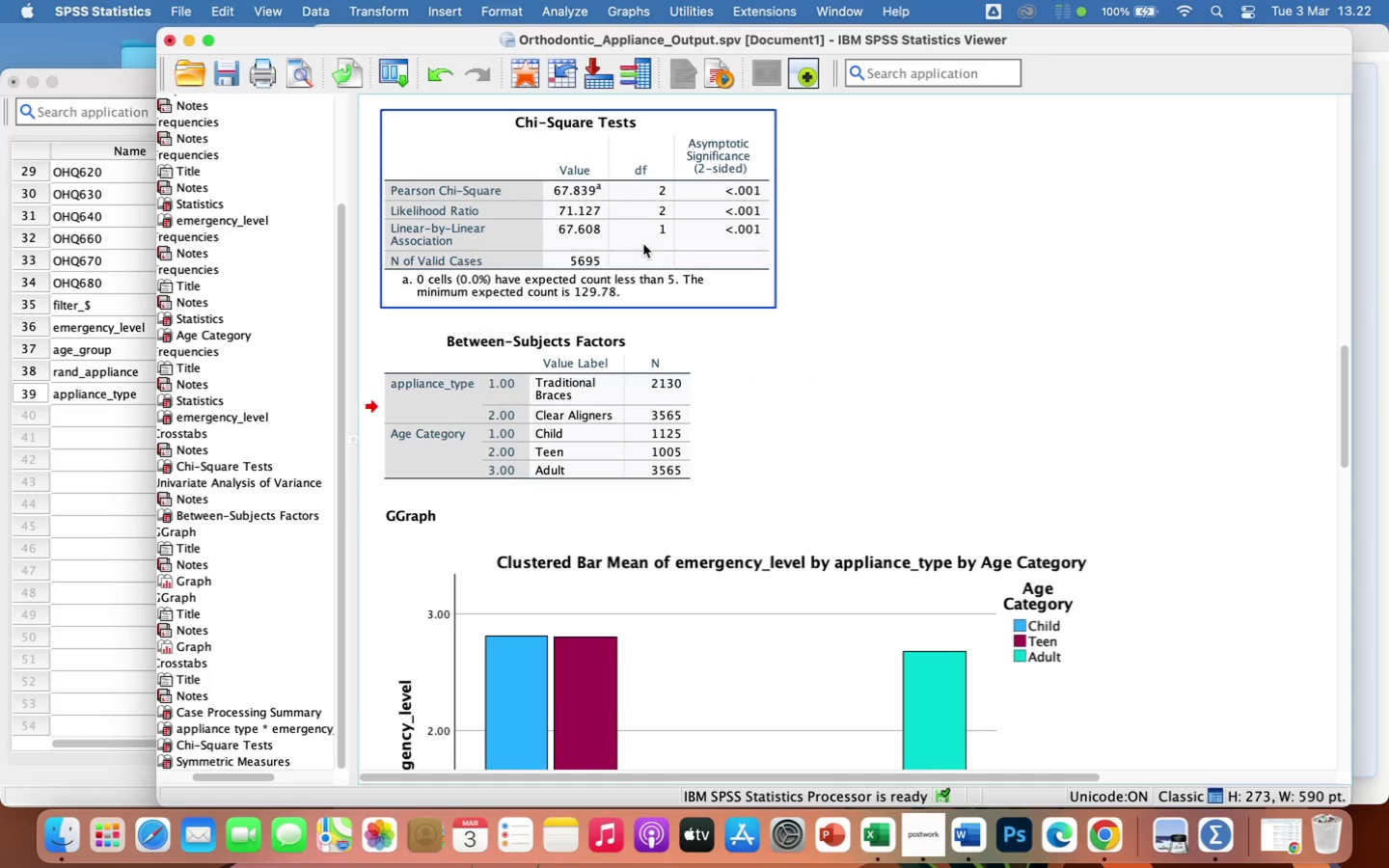 
left_click([643, 244])
 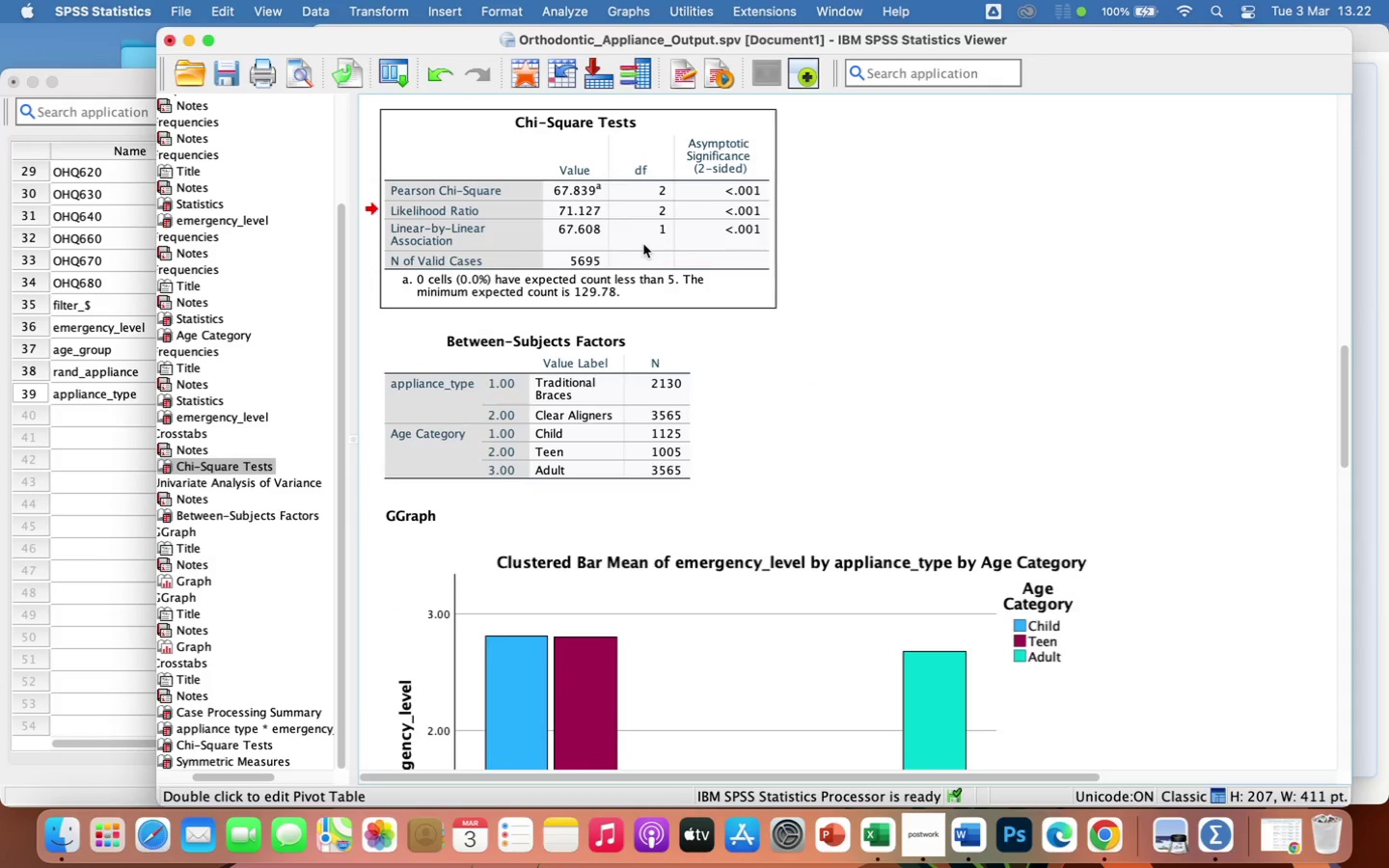 
key(Backspace)
 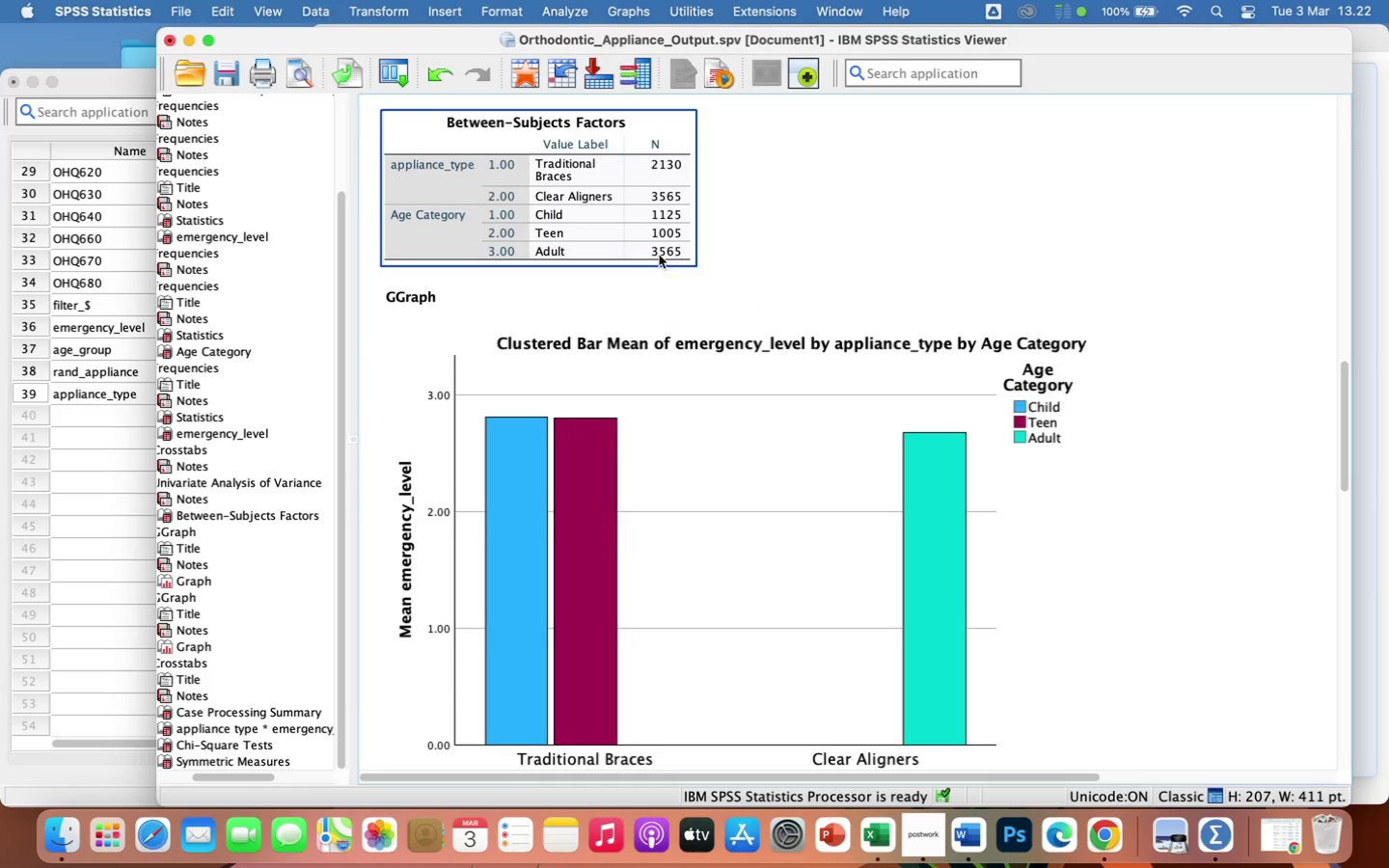 
wait(10.68)
 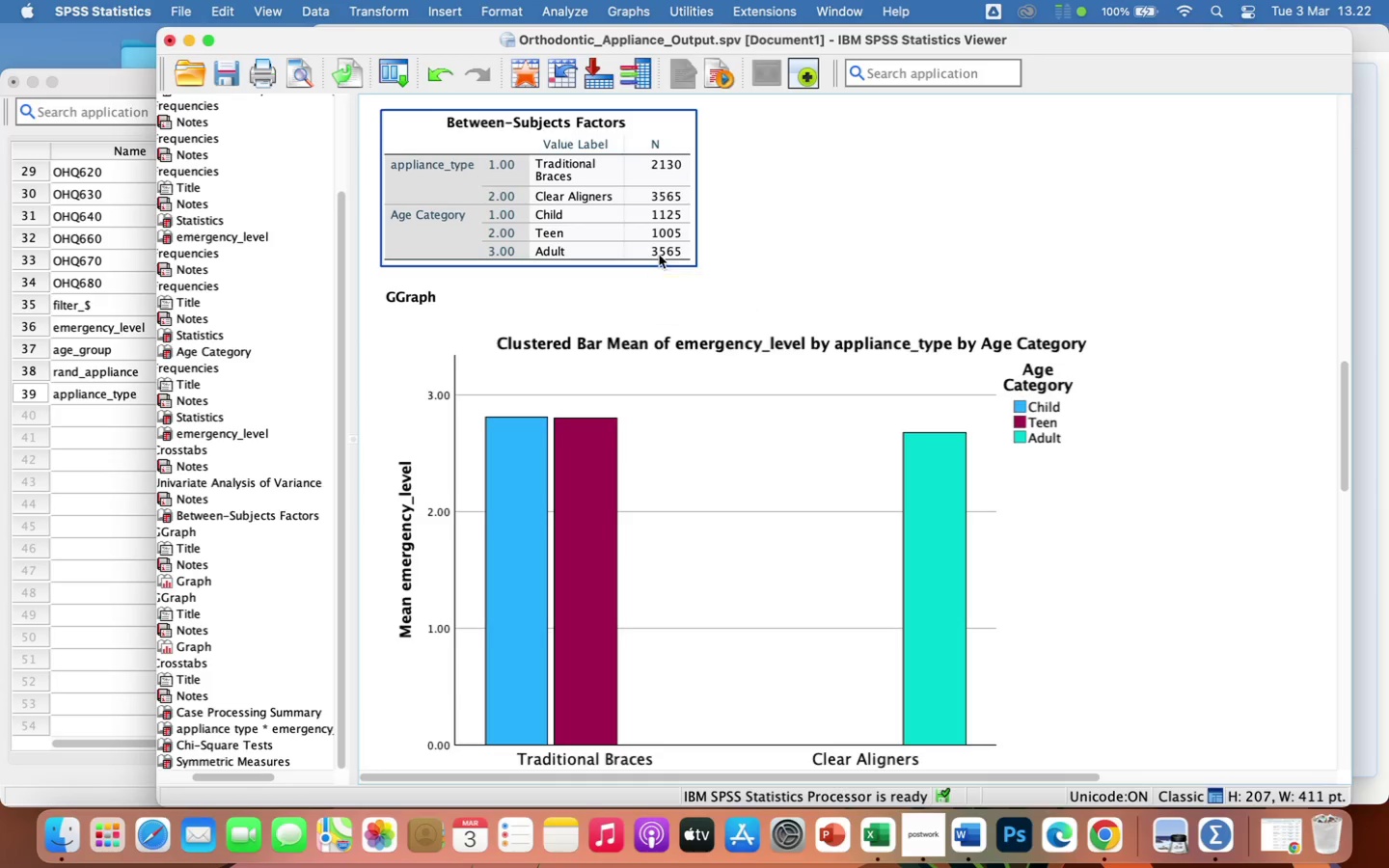 
scroll: coordinate [809, 241], scroll_direction: up, amount: 19.0
 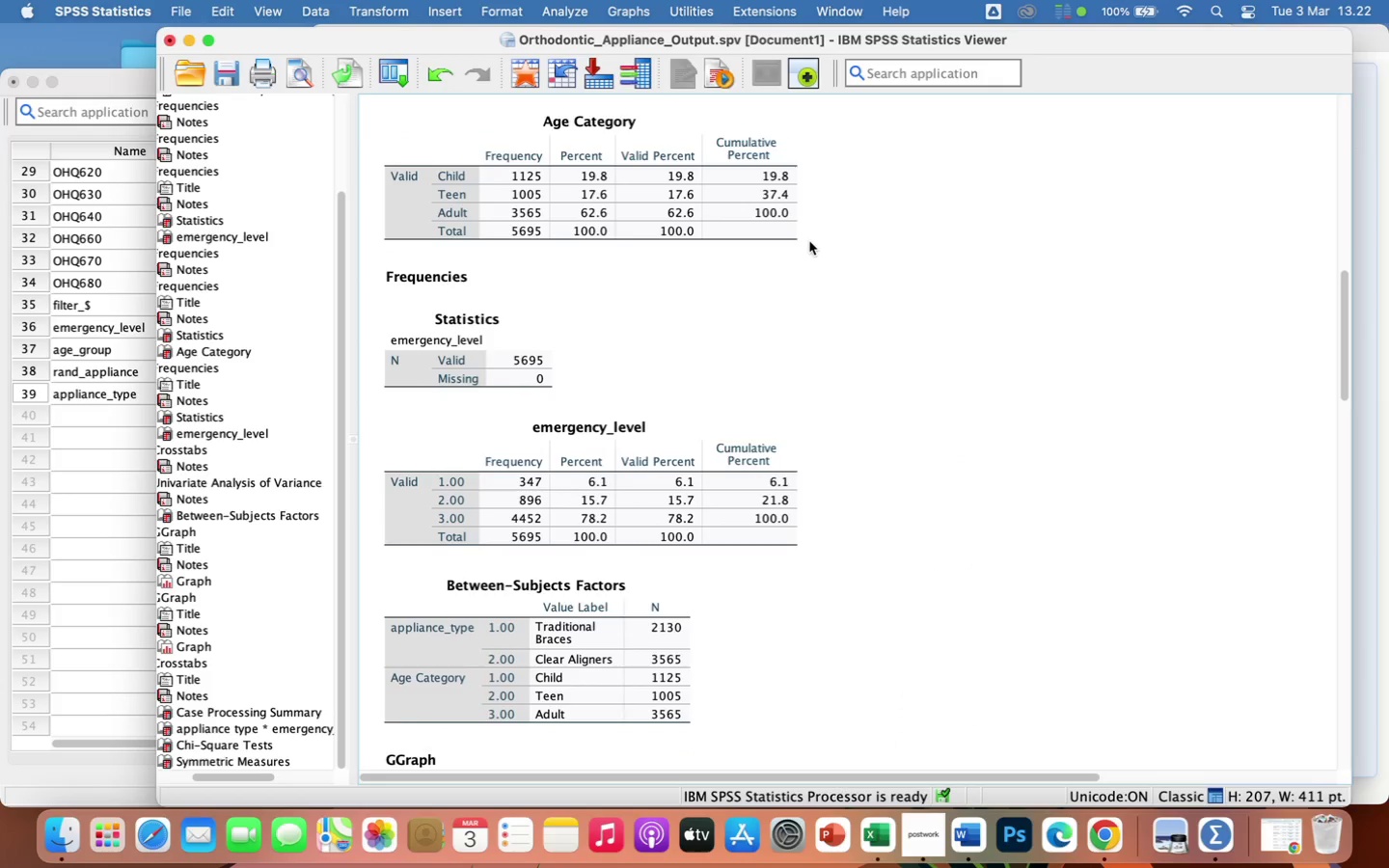 
scroll: coordinate [809, 241], scroll_direction: down, amount: 2.0
 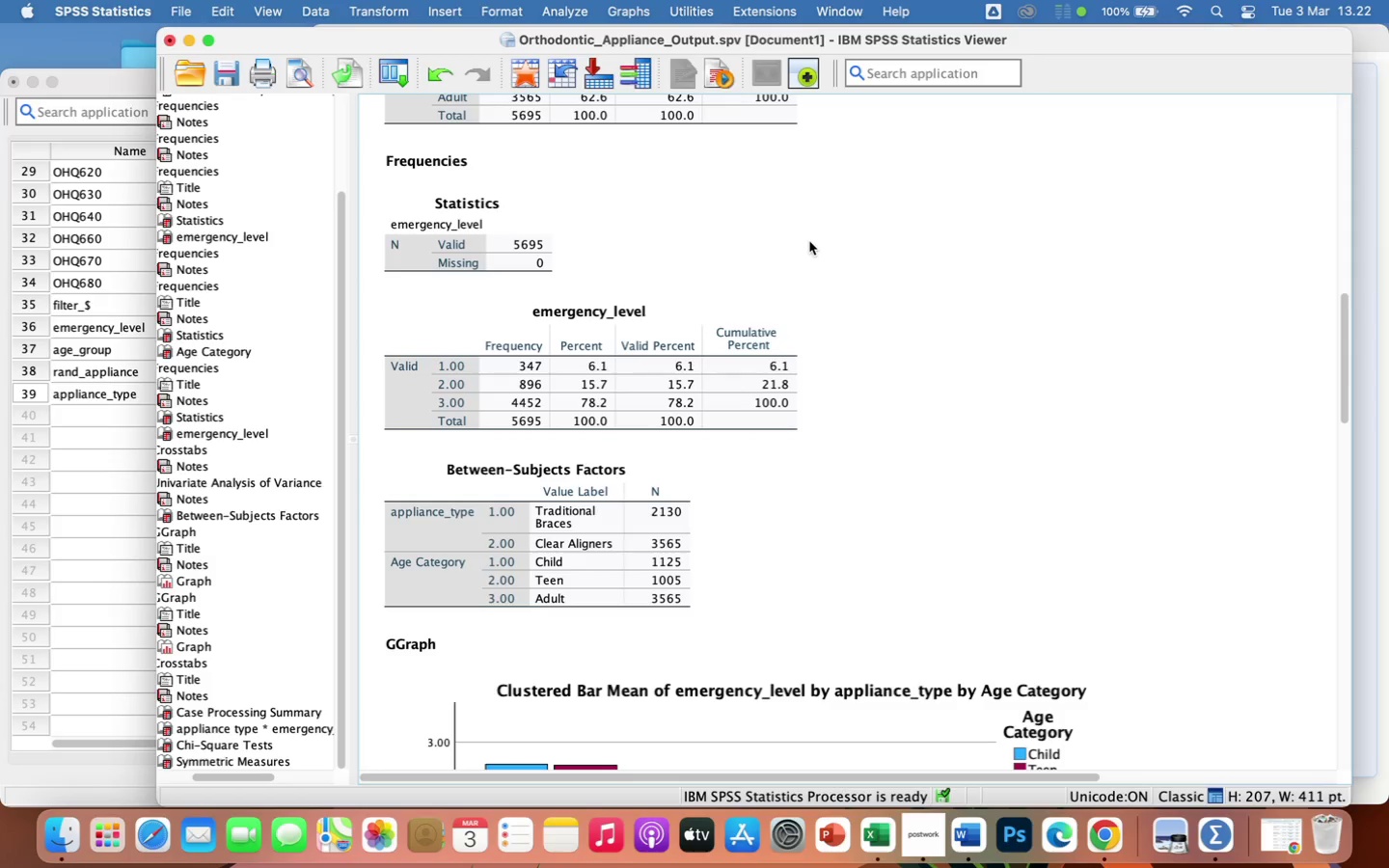 
wait(5.08)
 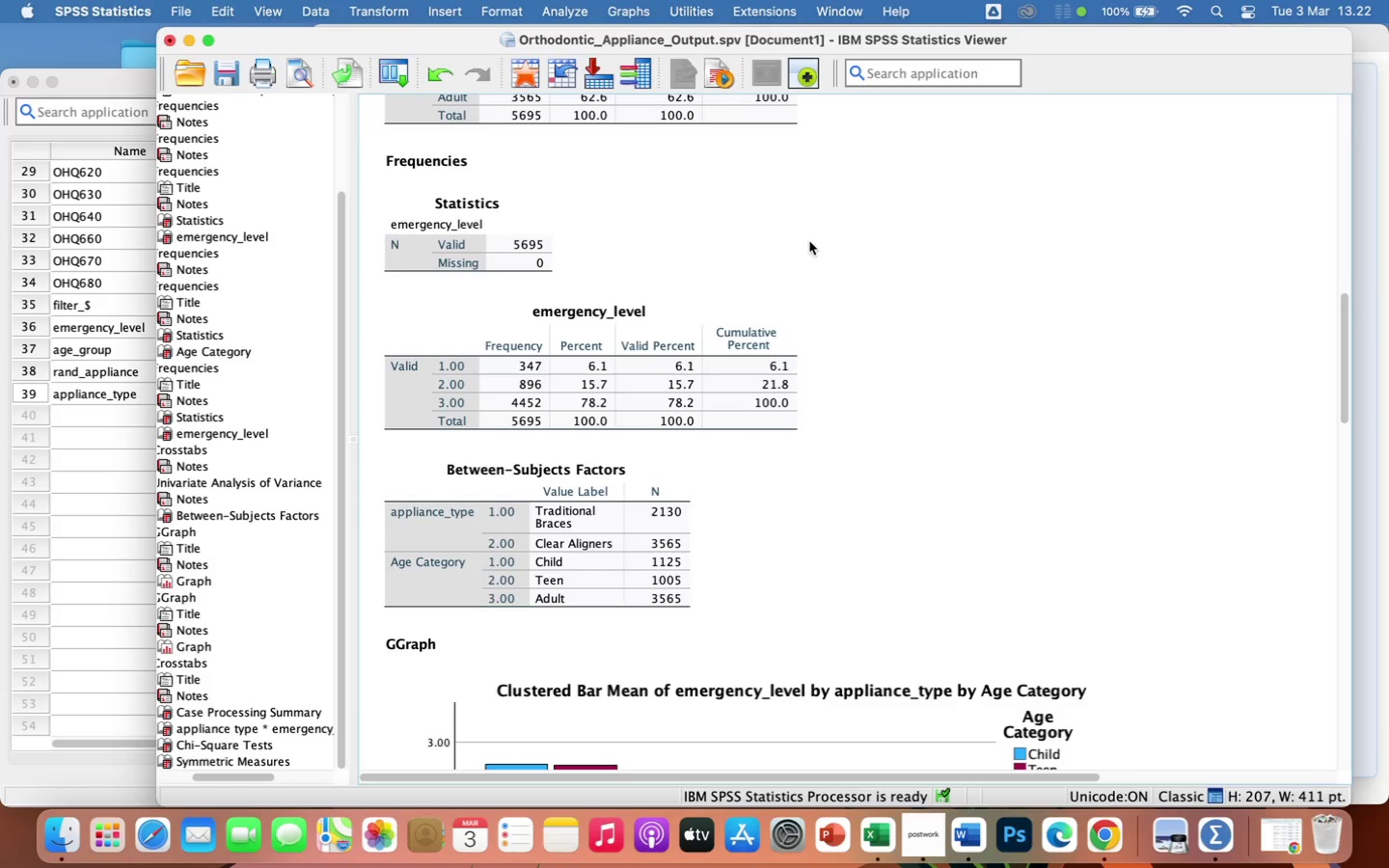 
left_click([526, 551])
 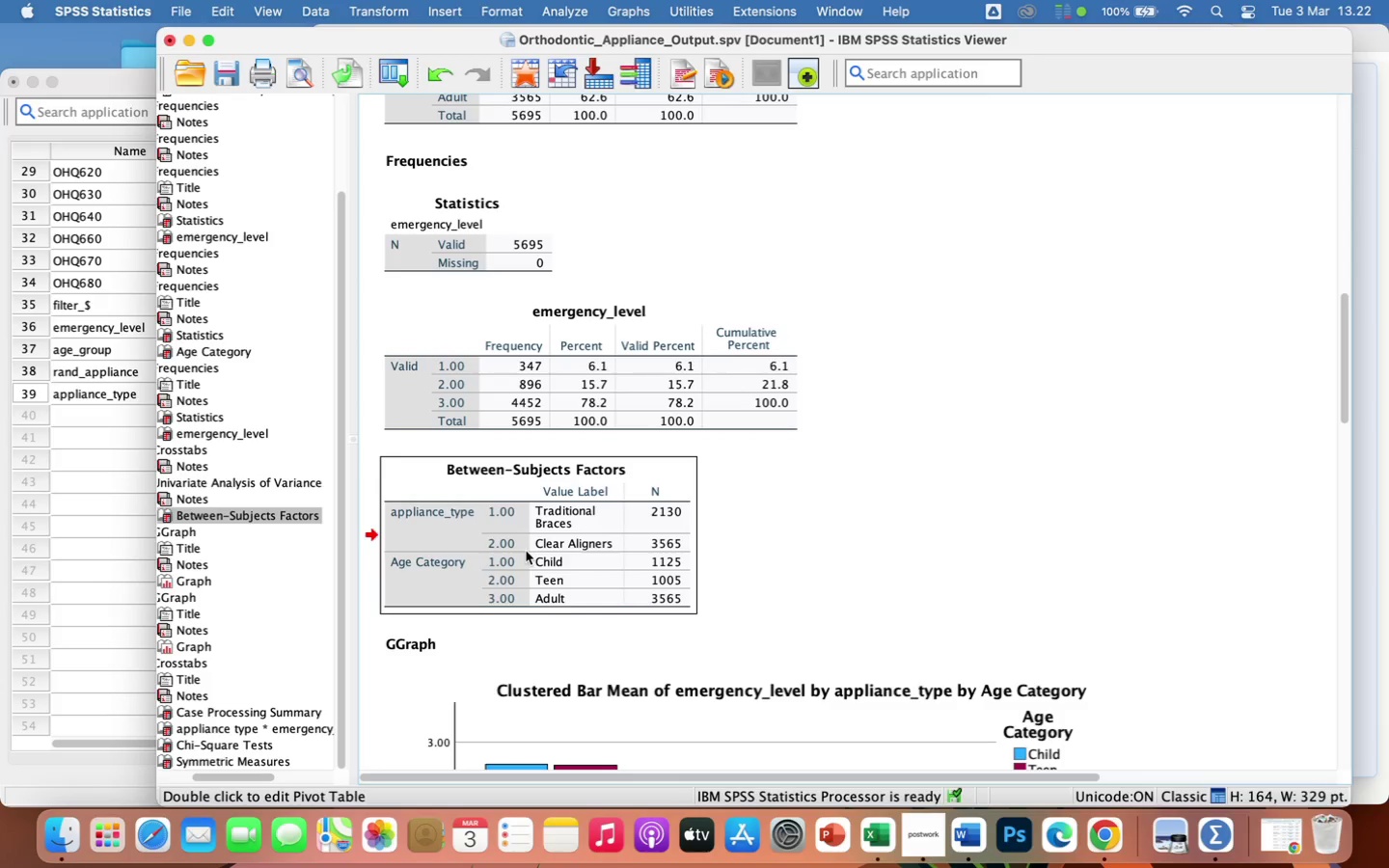 
key(Backspace)
 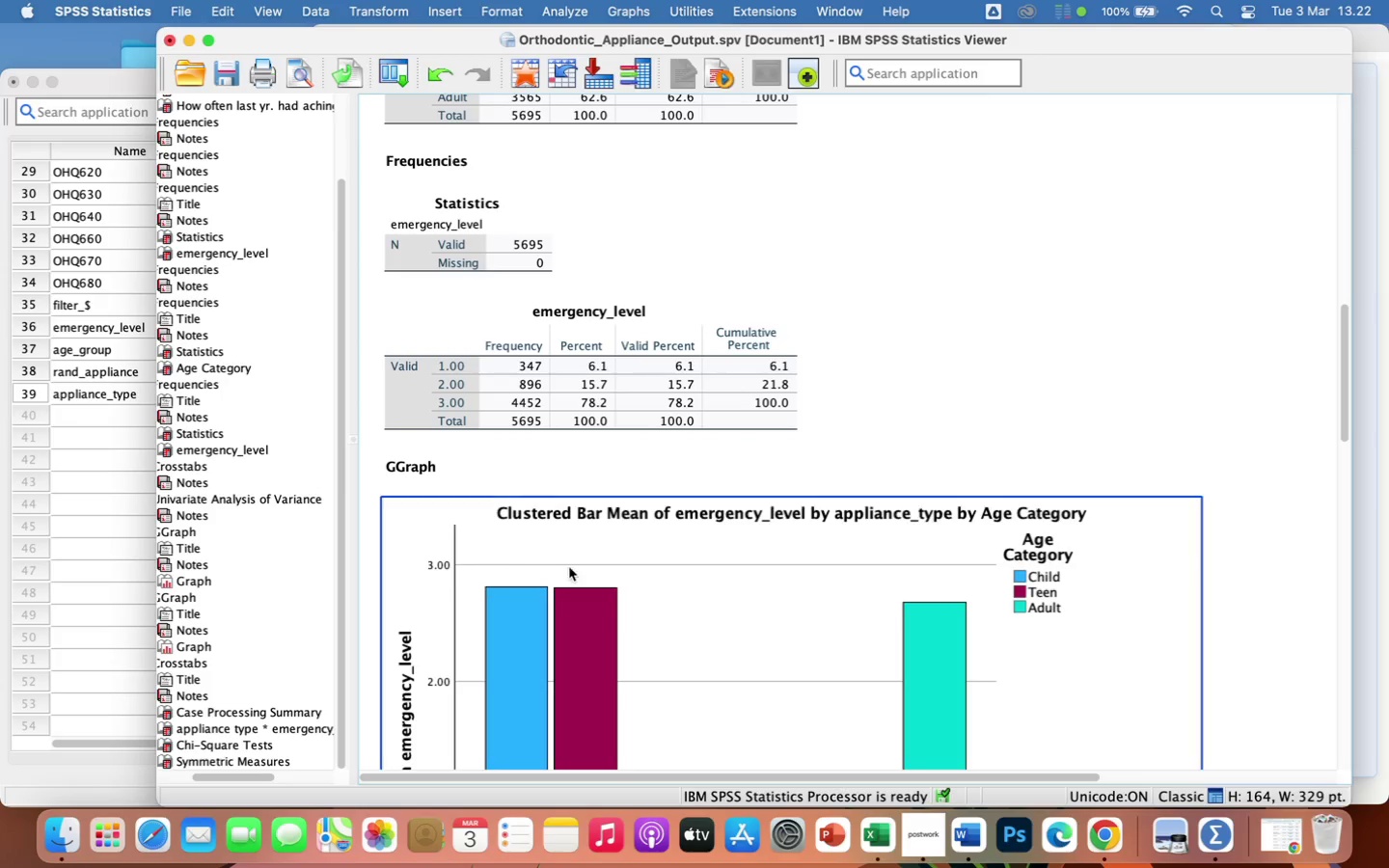 
left_click([581, 567])
 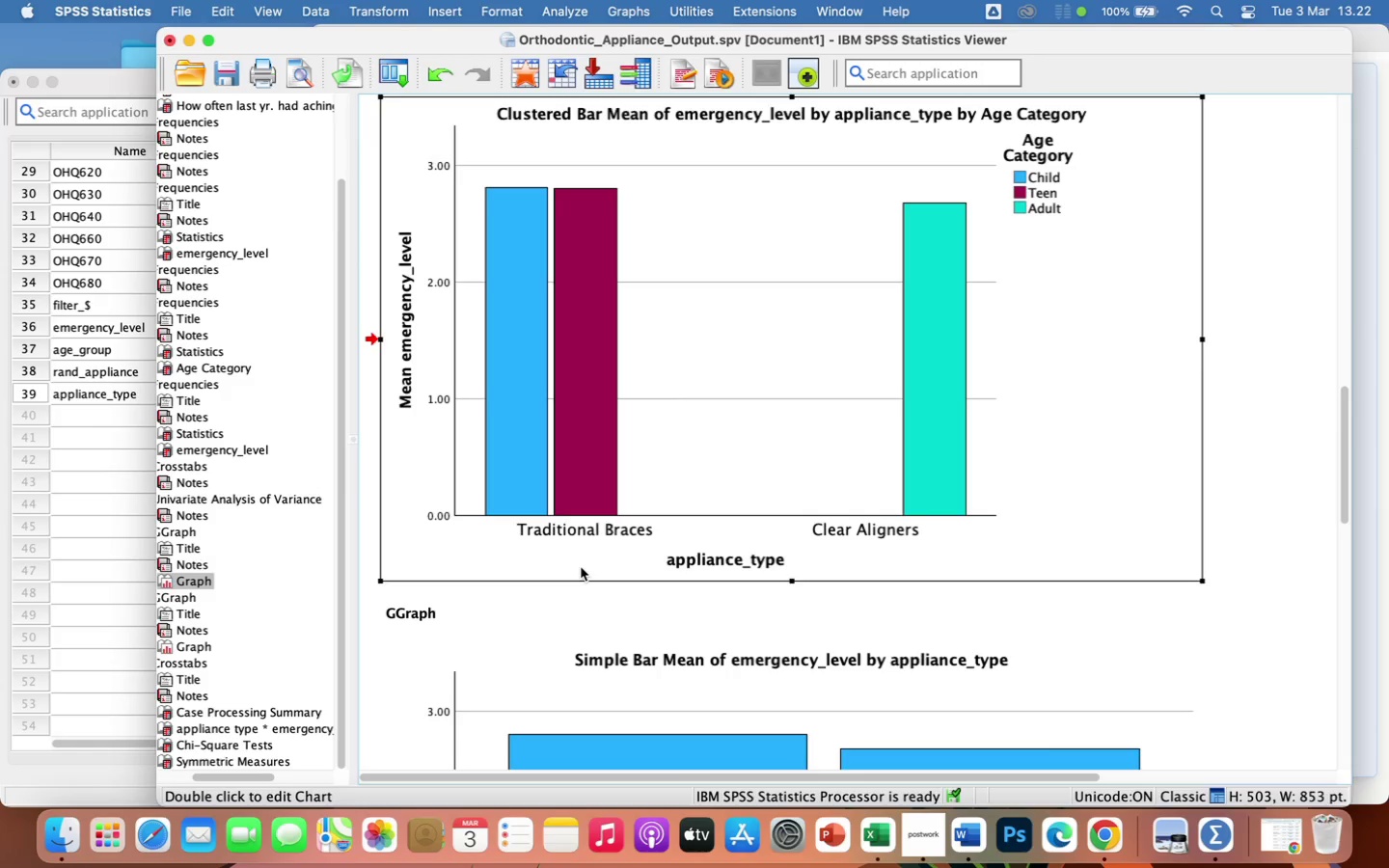 
key(Backspace)
 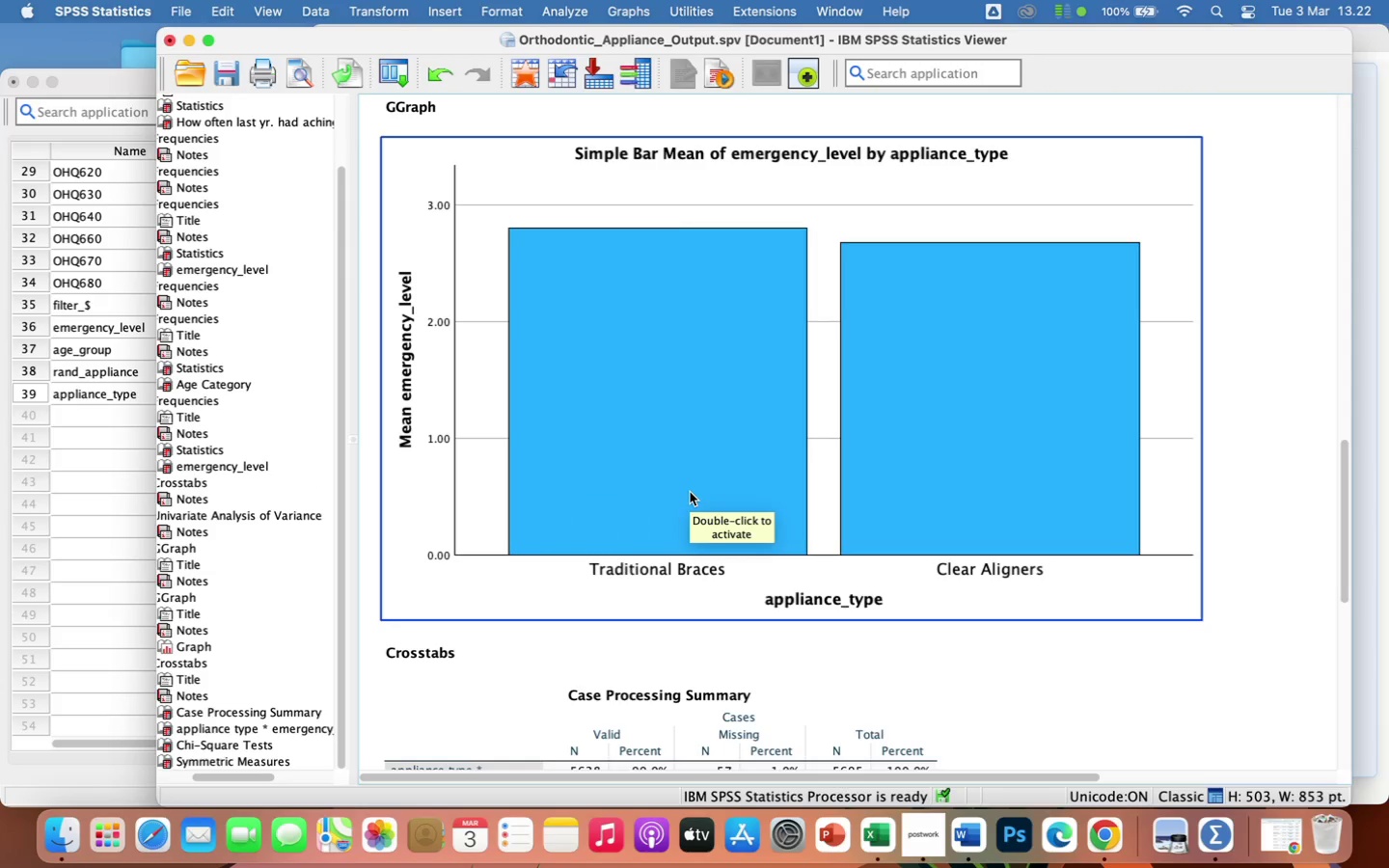 
left_click([690, 492])
 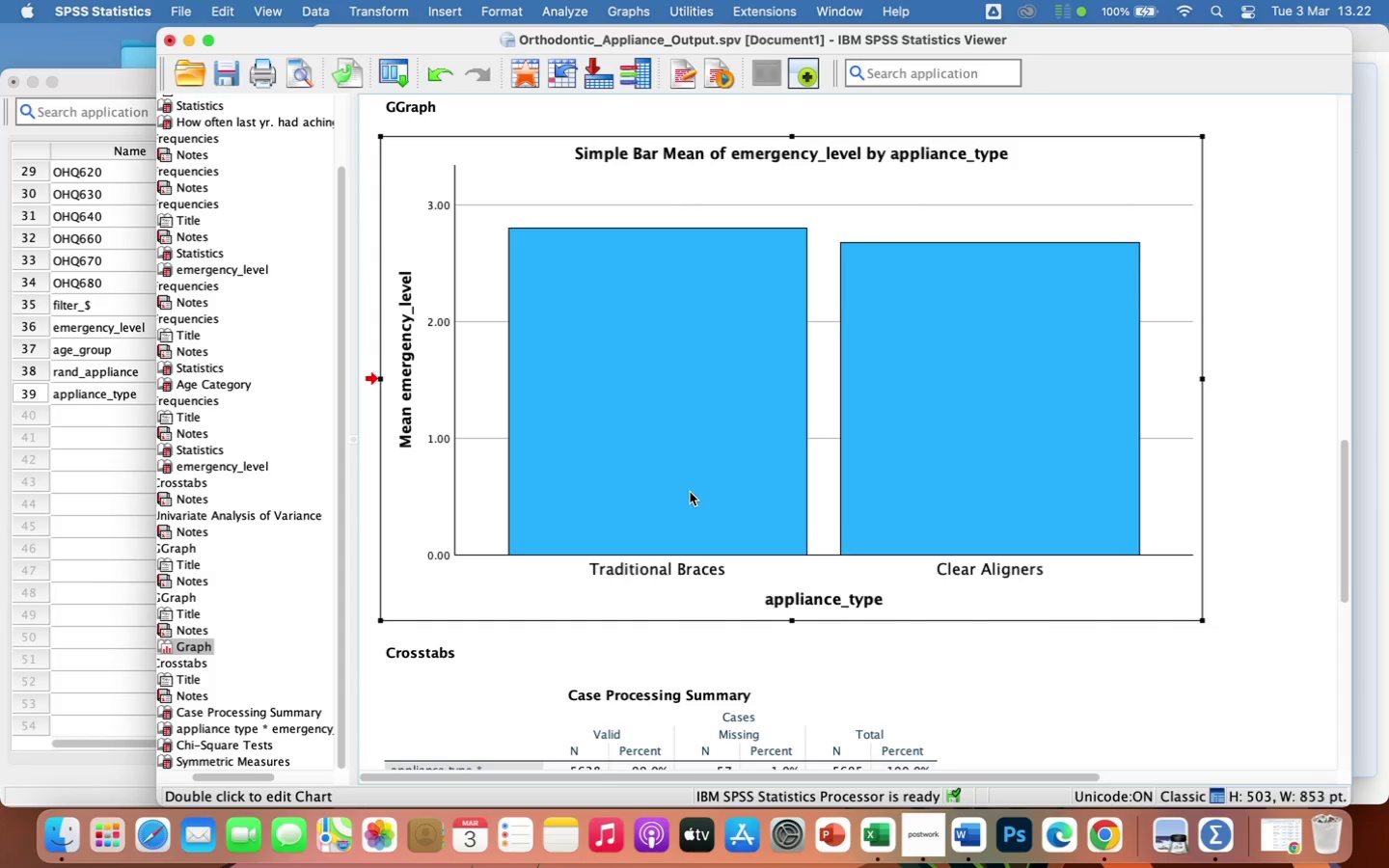 
key(Backspace)
 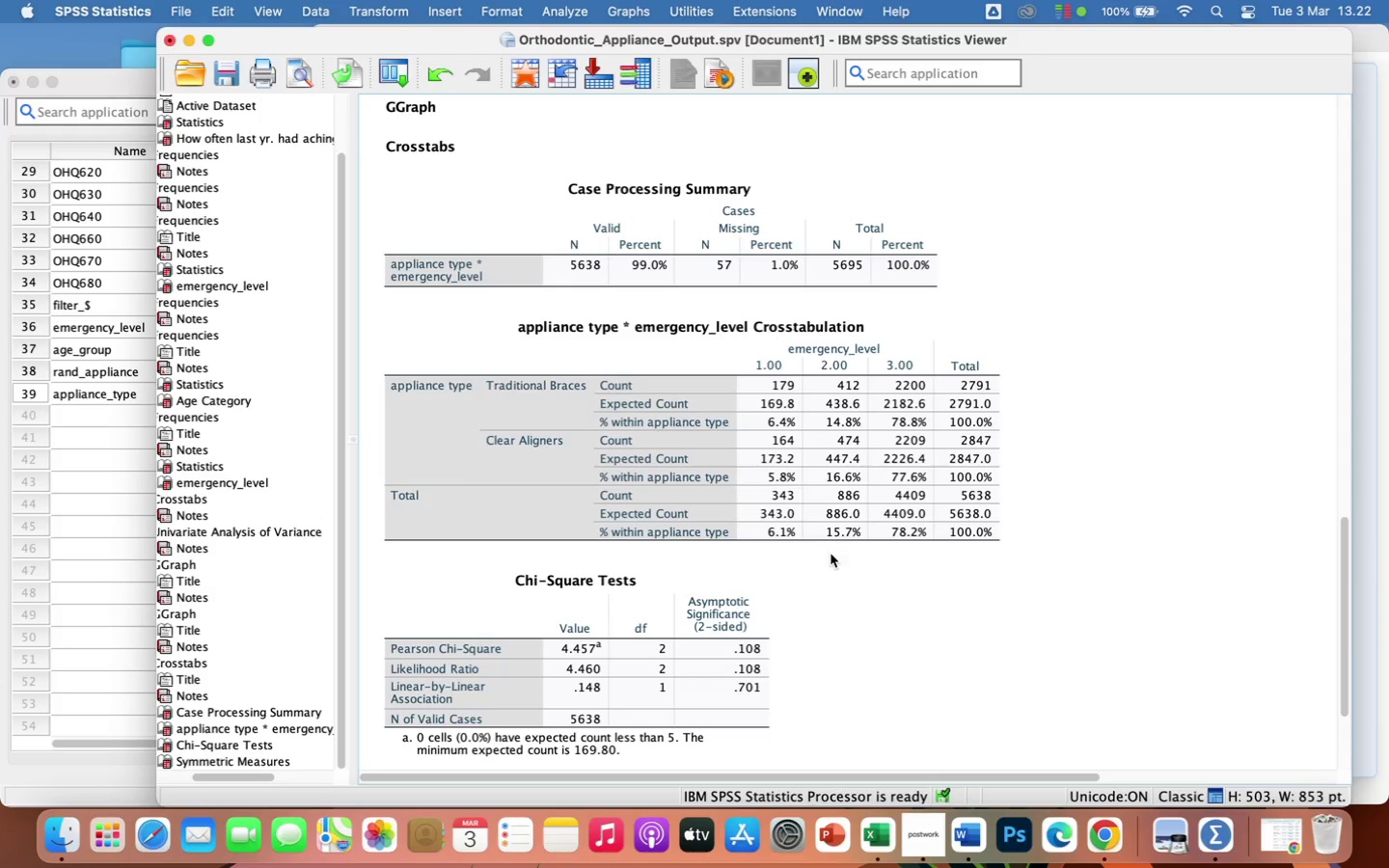 
scroll: coordinate [856, 570], scroll_direction: down, amount: 18.0
 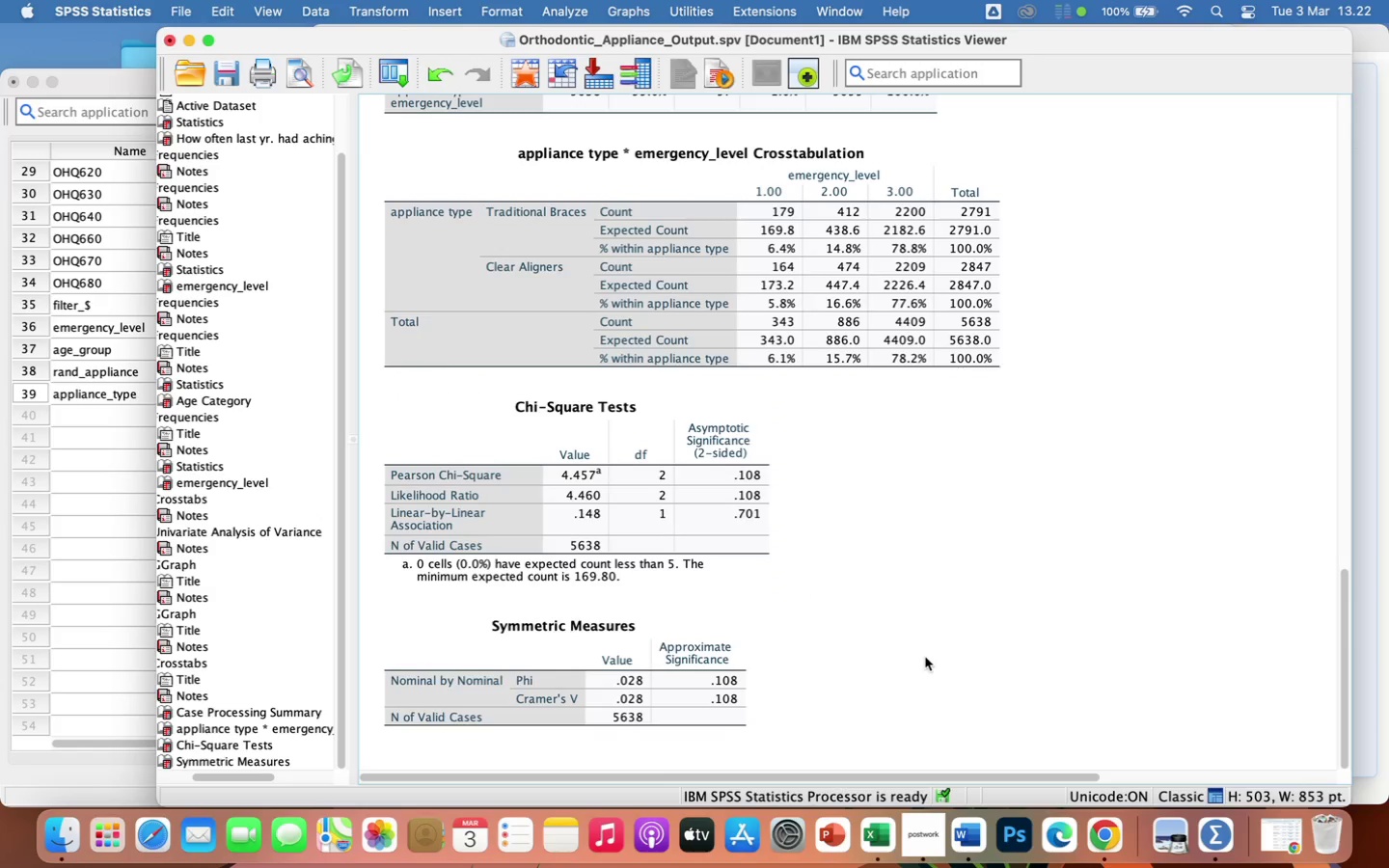 
scroll: coordinate [997, 613], scroll_direction: up, amount: 4.0
 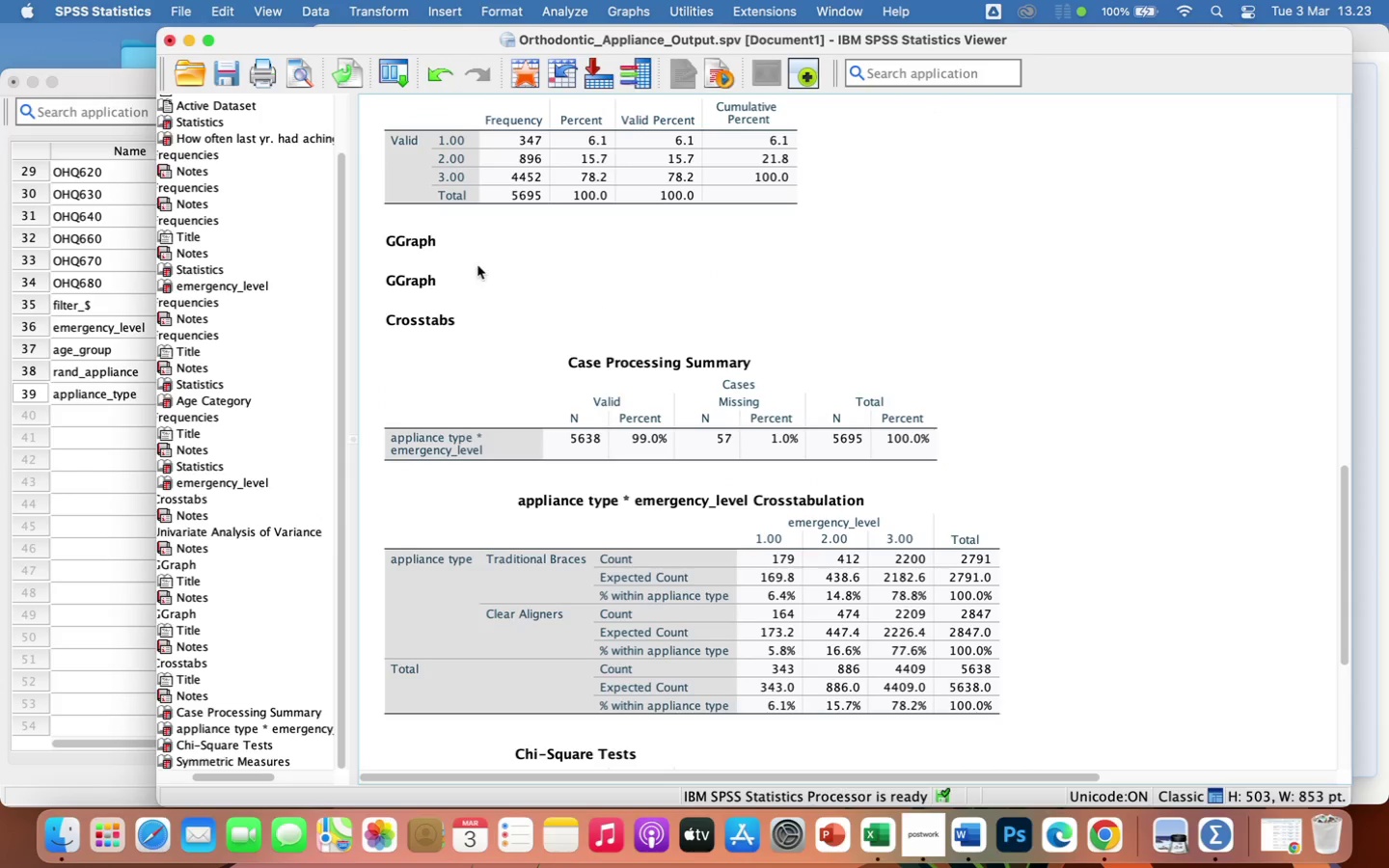 
left_click([435, 241])
 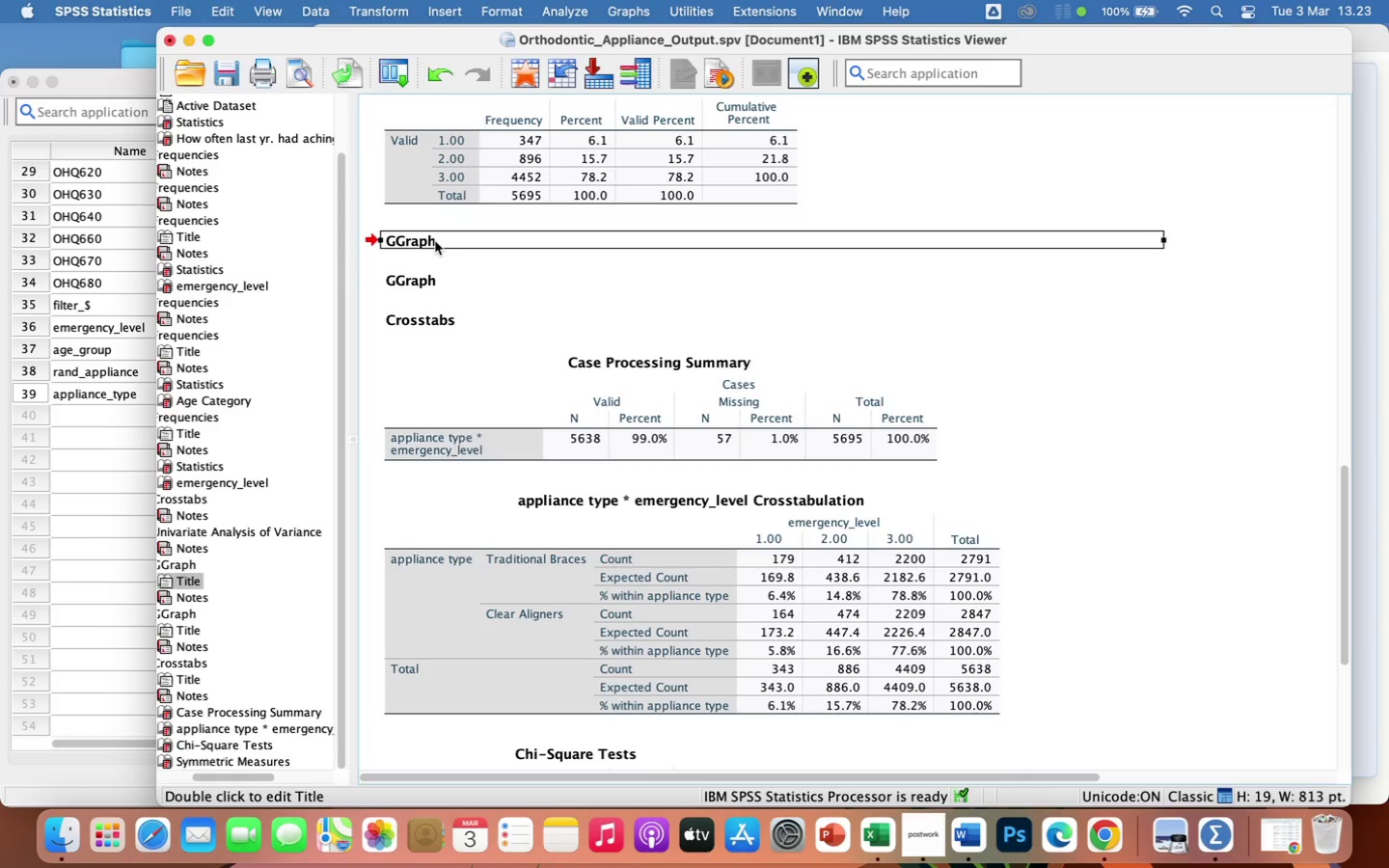 
key(Backspace)
 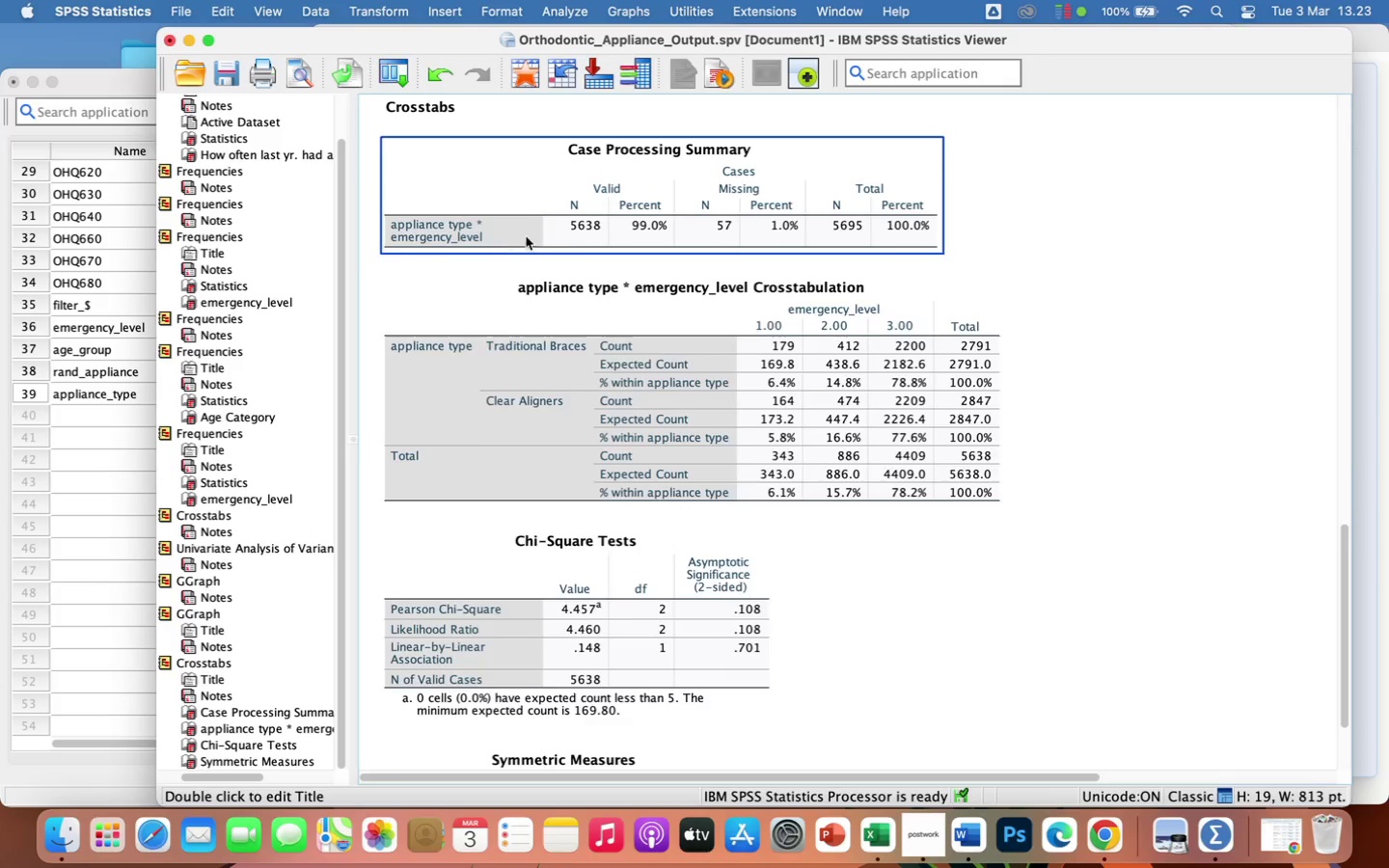 
scroll: coordinate [526, 236], scroll_direction: up, amount: 5.0
 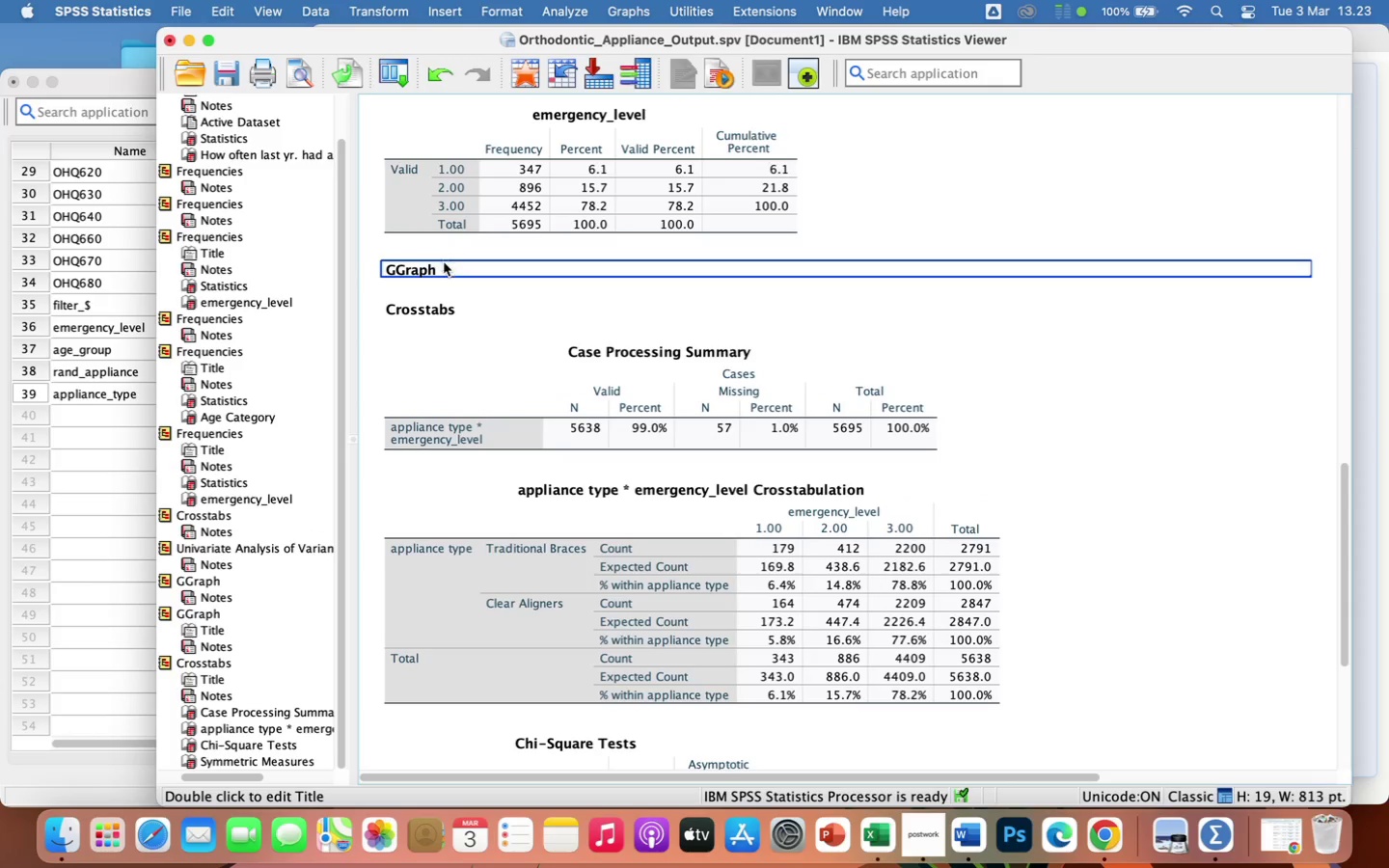 
left_click([444, 264])
 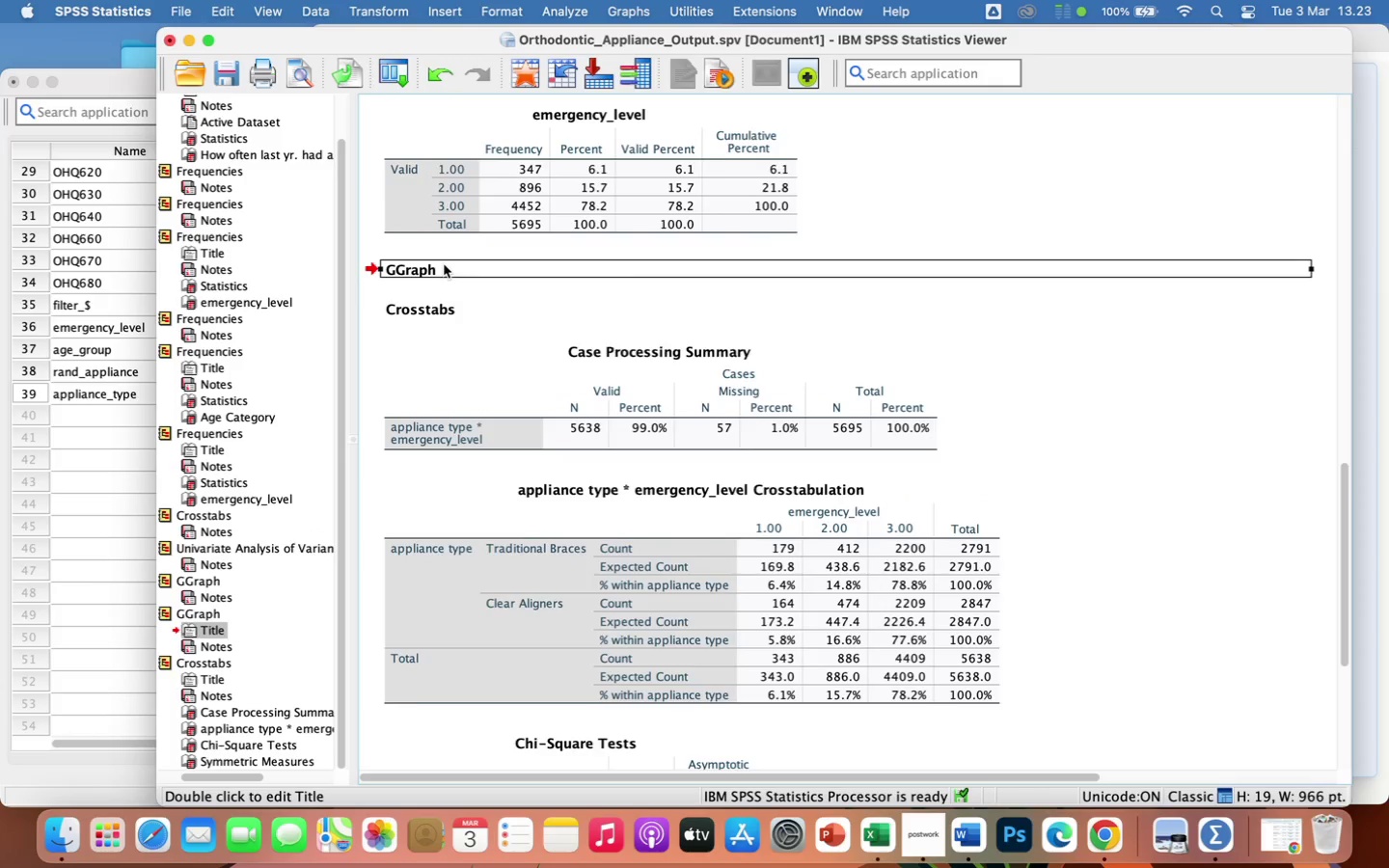 
key(Backspace)
 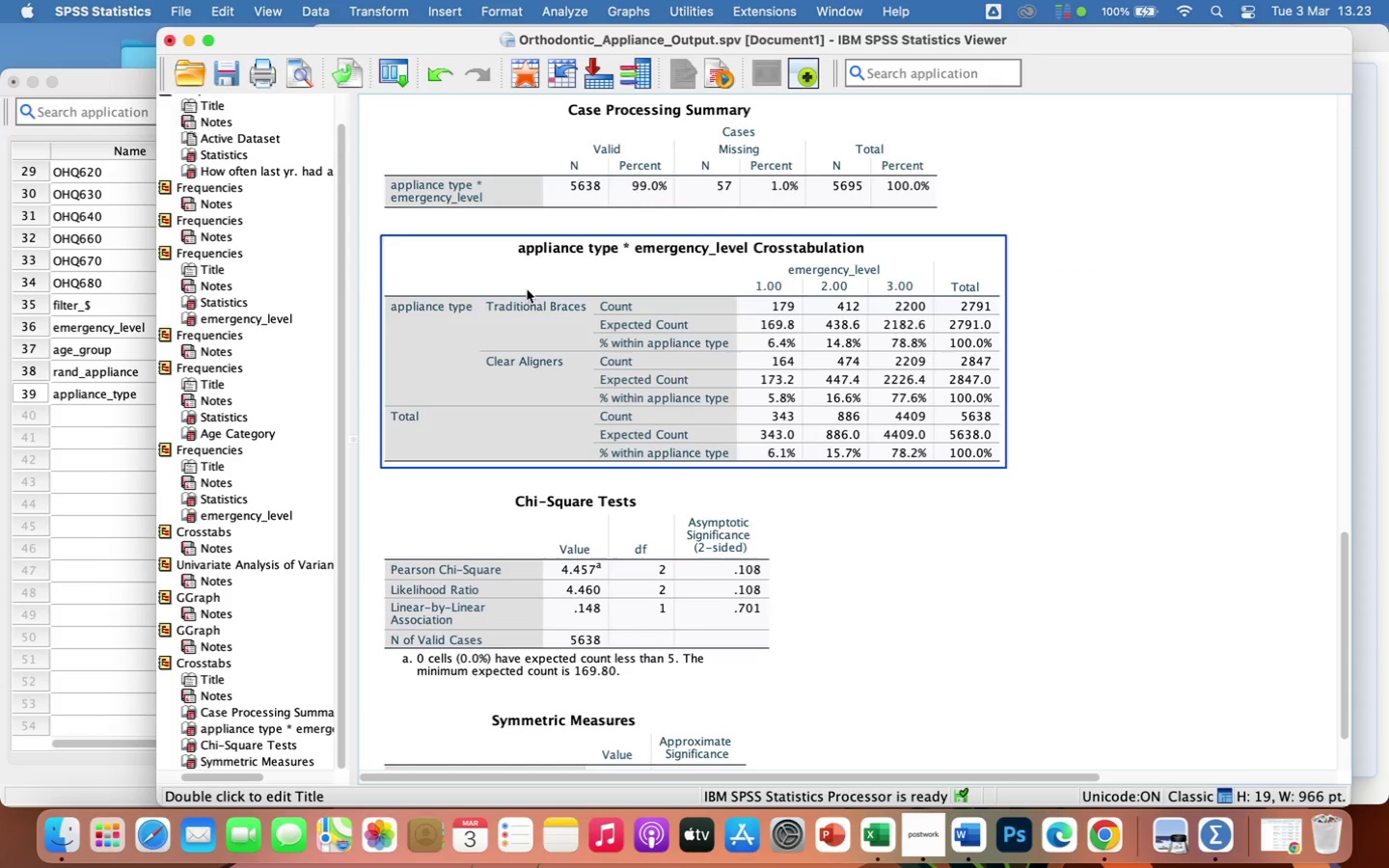 
scroll: coordinate [607, 328], scroll_direction: down, amount: 1.0
 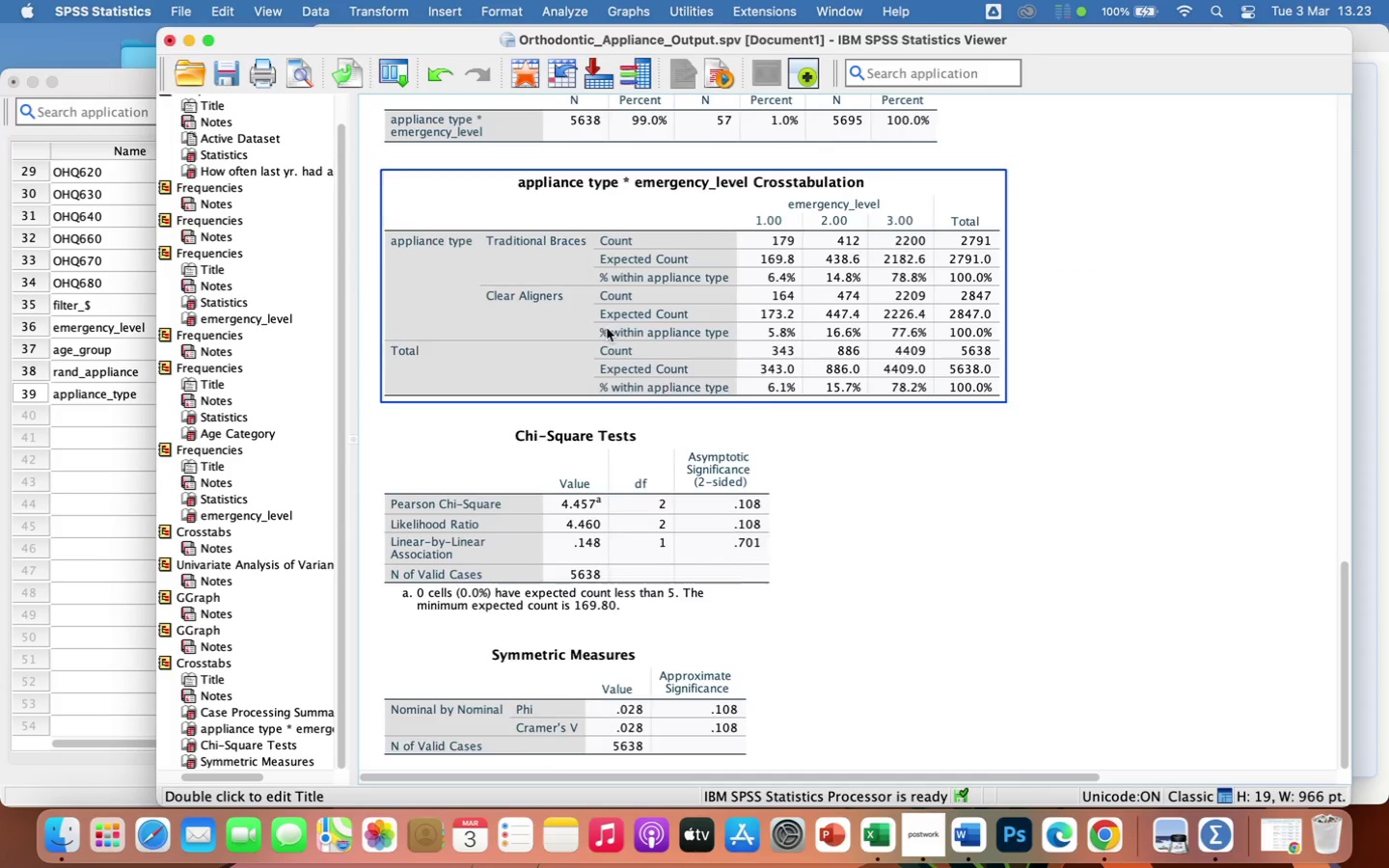 
scroll: coordinate [607, 328], scroll_direction: up, amount: 11.0
 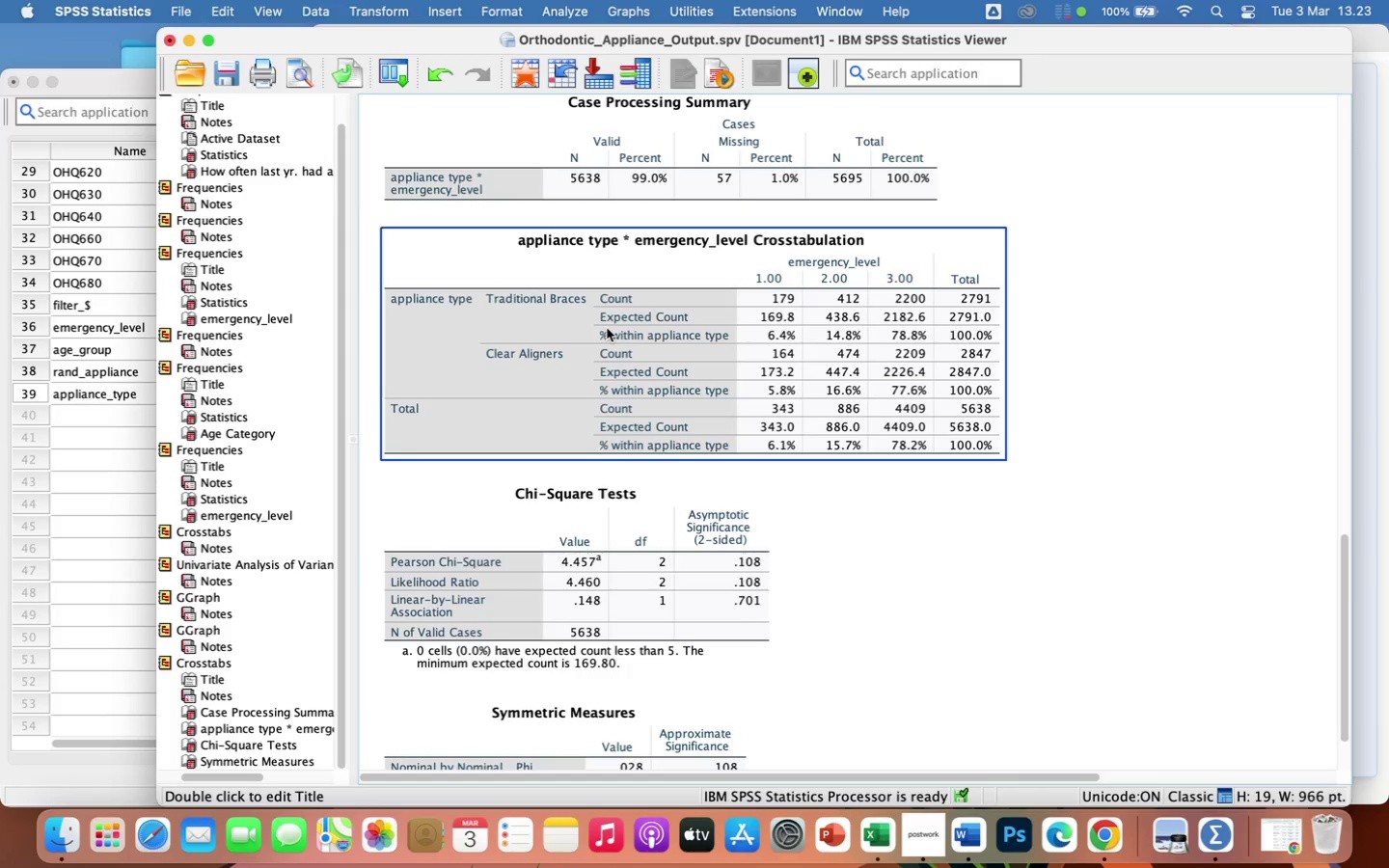 
wait(14.47)
 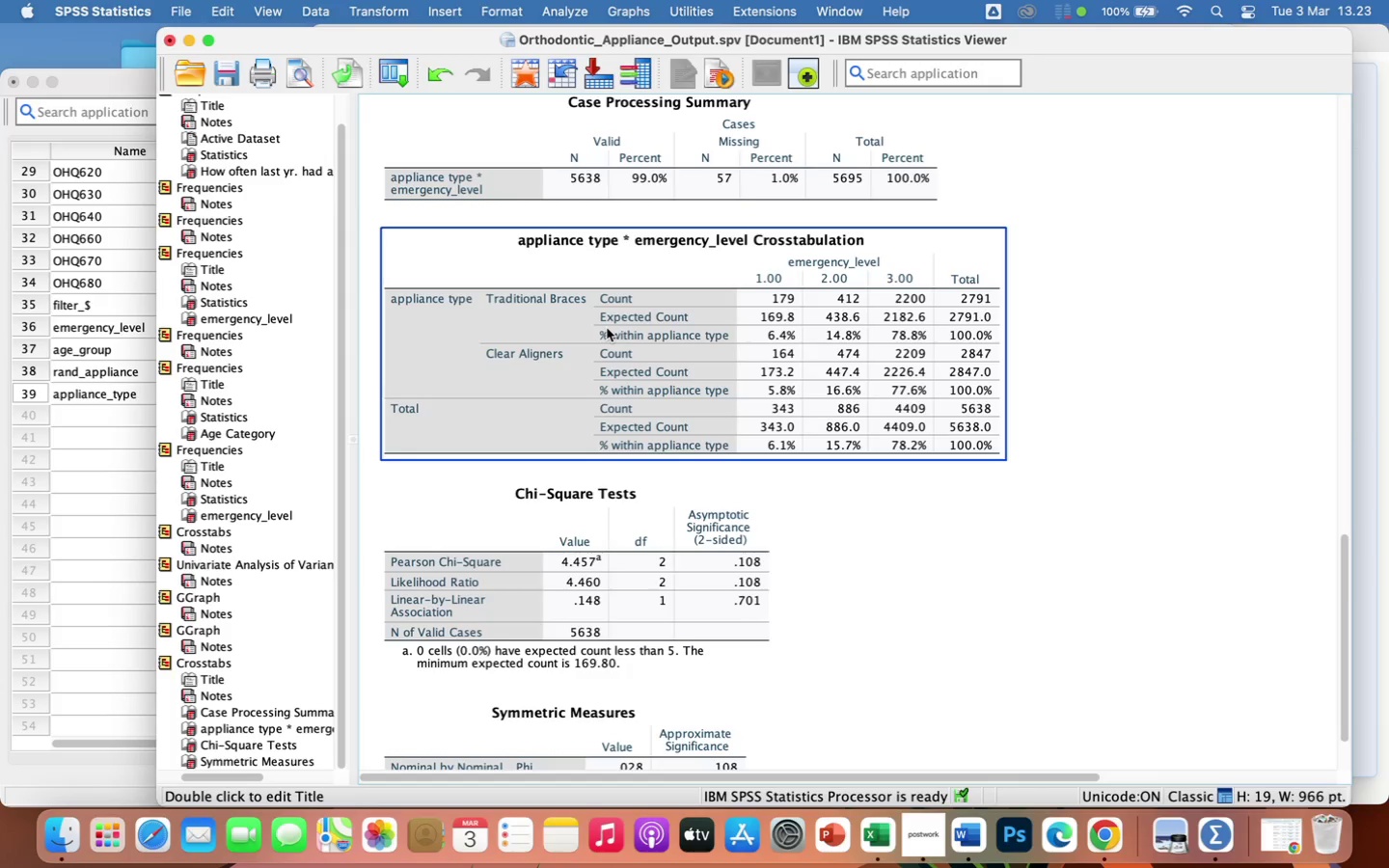 
left_click([558, 13])
 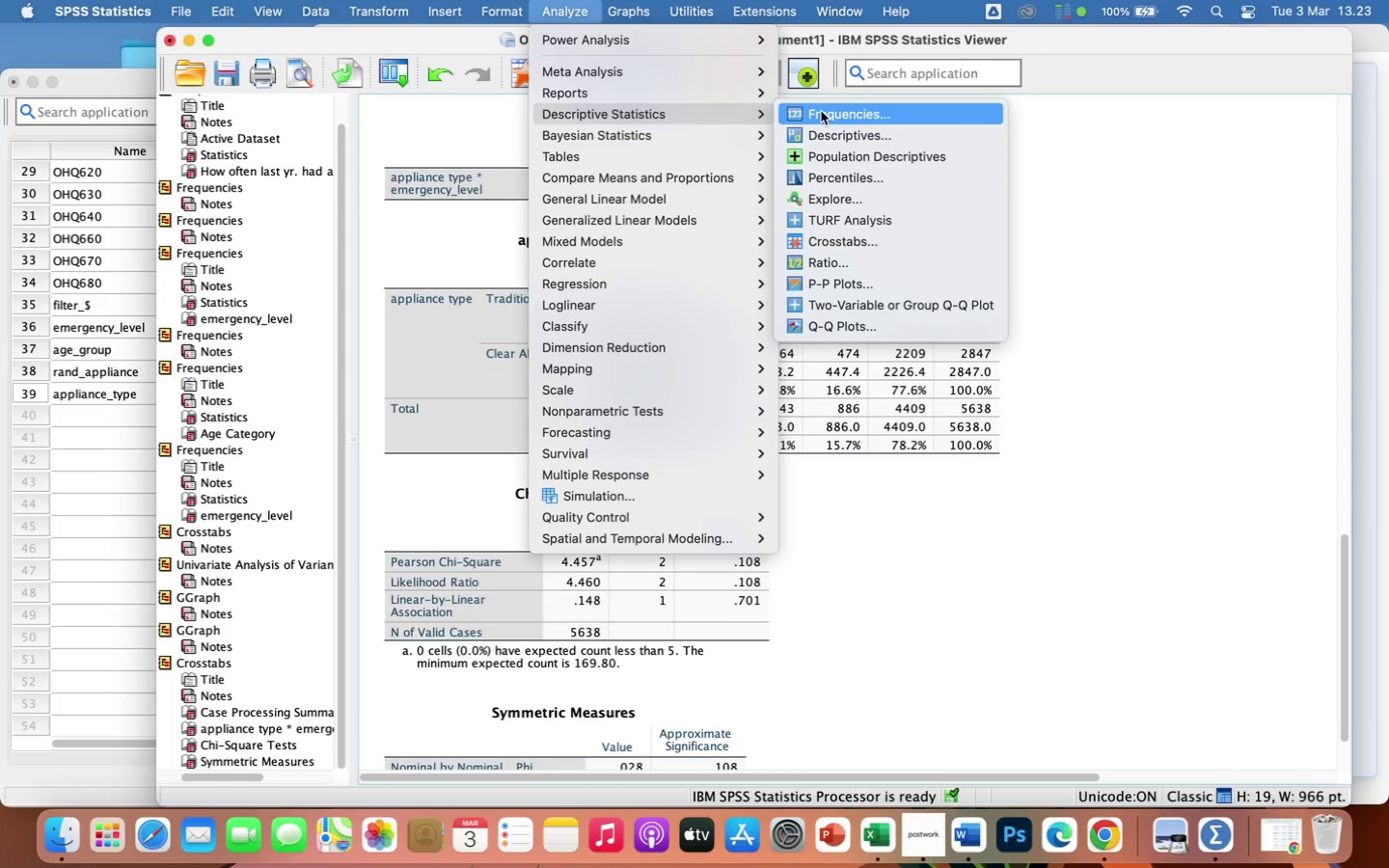 
wait(5.71)
 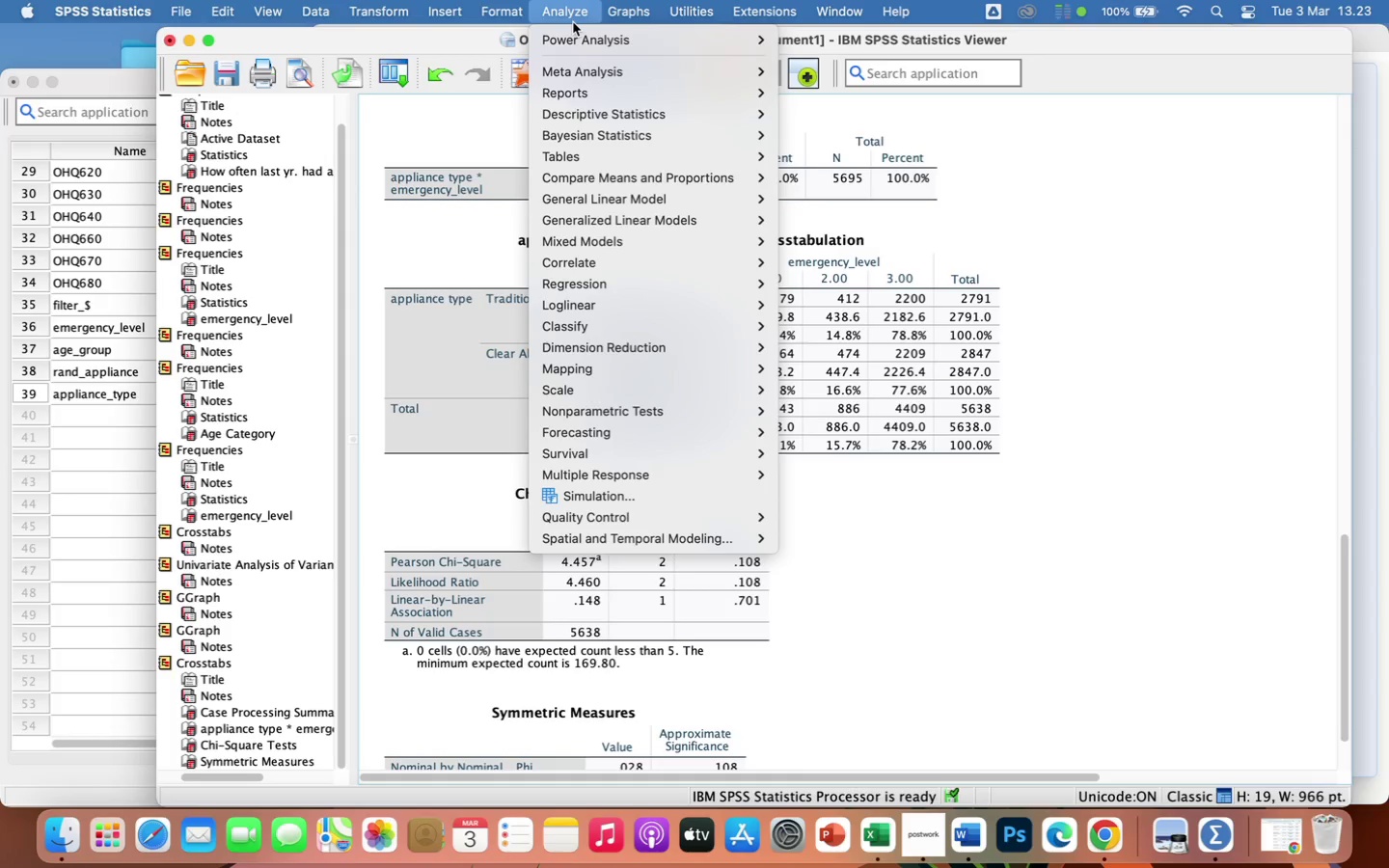 
left_click([821, 115])
 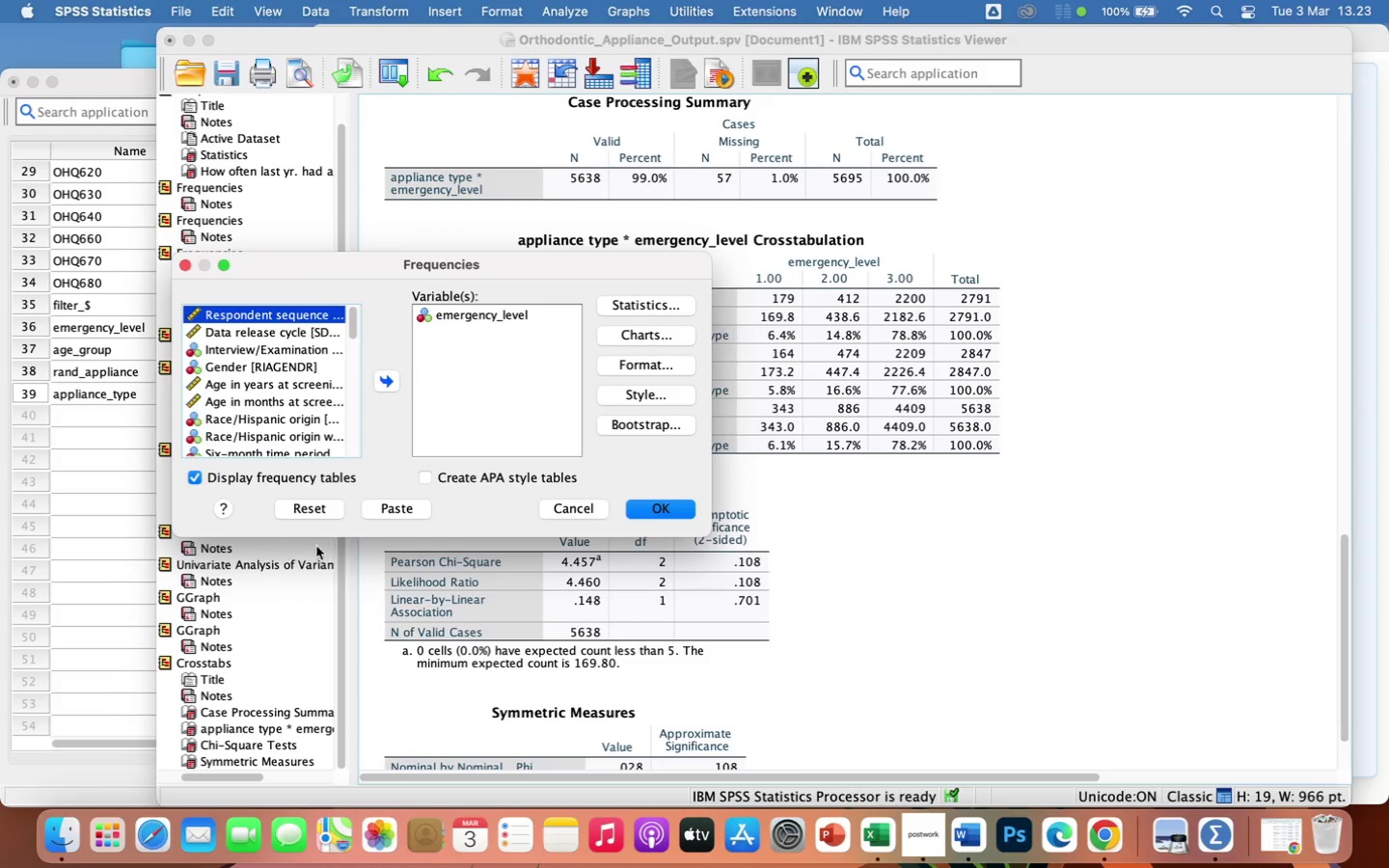 
left_click([316, 509])
 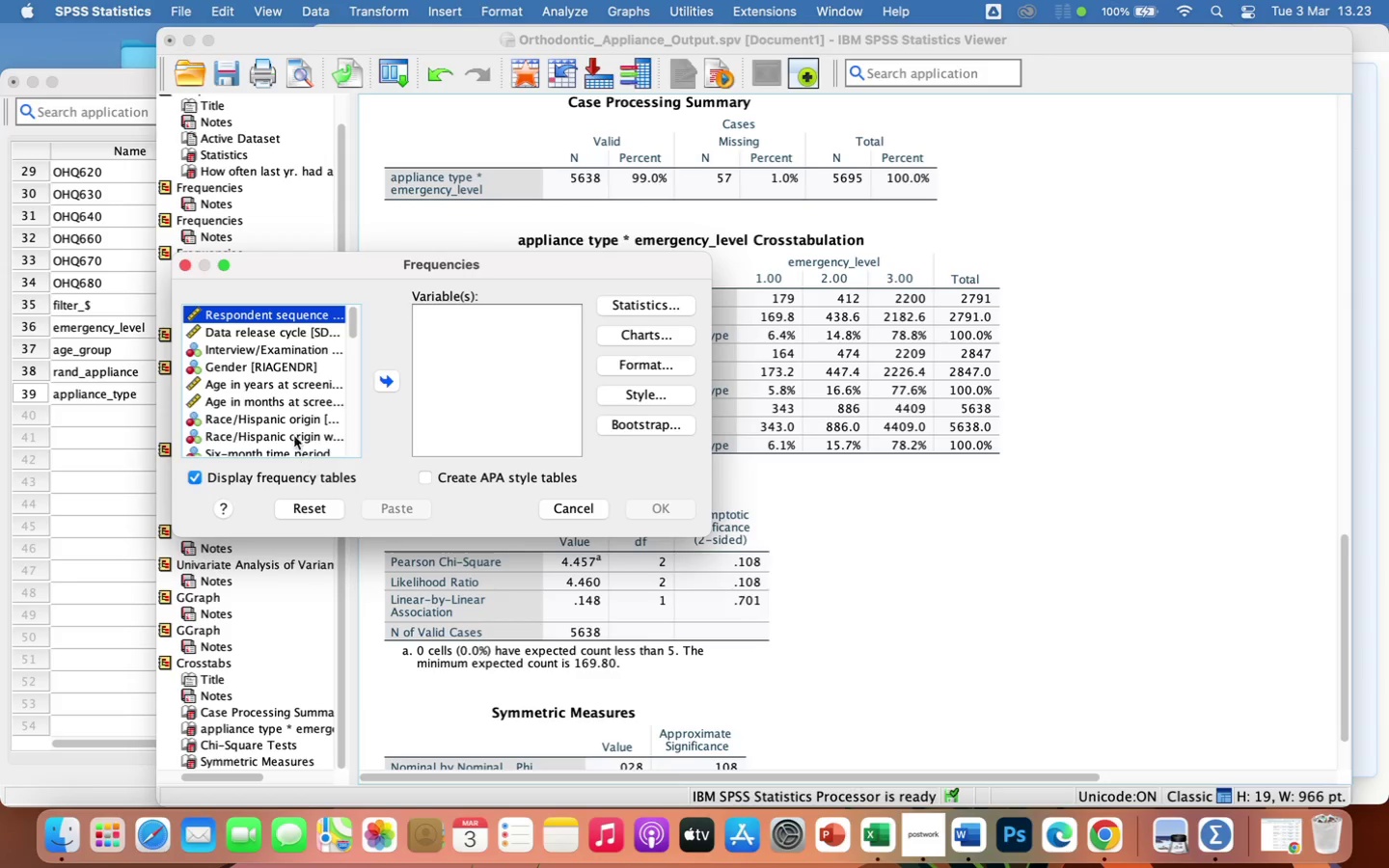 
scroll: coordinate [292, 431], scroll_direction: down, amount: 83.0
 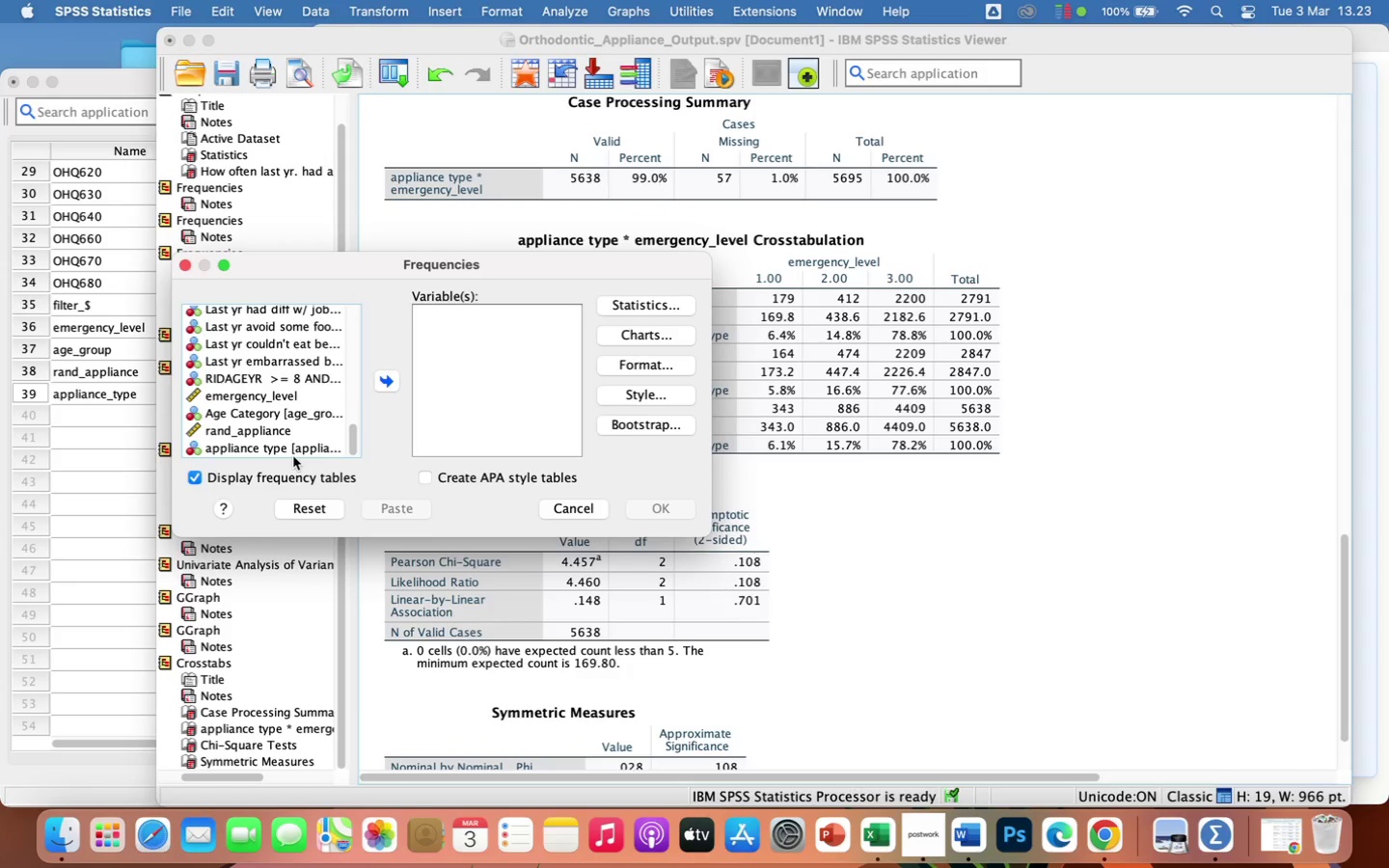 
left_click([293, 456])
 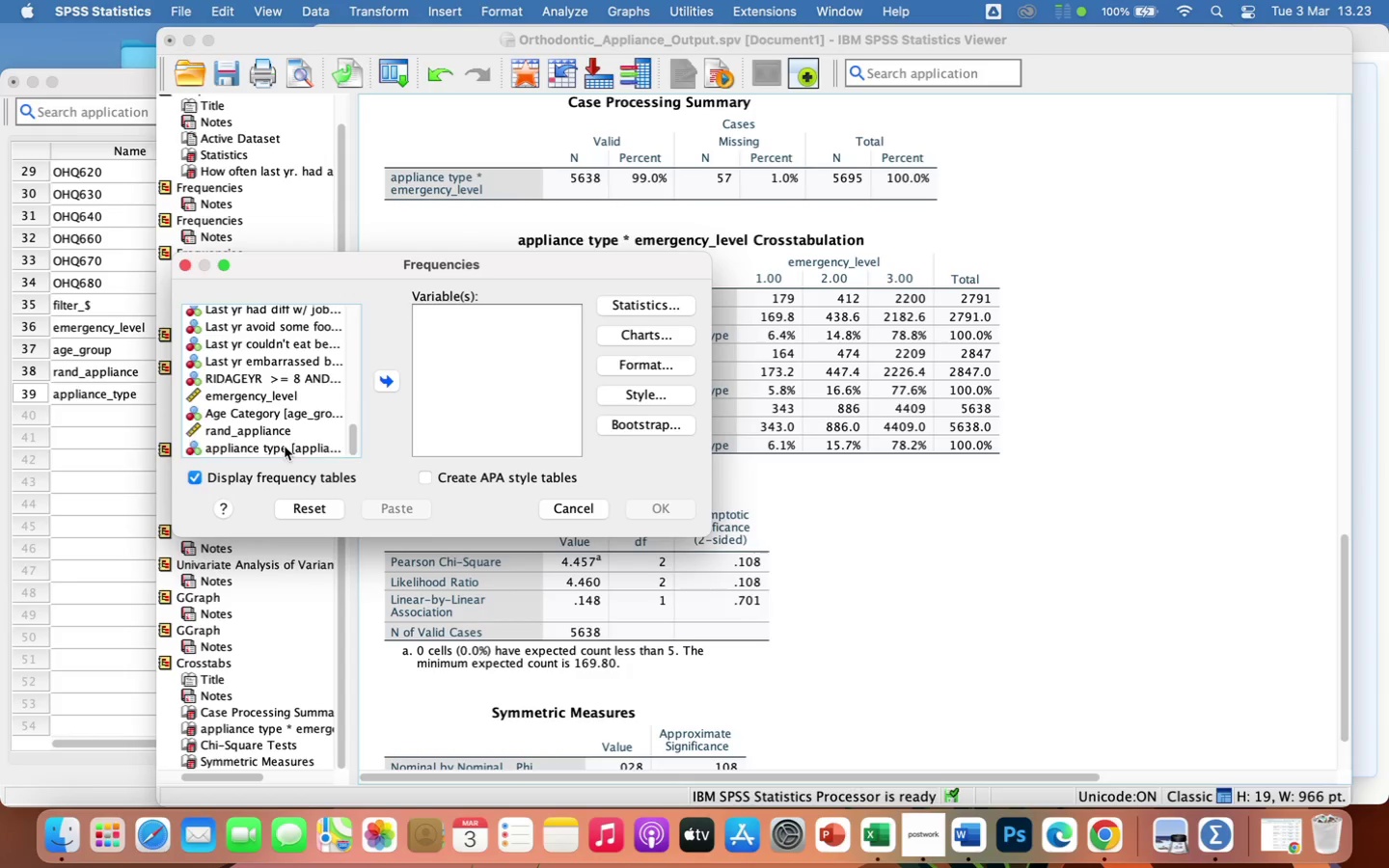 
left_click([285, 447])
 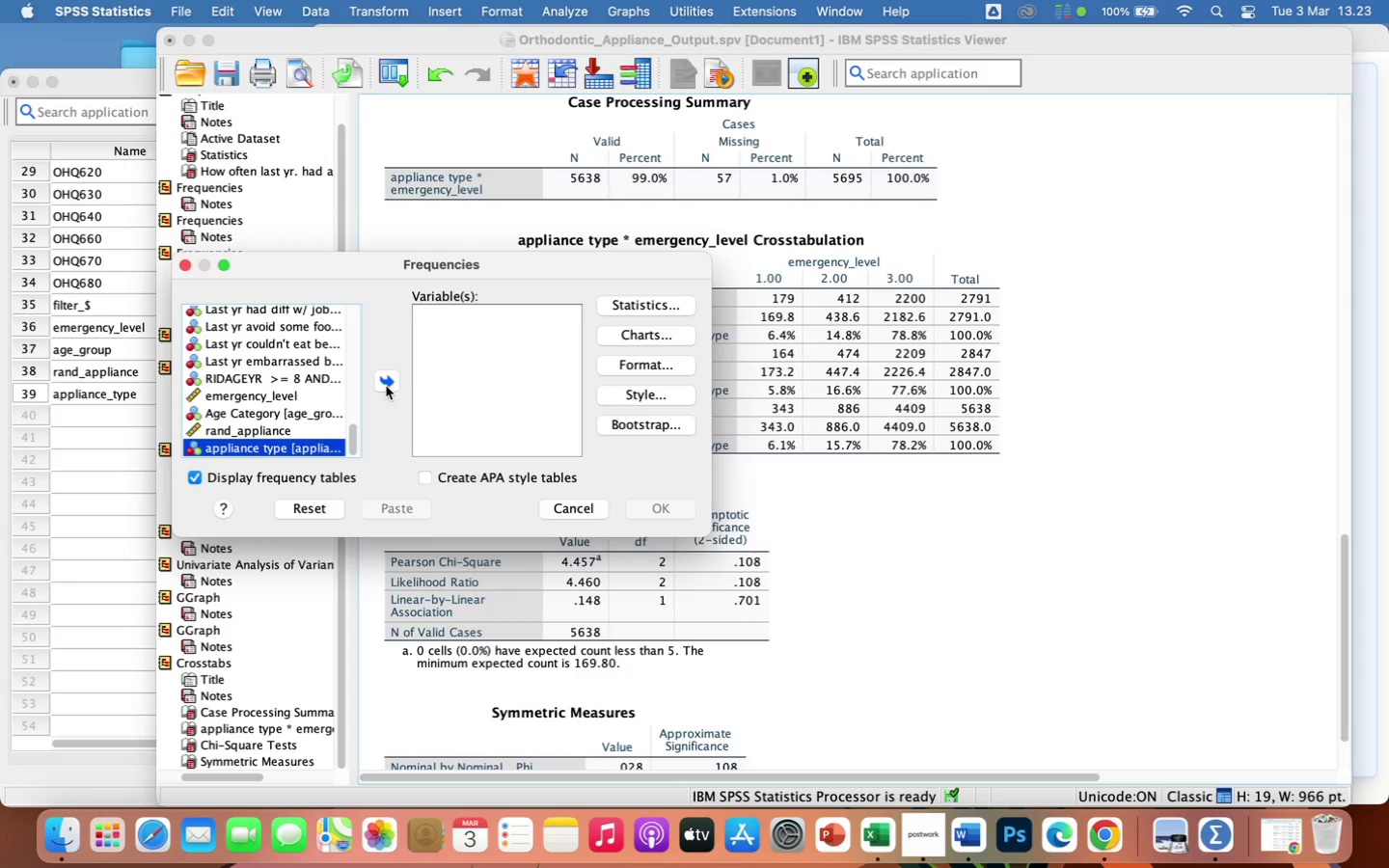 
left_click([385, 386])
 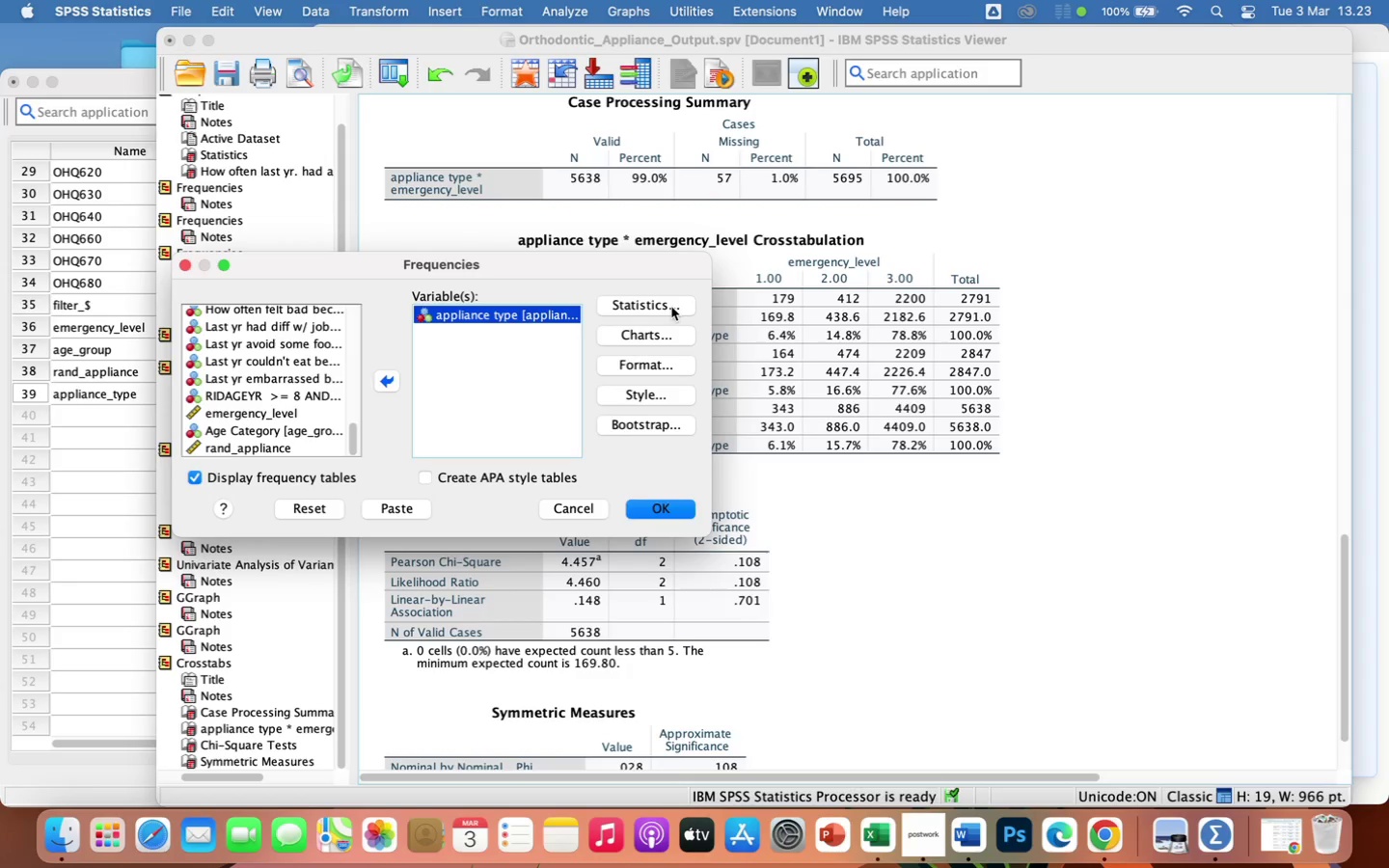 
wait(6.68)
 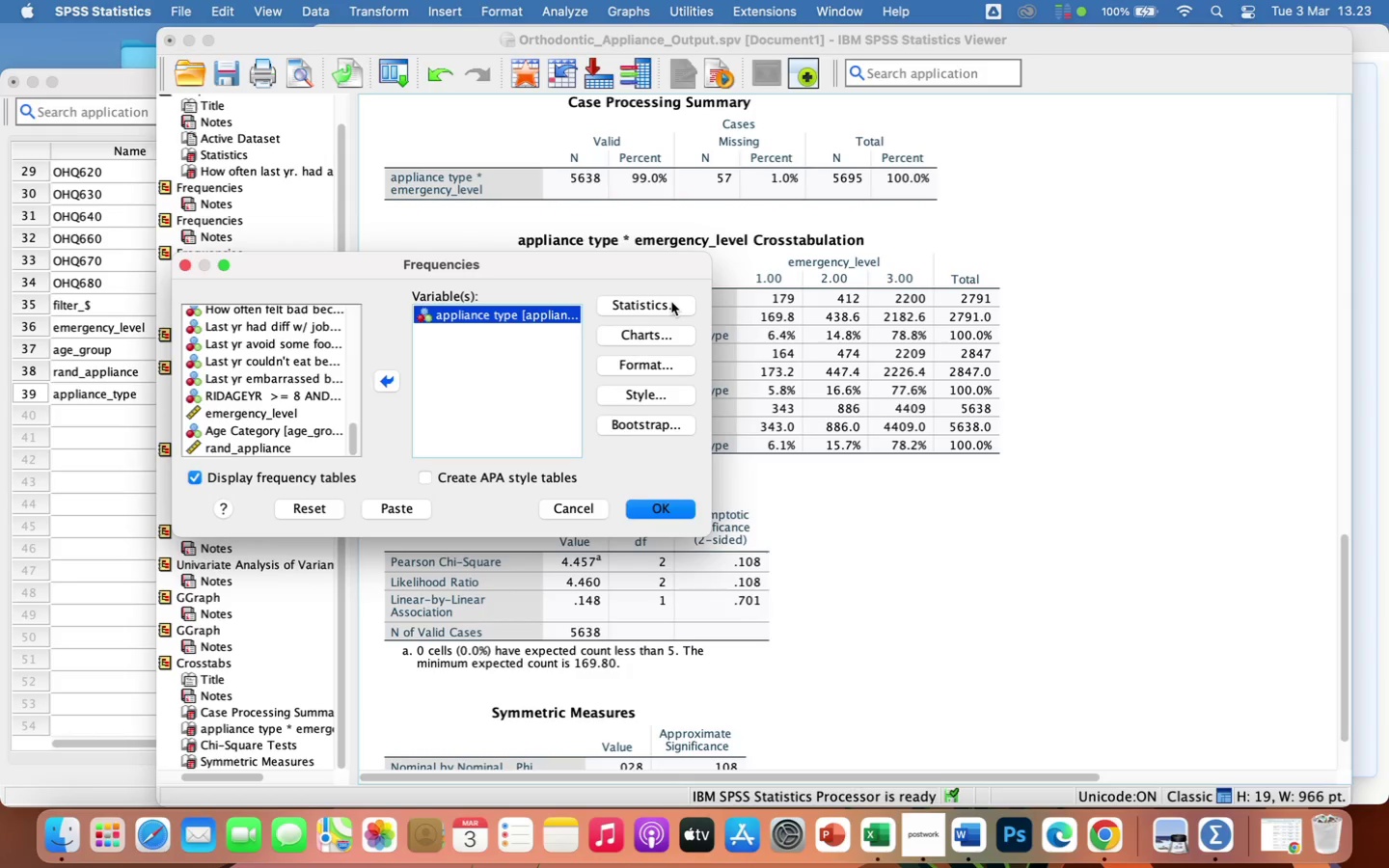 
left_click([650, 507])
 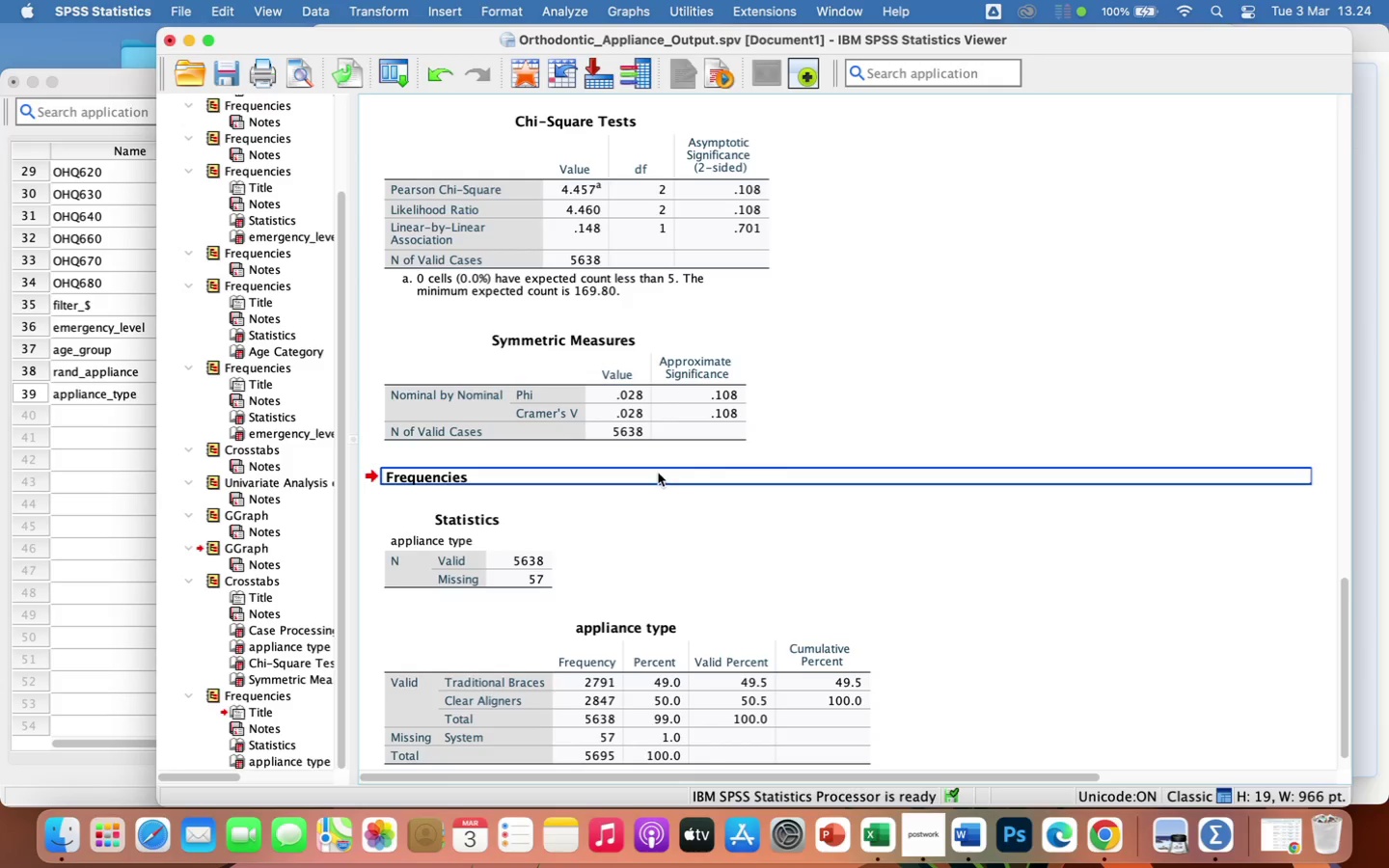 
wait(49.9)
 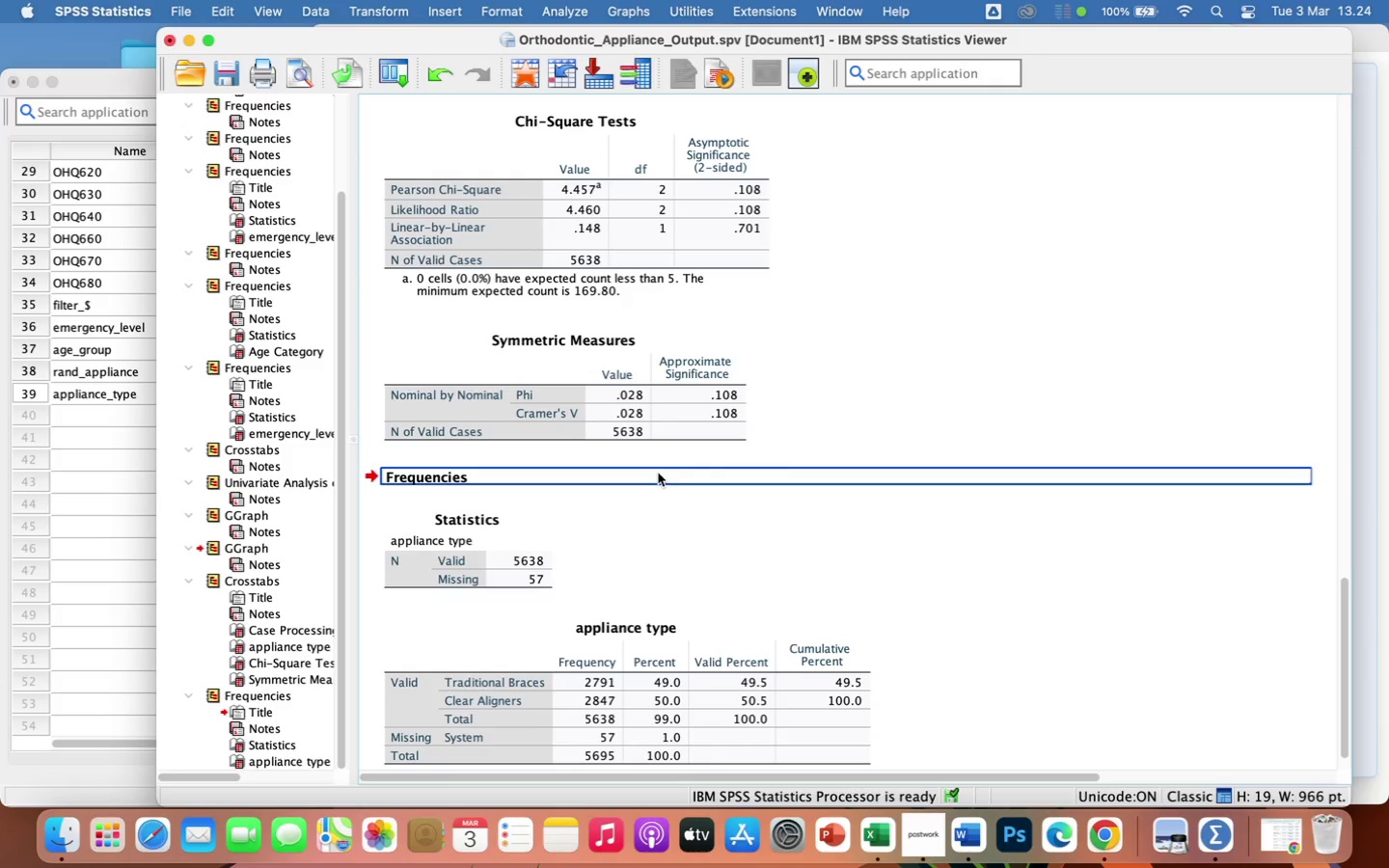 
scroll: coordinate [753, 574], scroll_direction: down, amount: 4.0
 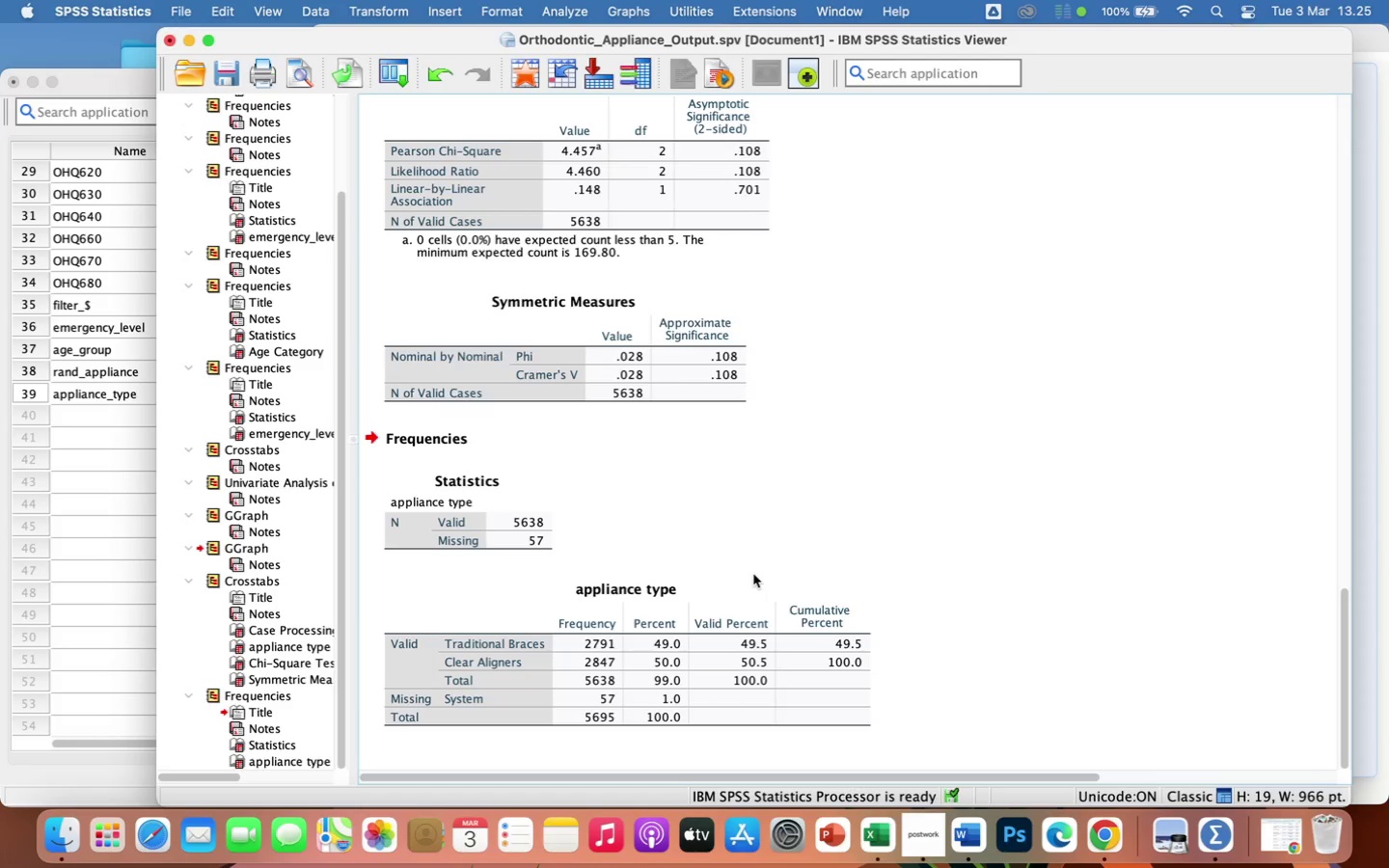 
wait(50.13)
 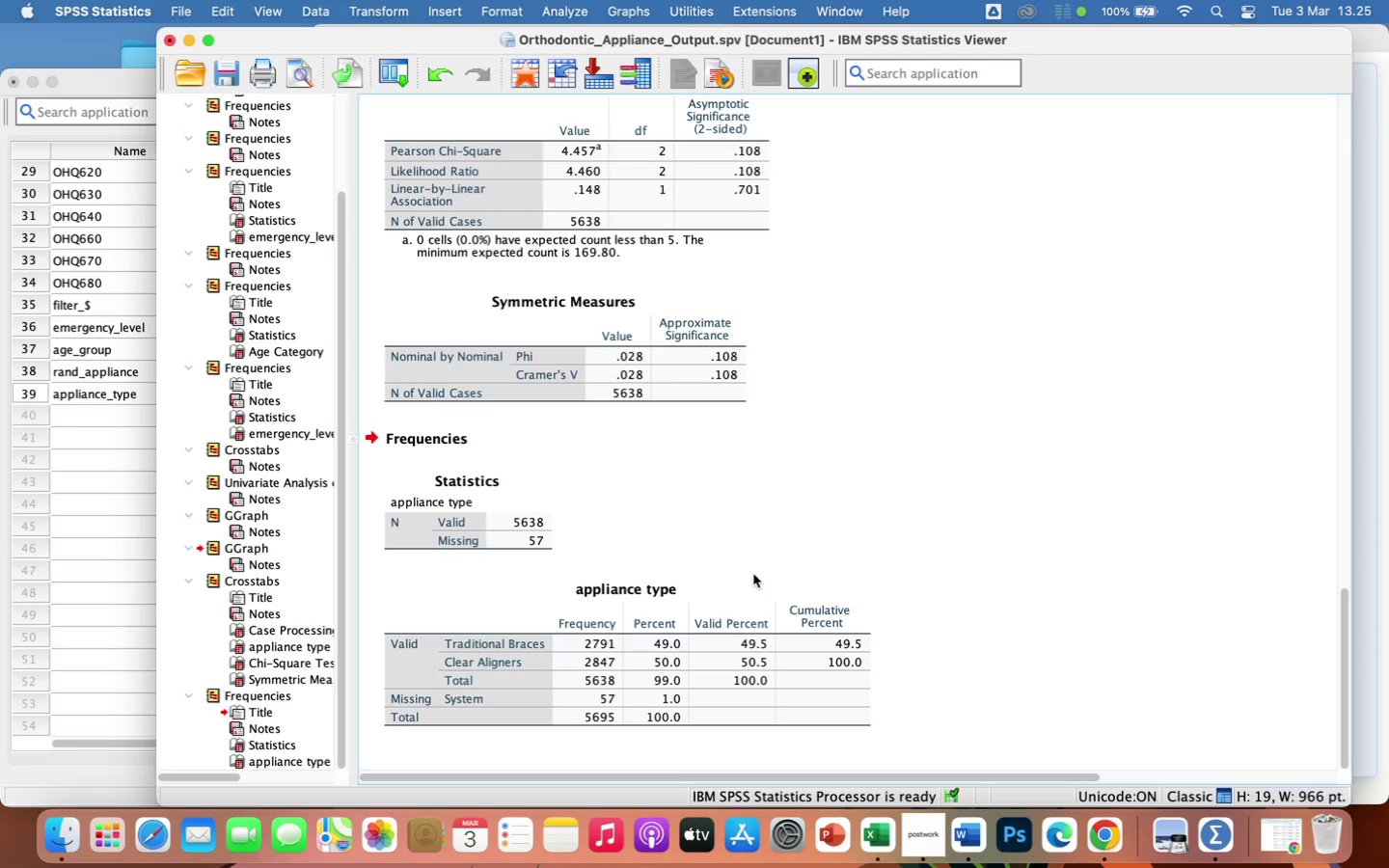 
left_click([115, 632])
 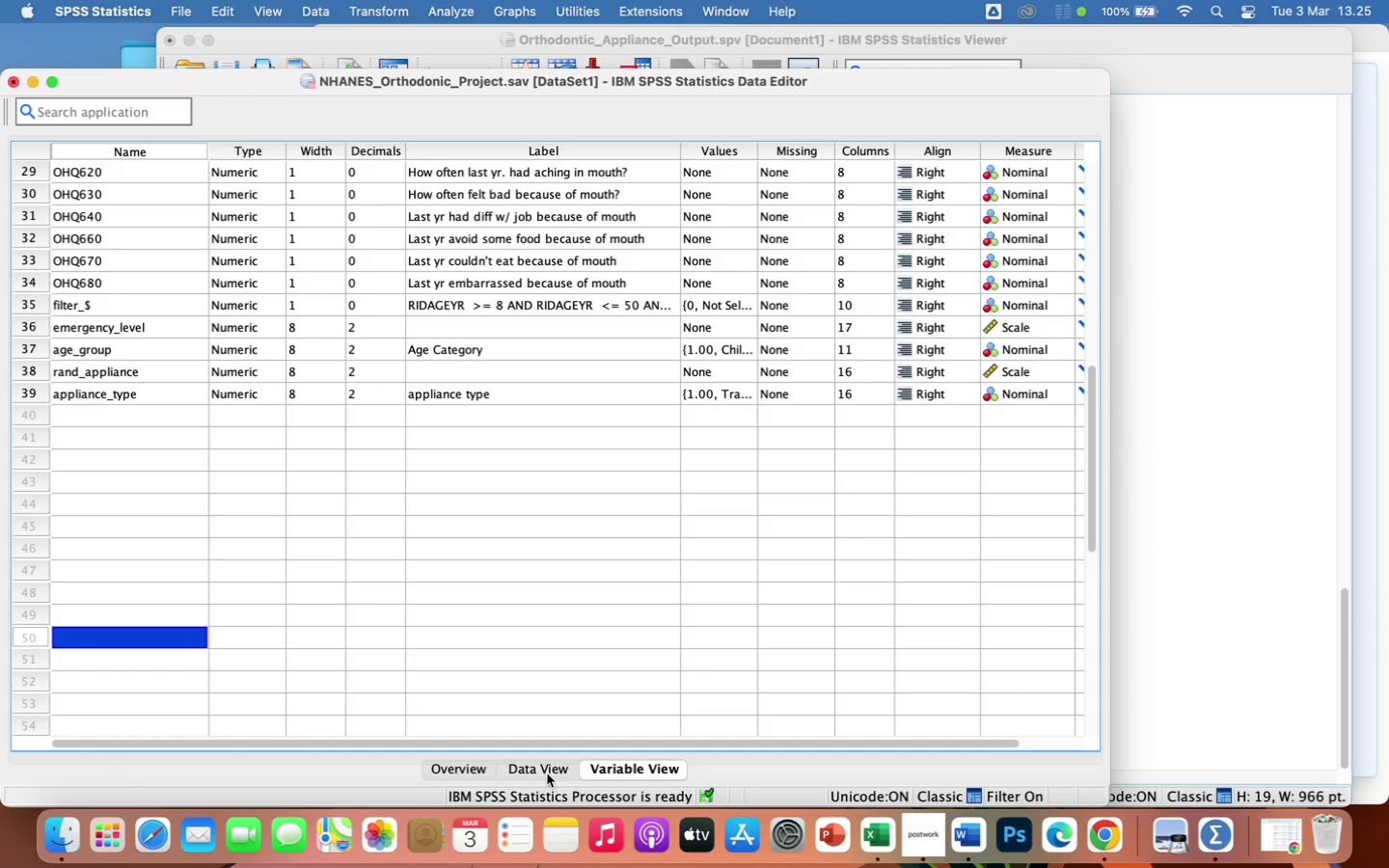 
left_click([543, 771])
 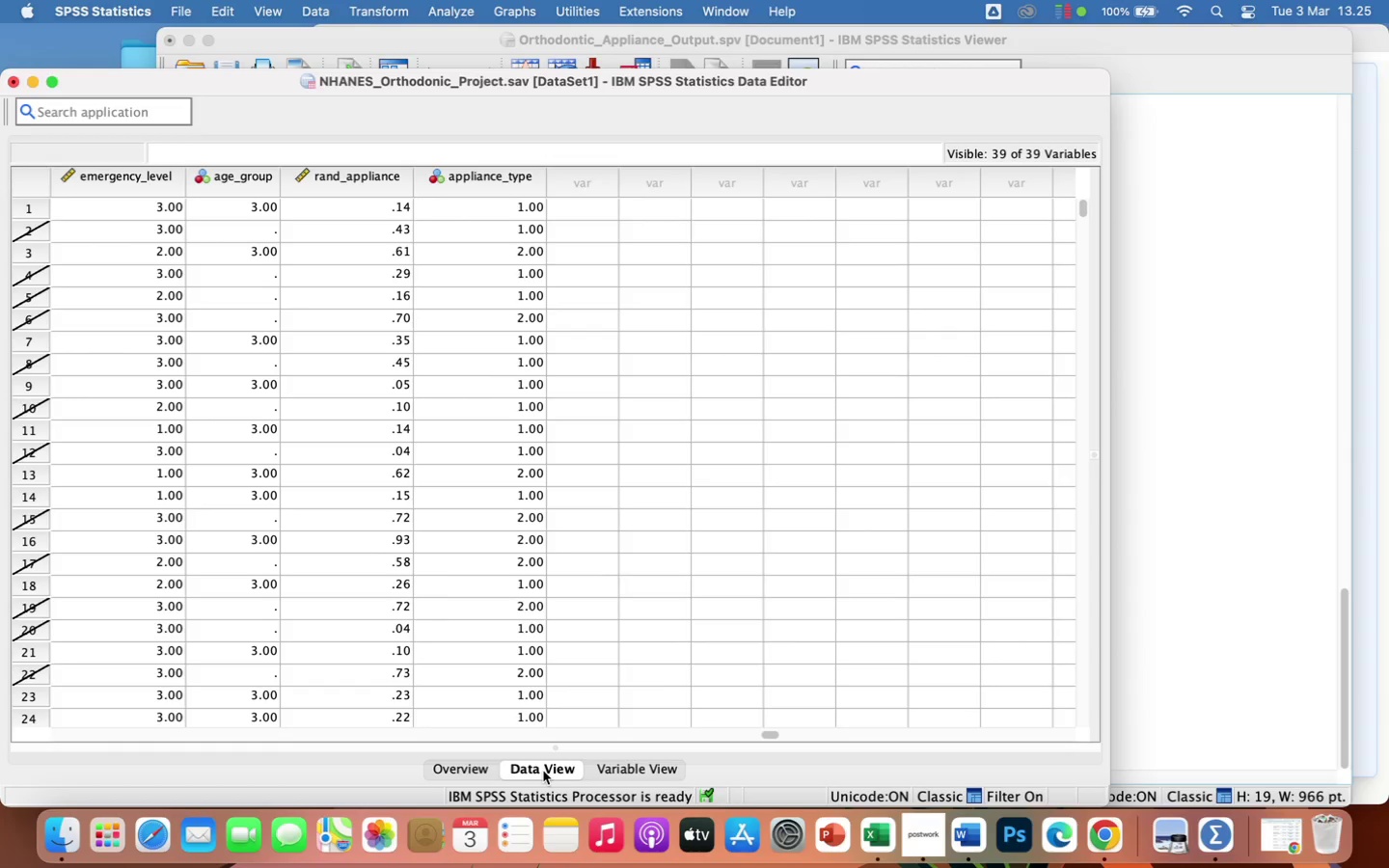 
wait(10.45)
 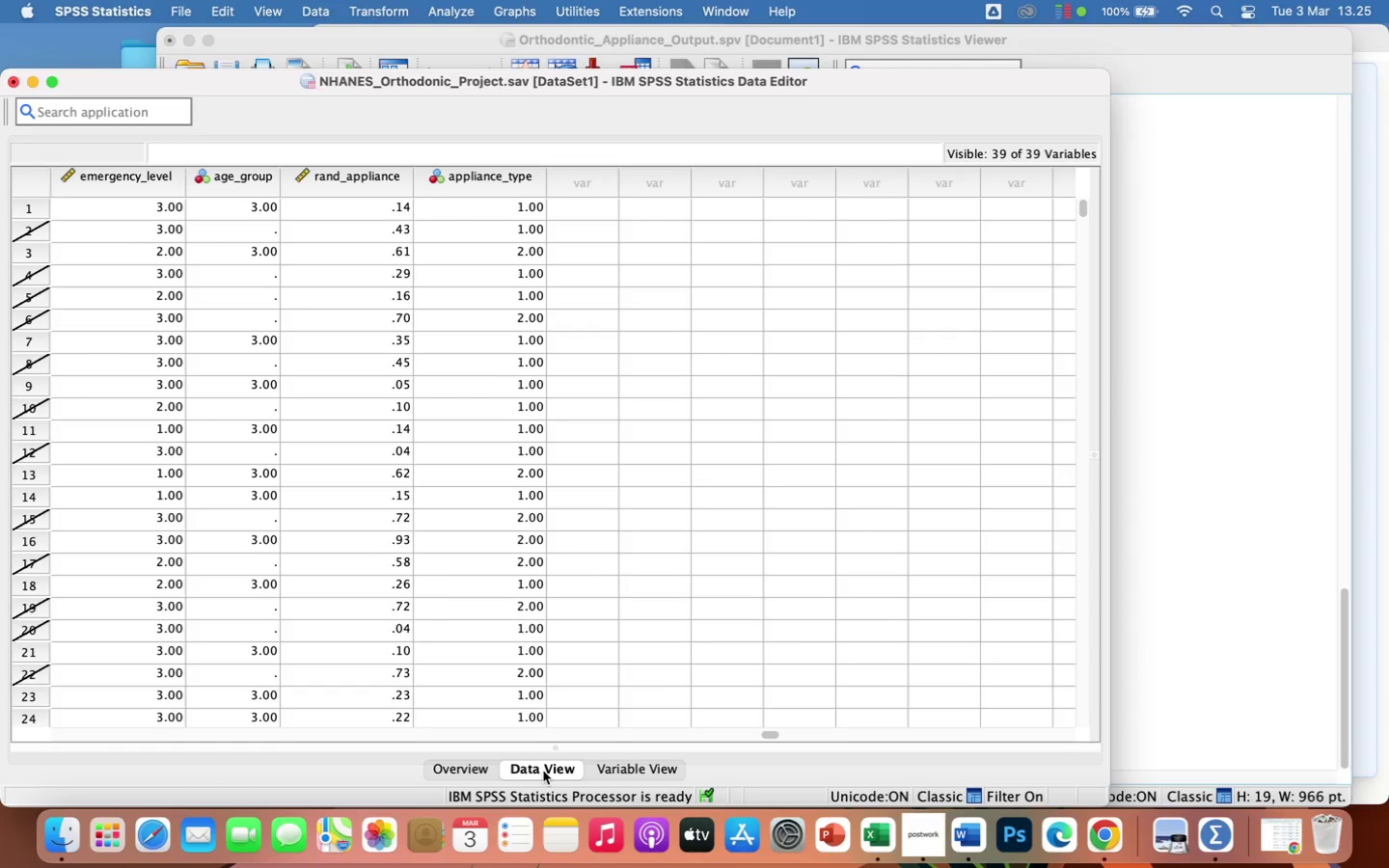 
scroll: coordinate [396, 625], scroll_direction: down, amount: 29.0
 